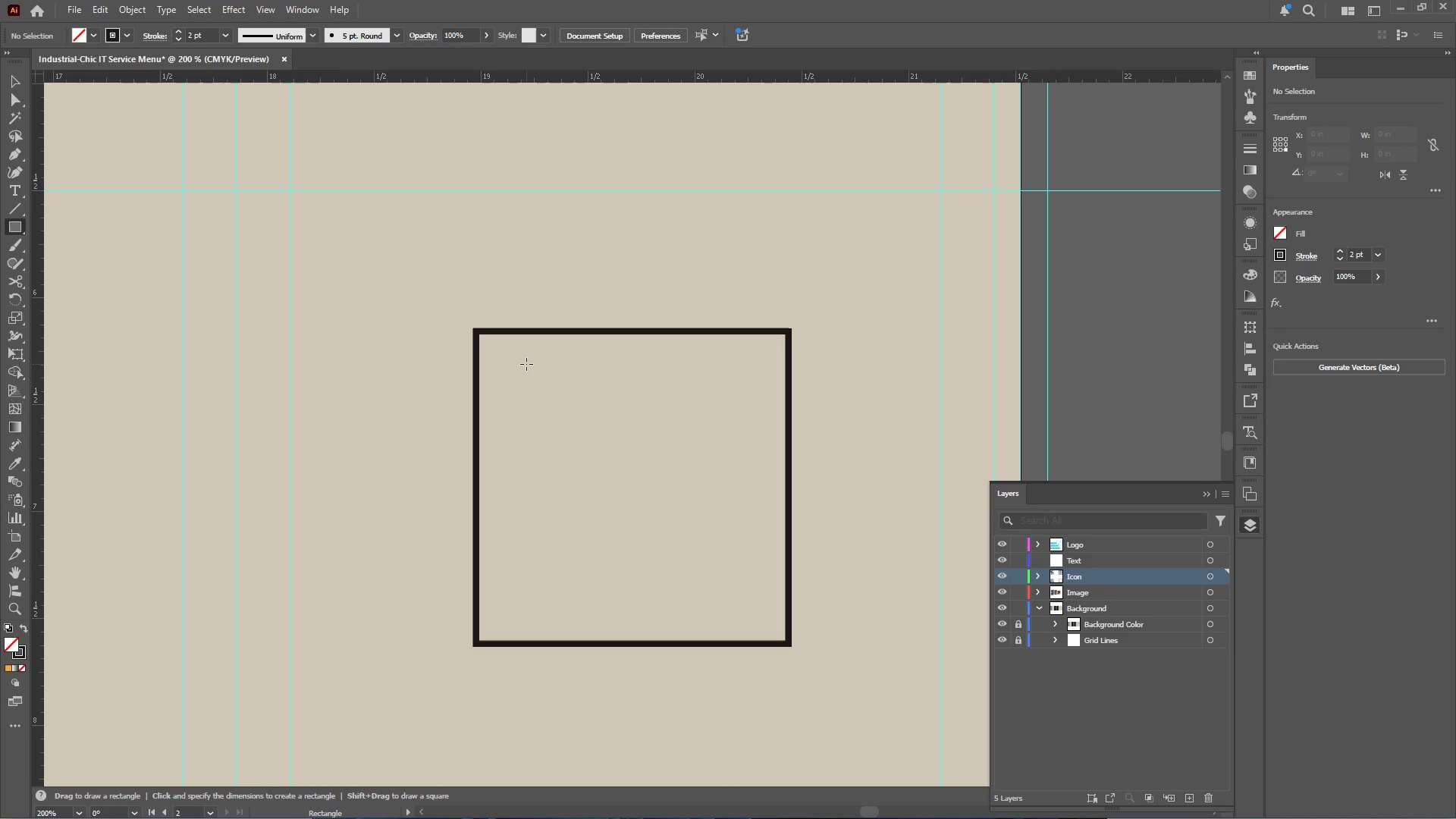 
wait(11.25)
 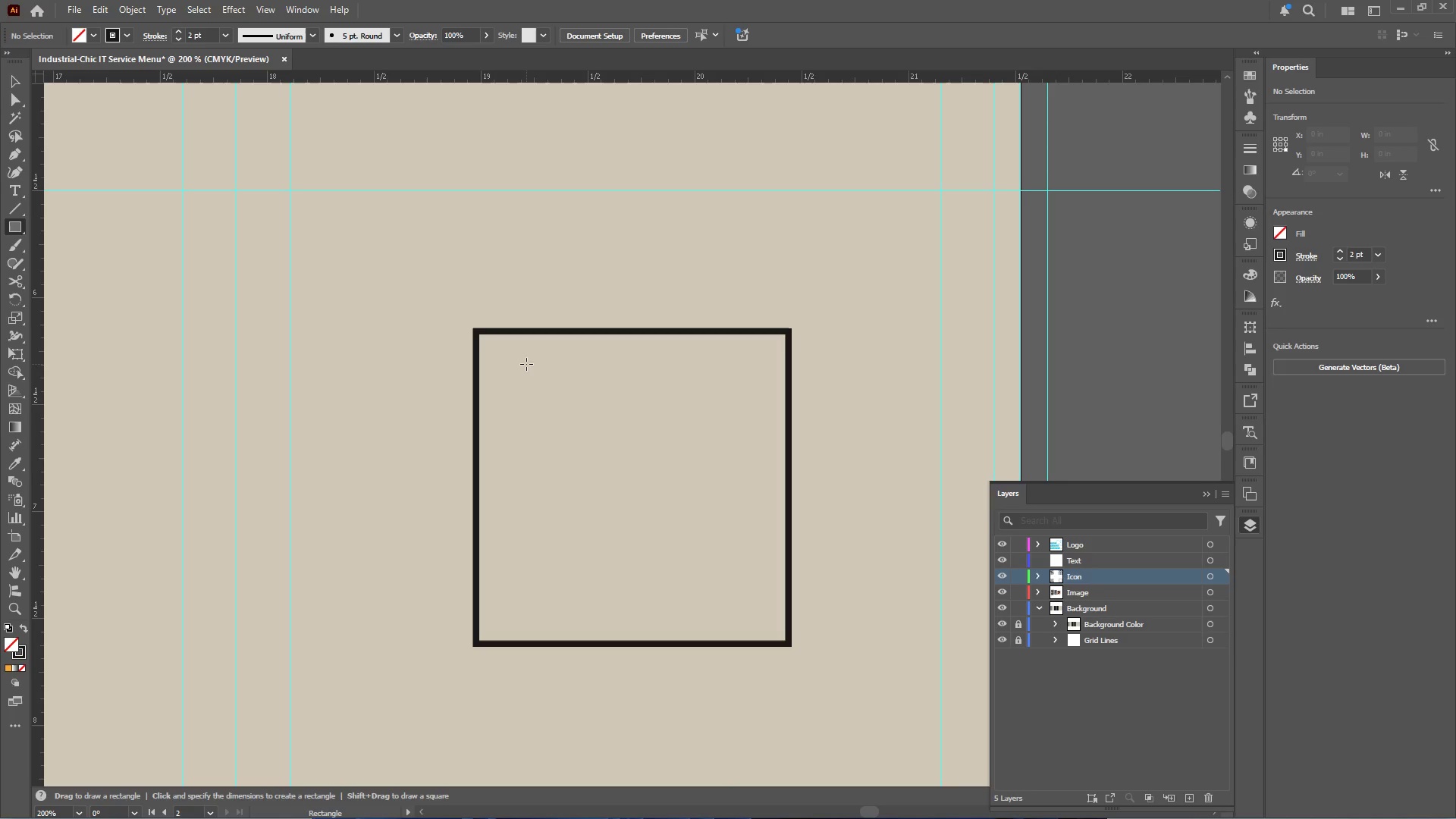 
left_click_drag(start_coordinate=[509, 641], to_coordinate=[758, 500])
 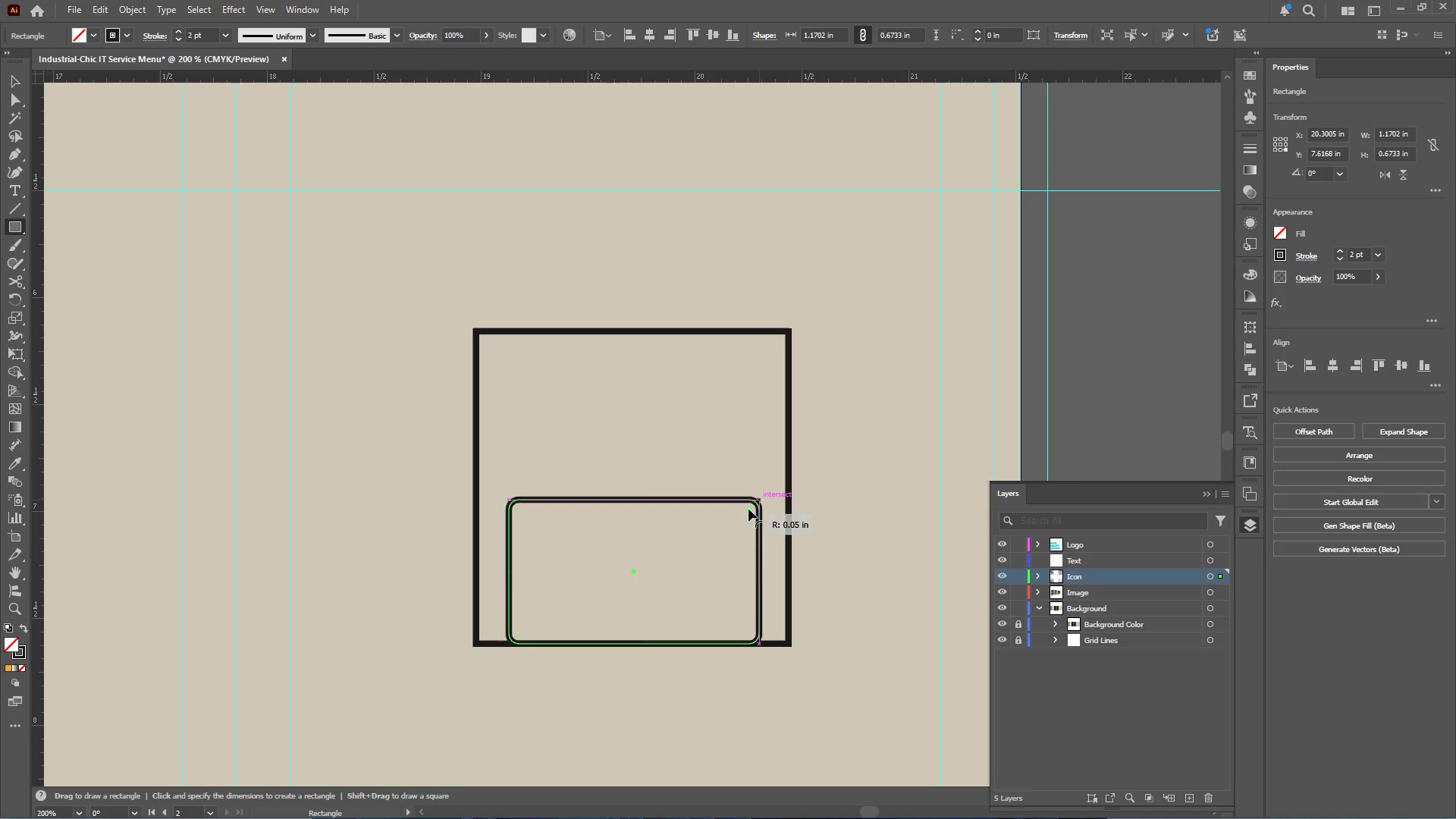 
key(Control+Z)
 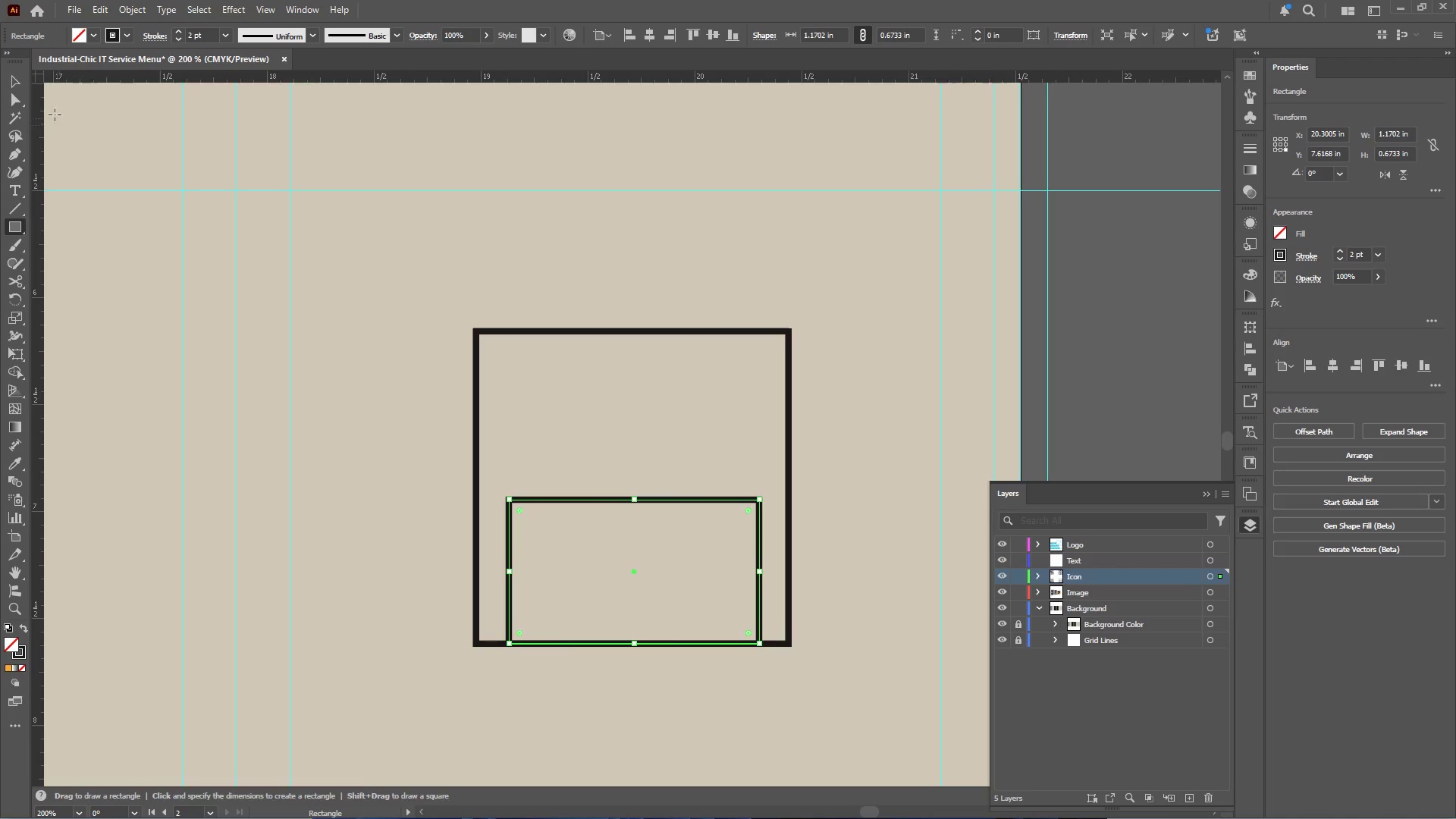 
left_click([14, 97])
 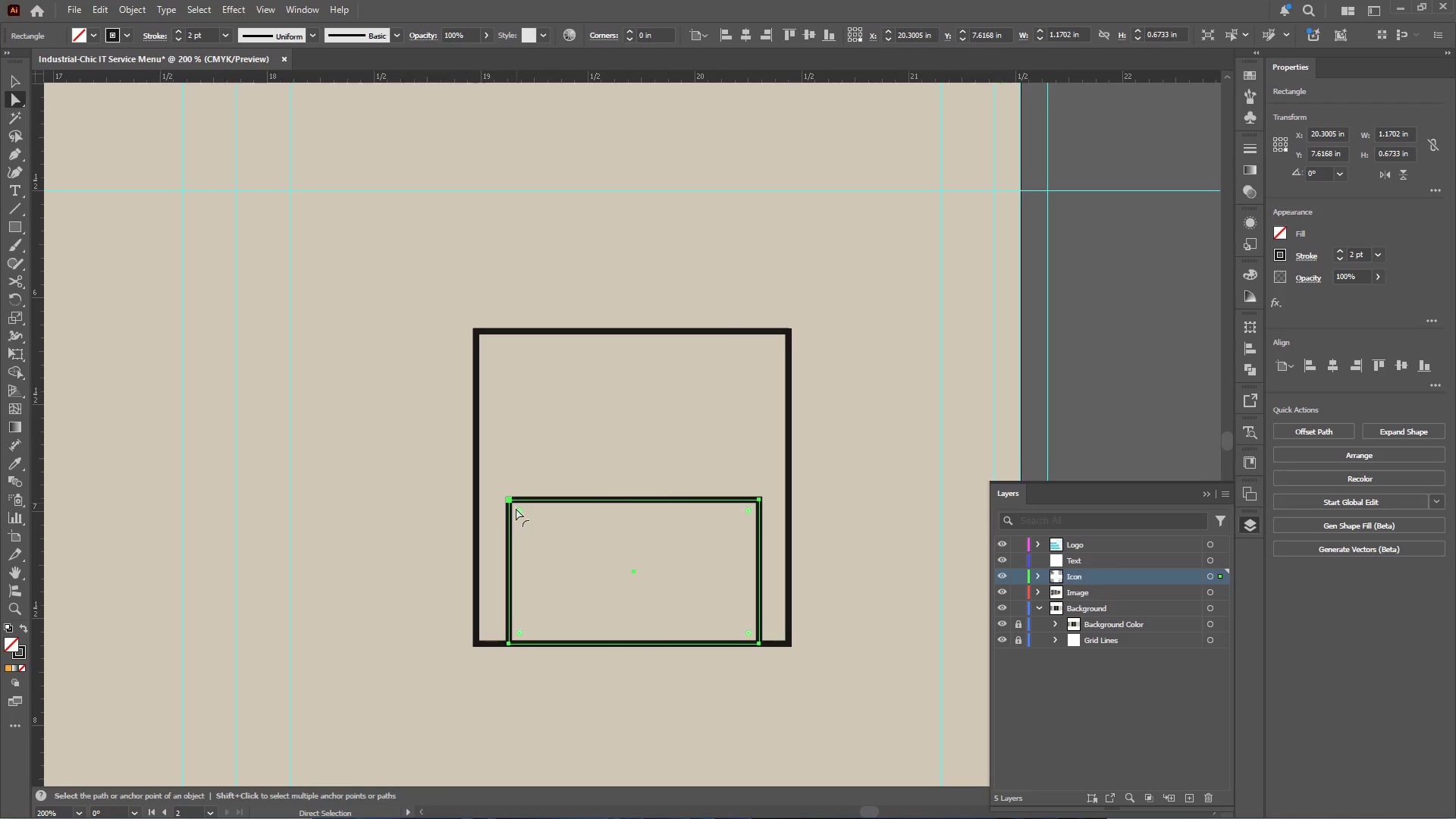 
left_click([511, 502])
 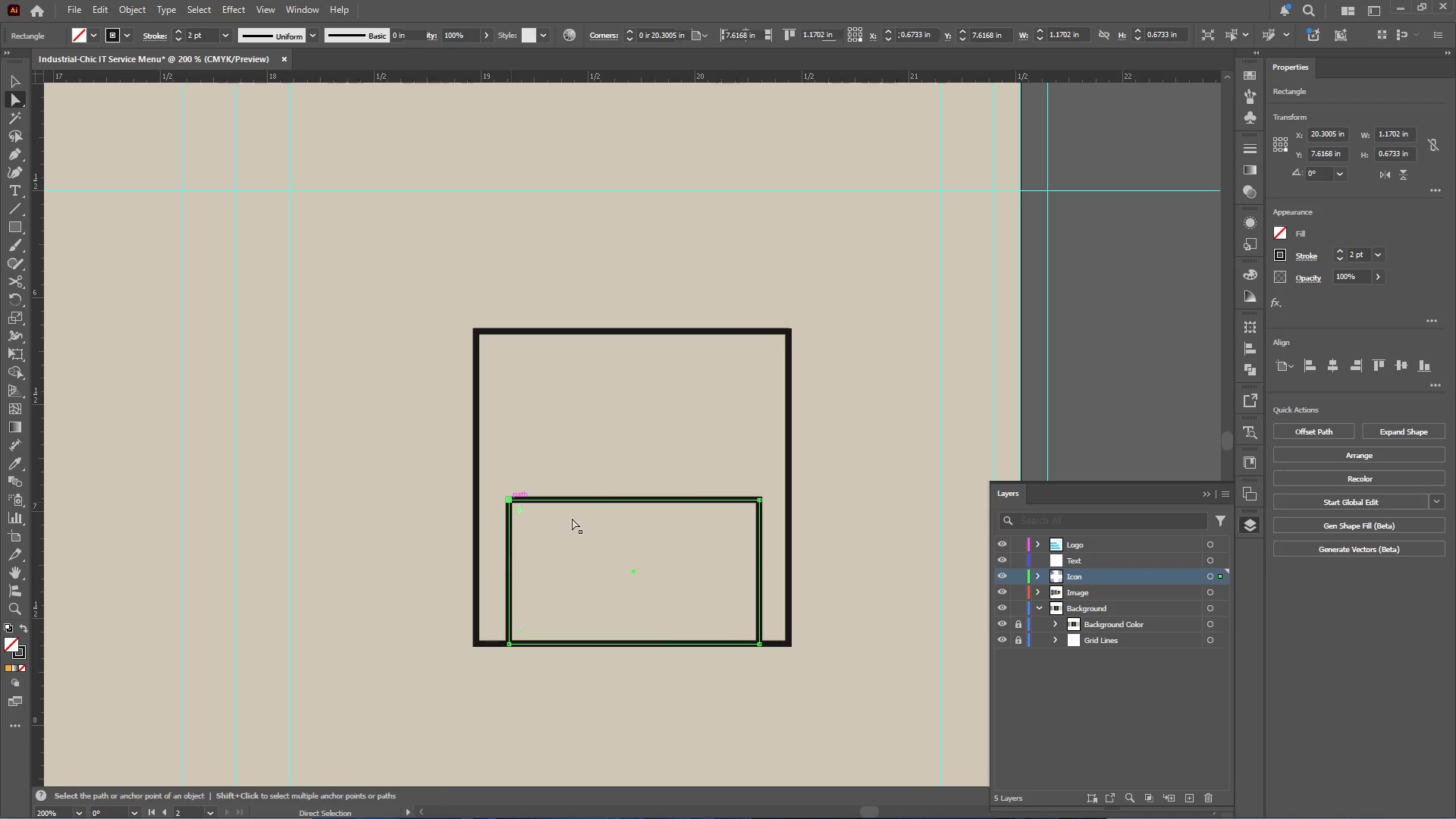 
hold_key(key=ShiftLeft, duration=0.98)
left_click([757, 500])
 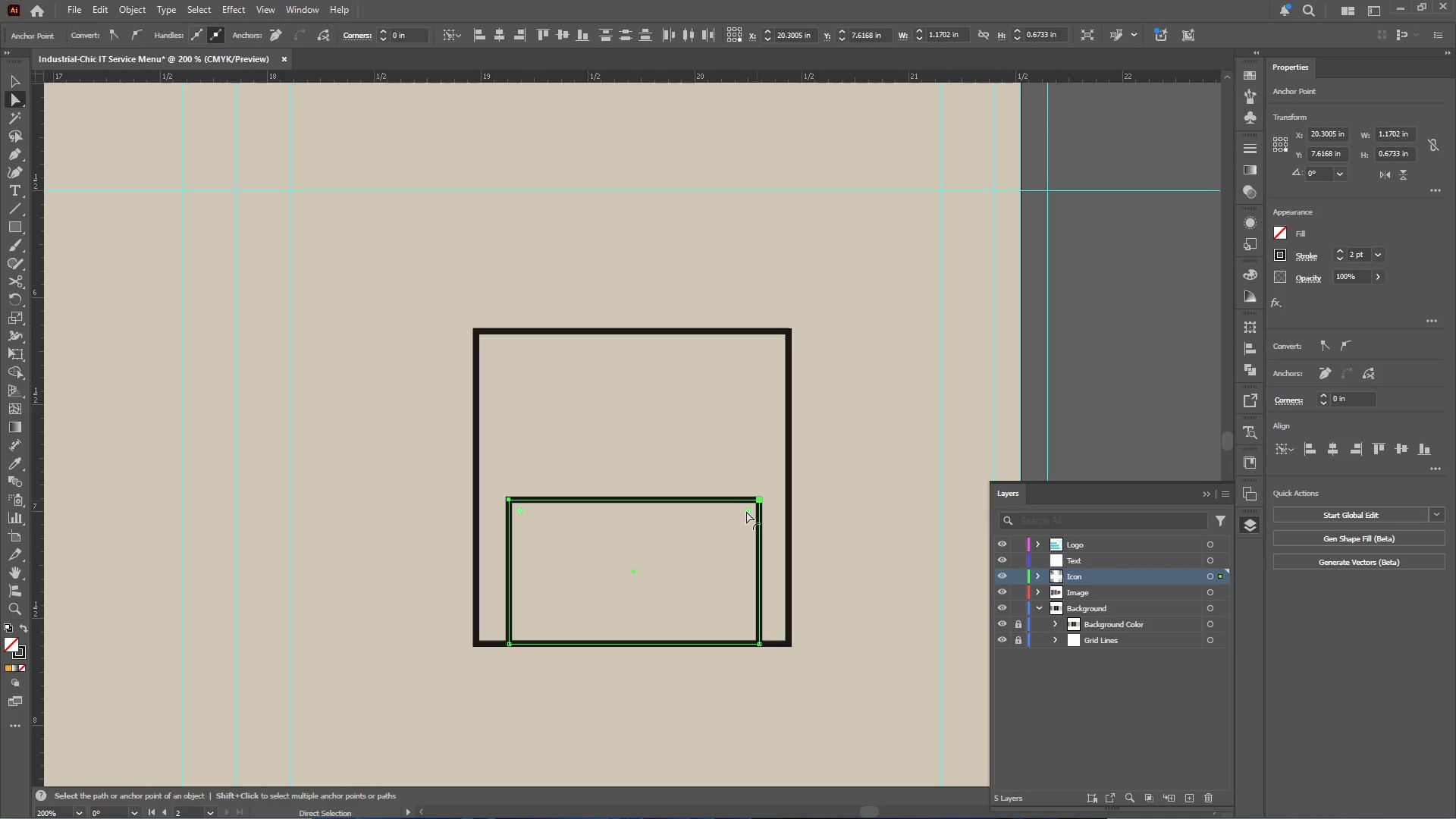 
left_click_drag(start_coordinate=[746, 511], to_coordinate=[740, 517])
 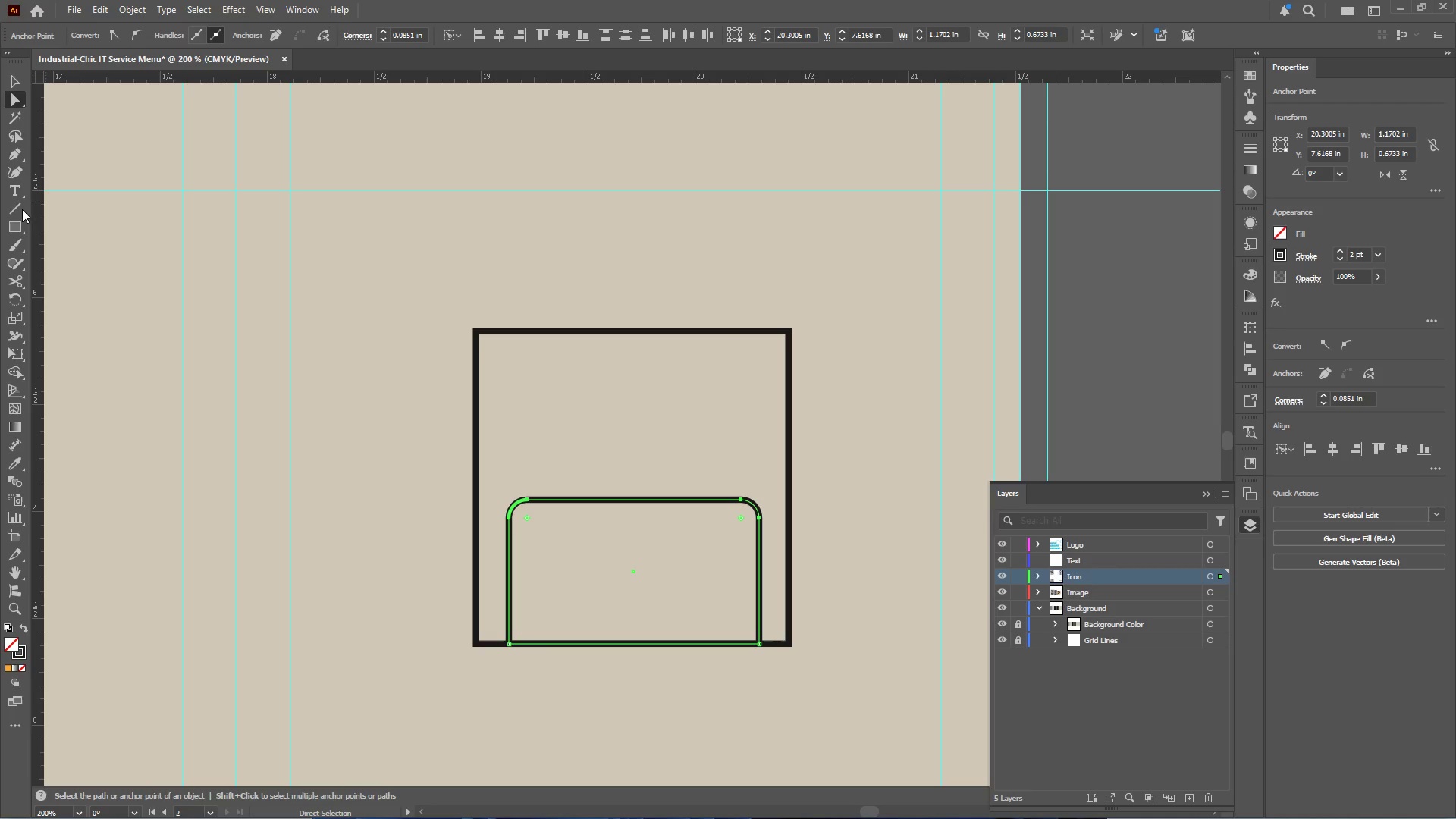 
left_click([14, 222])
 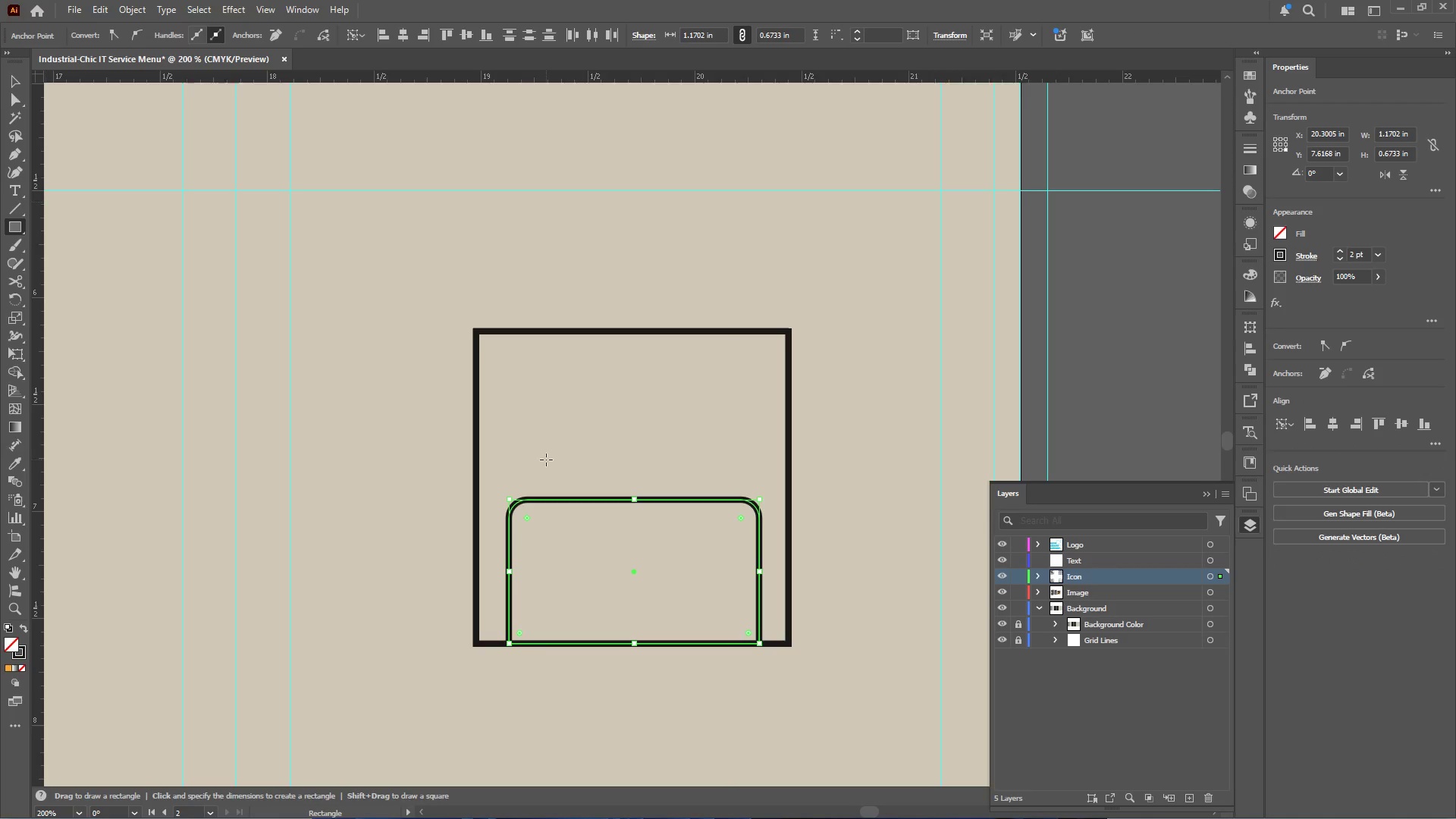 
hold_key(key=AltLeft, duration=0.41)
scroll: coordinate [609, 499], scroll_direction: up, amount: 3.0
 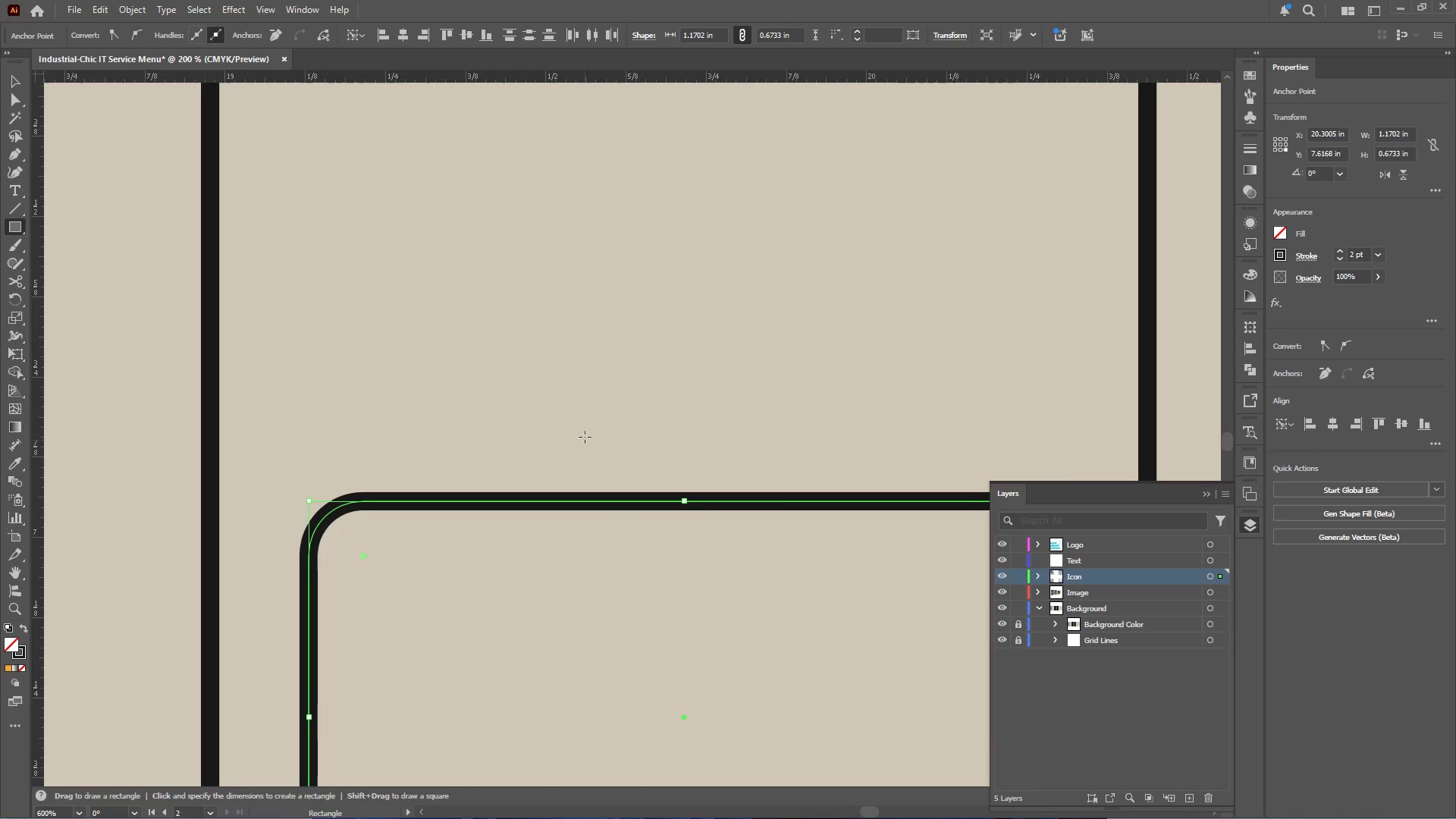 
left_click_drag(start_coordinate=[583, 424], to_coordinate=[887, 533])
 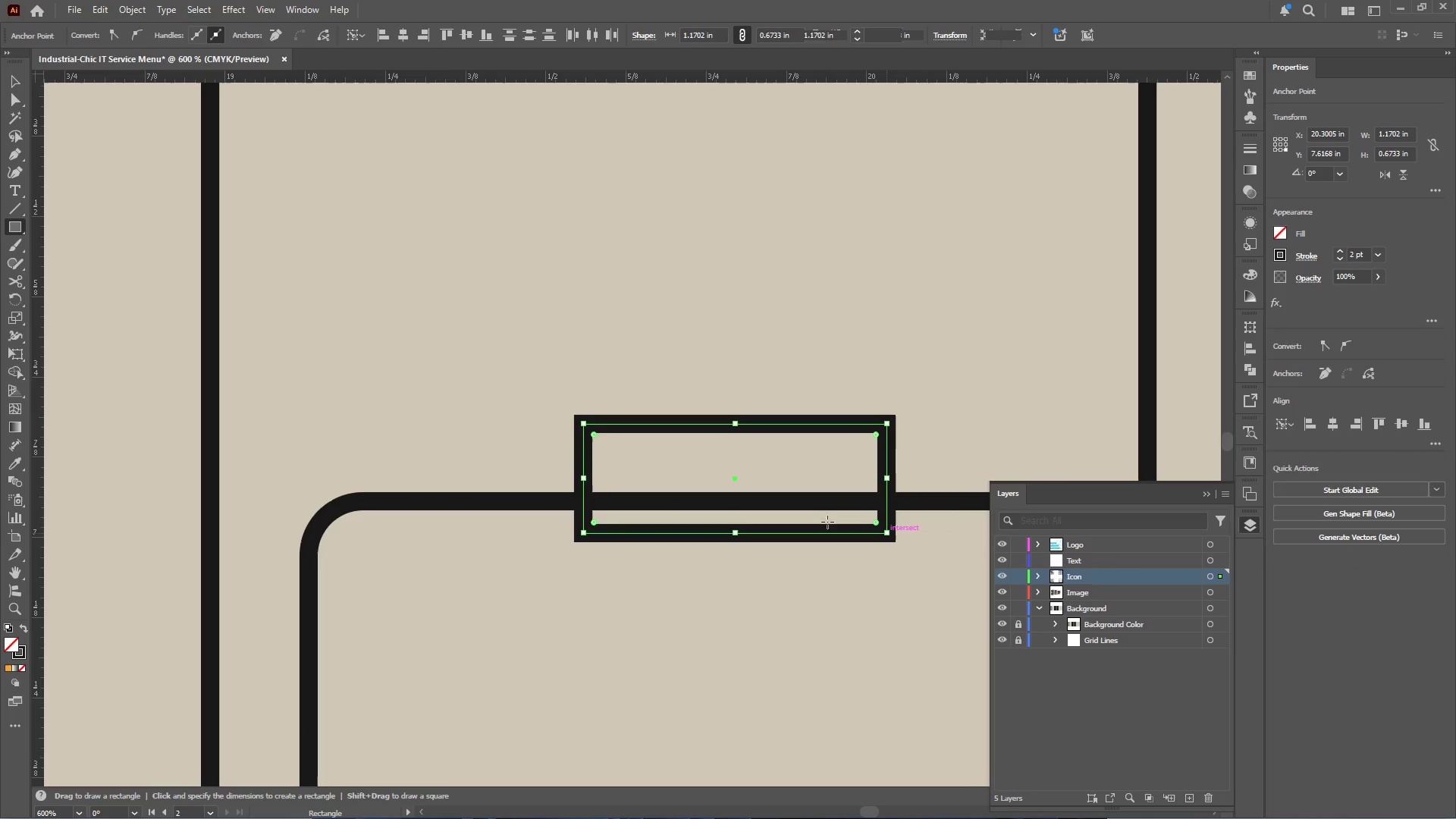 
hold_key(key=AltLeft, duration=0.44)
scroll: coordinate [592, 469], scroll_direction: down, amount: 2.0
 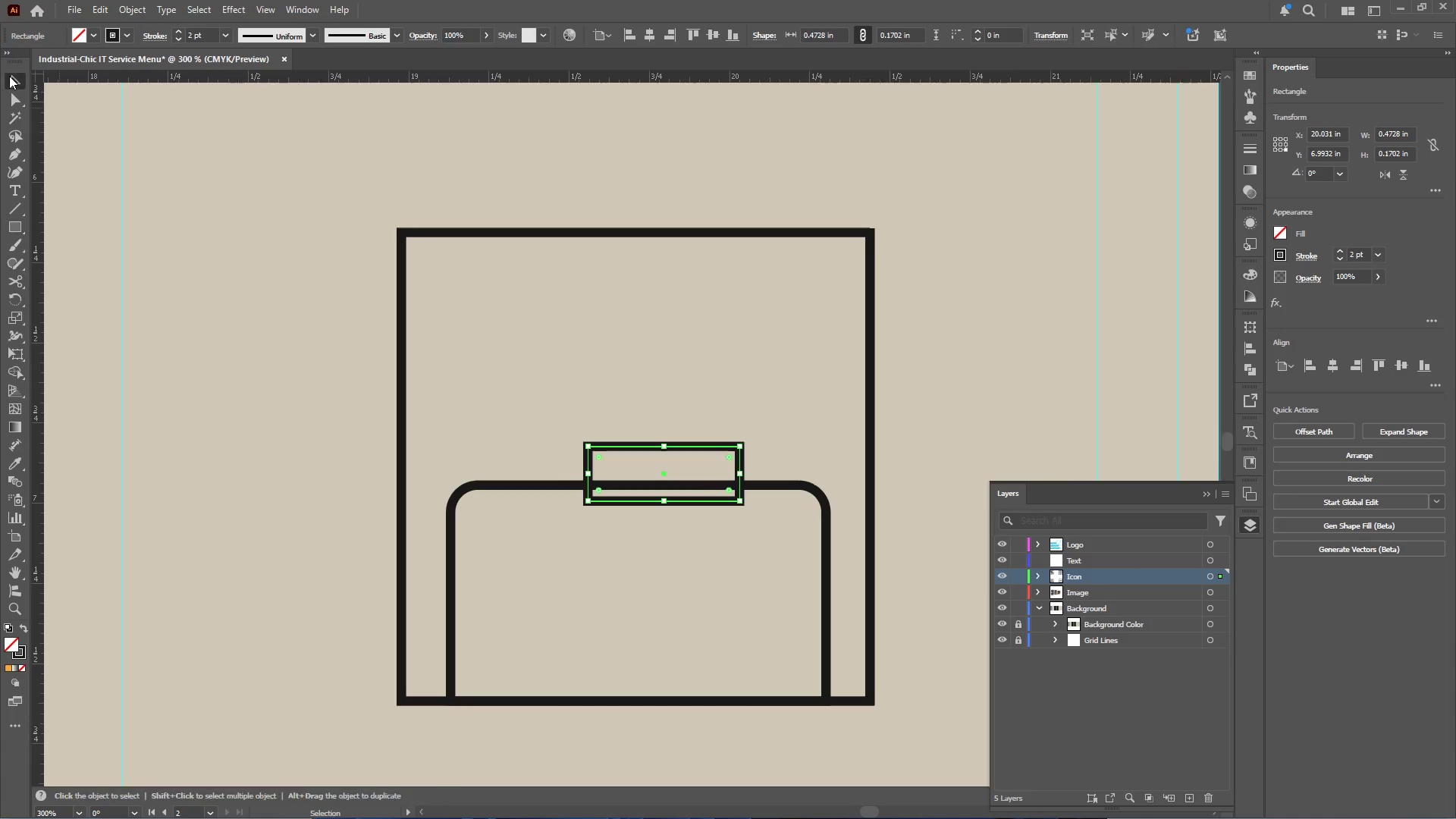 
hold_key(key=ShiftLeft, duration=0.72)
left_click([769, 488])
 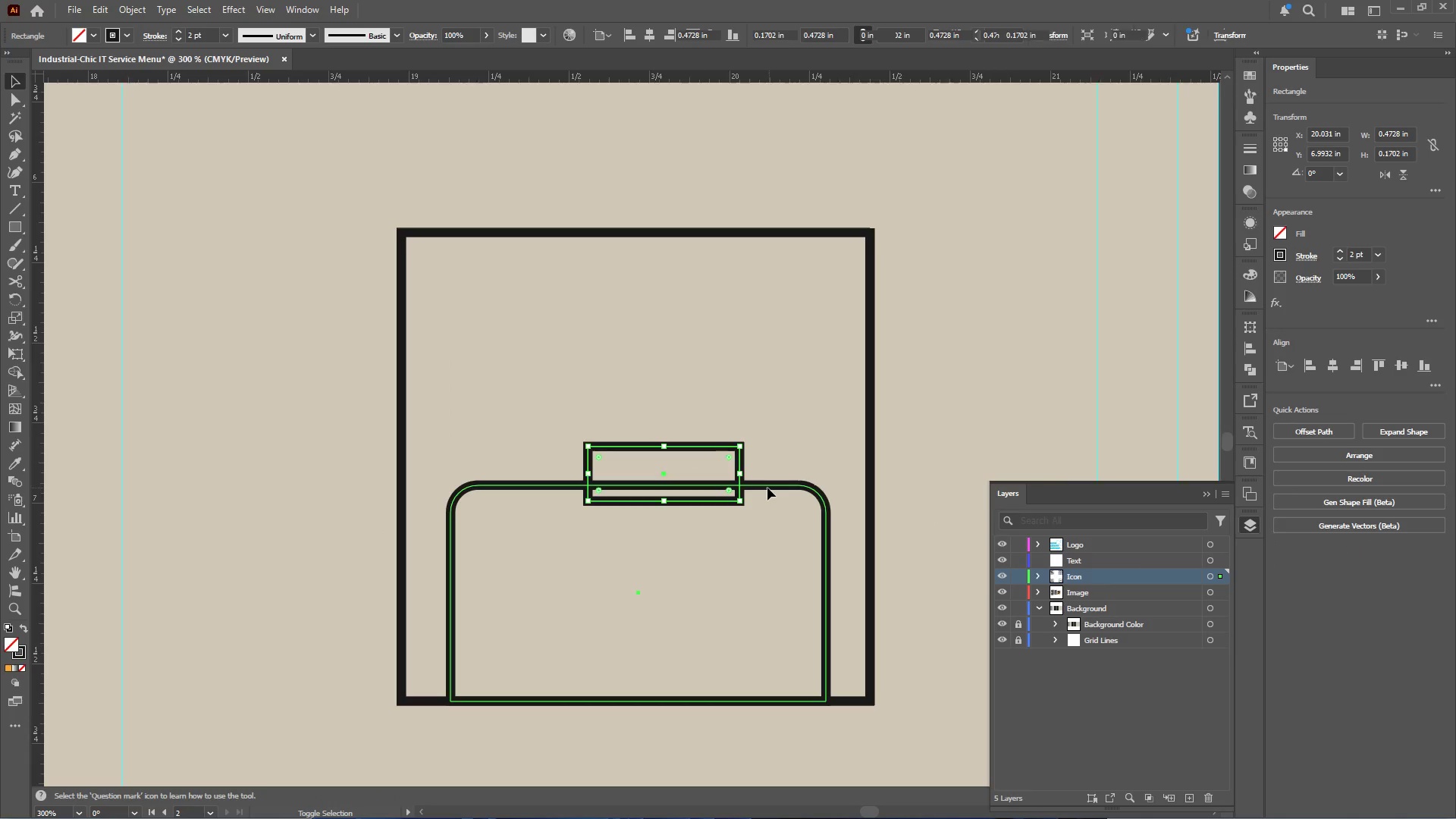 
double_click([767, 487])
 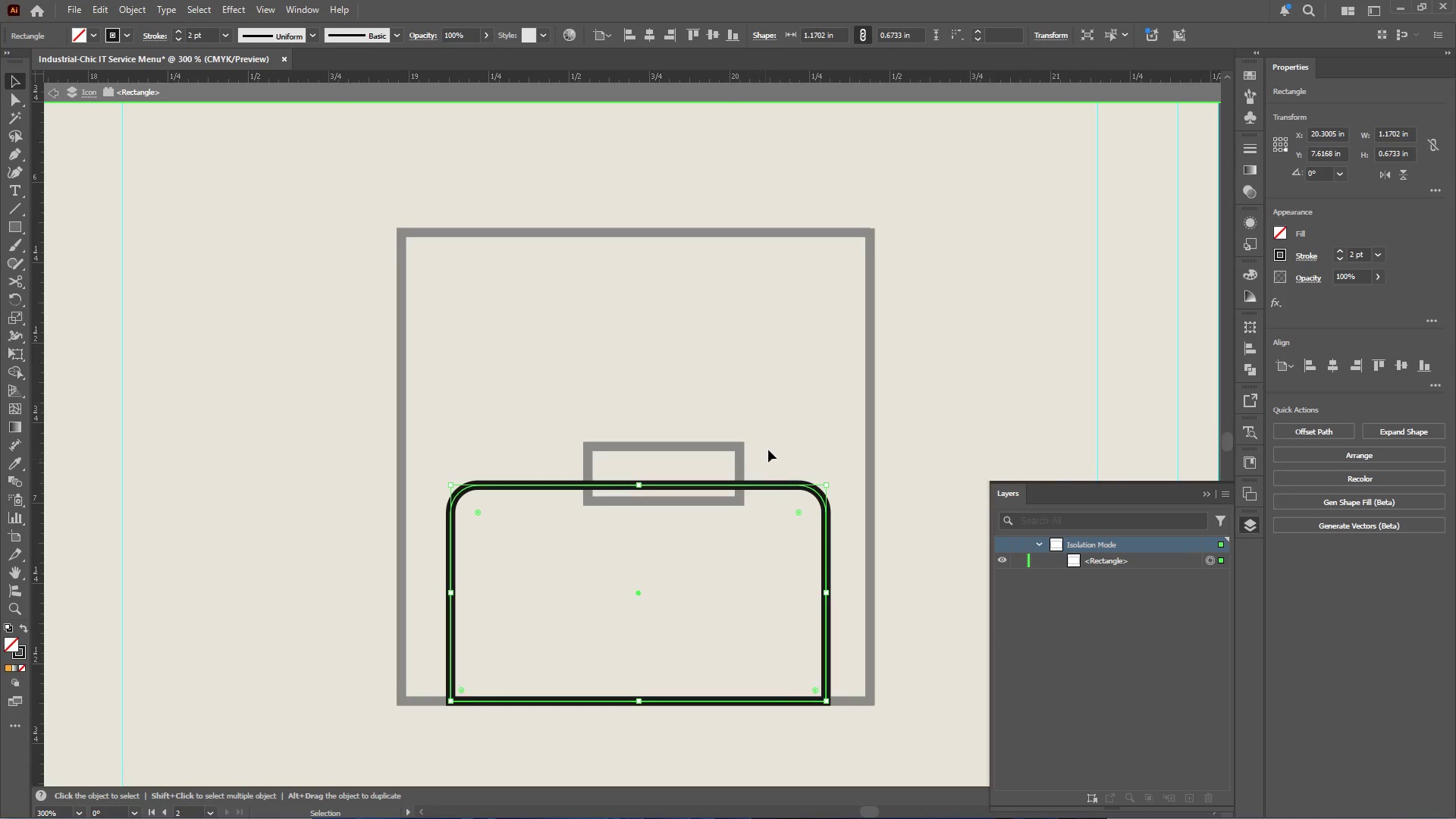 
double_click([769, 446])
 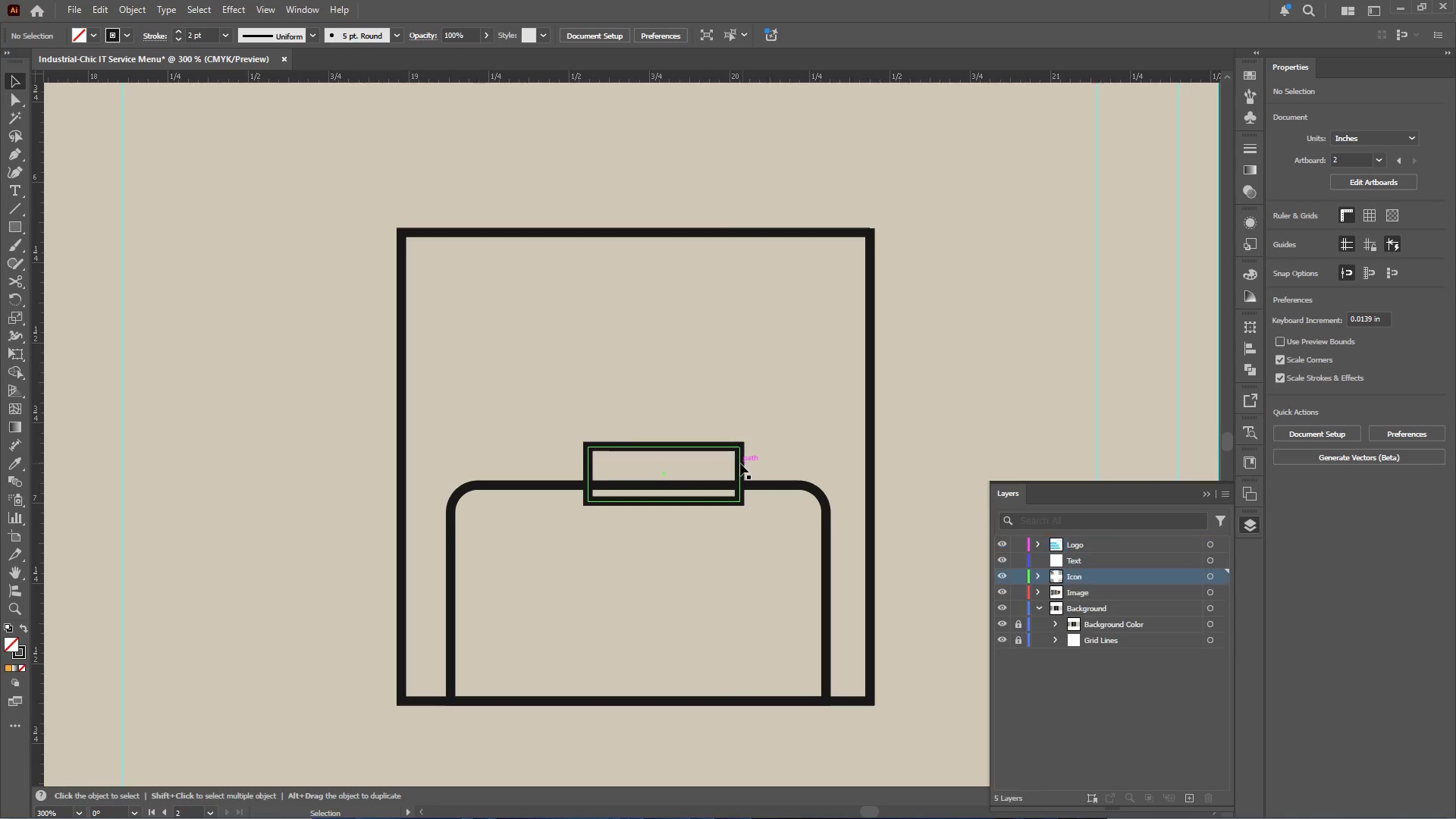 
left_click([738, 463])
 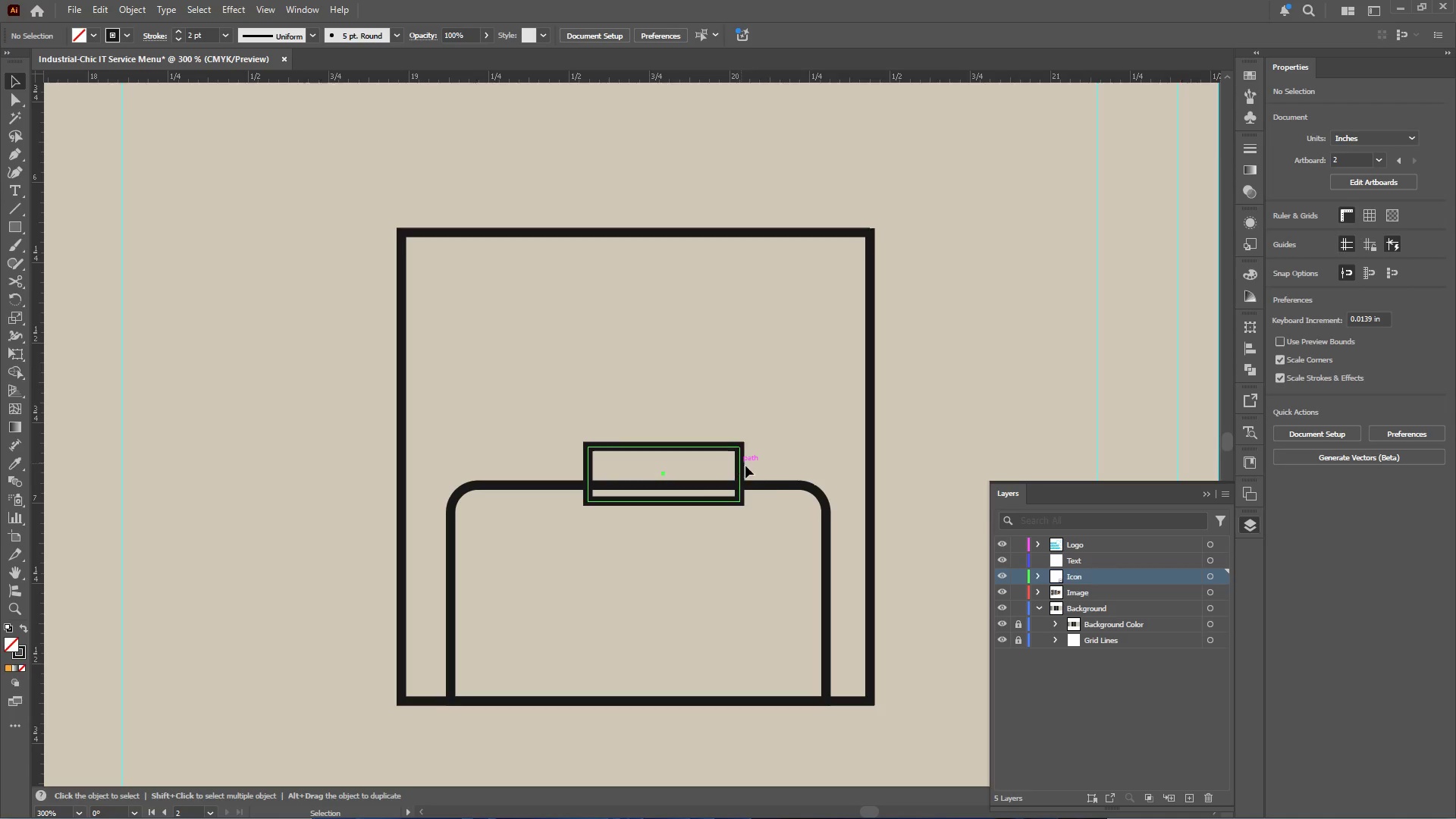 
hold_key(key=ShiftLeft, duration=0.84)
left_click([767, 485])
 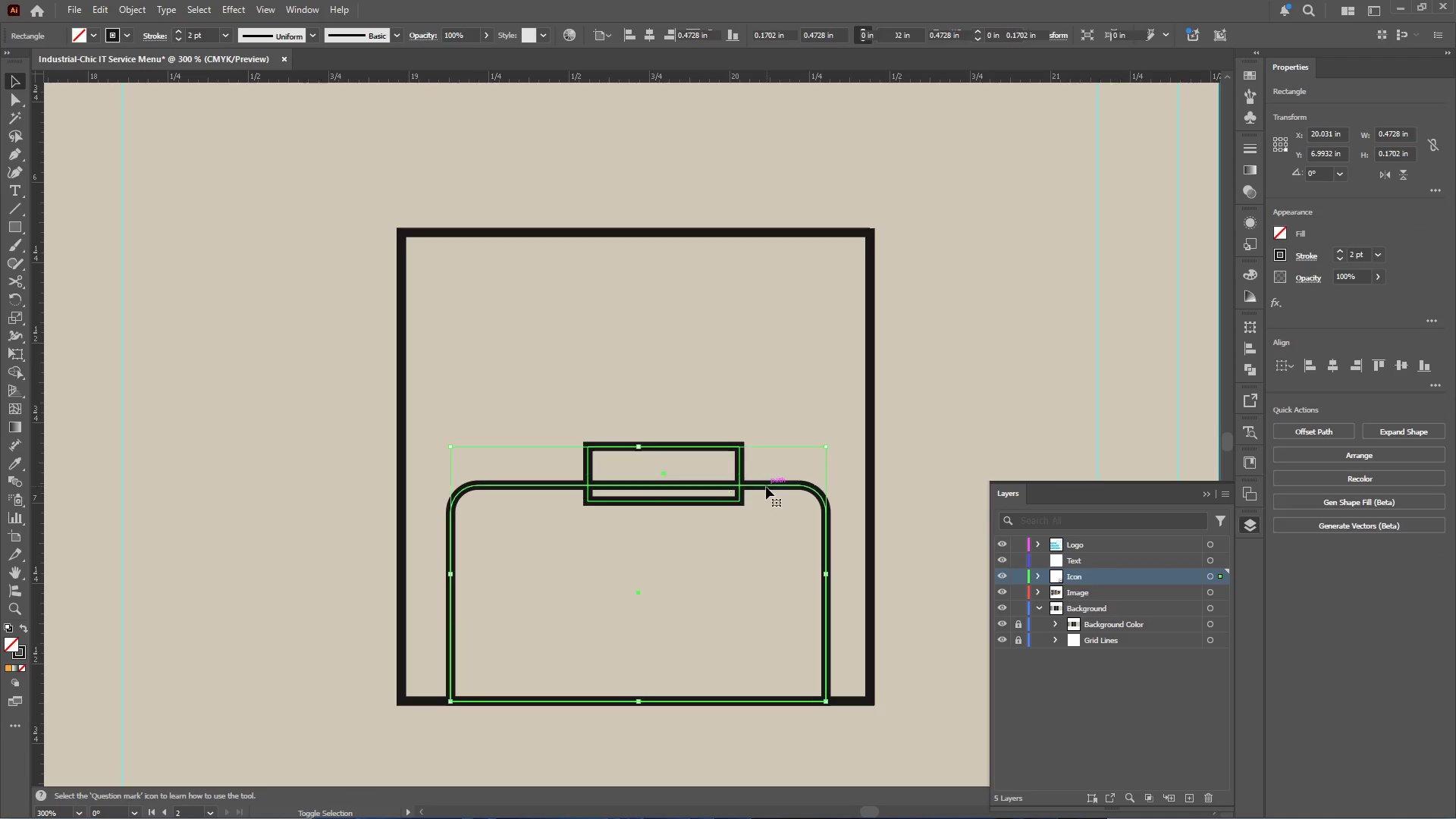 
left_click([766, 487])
 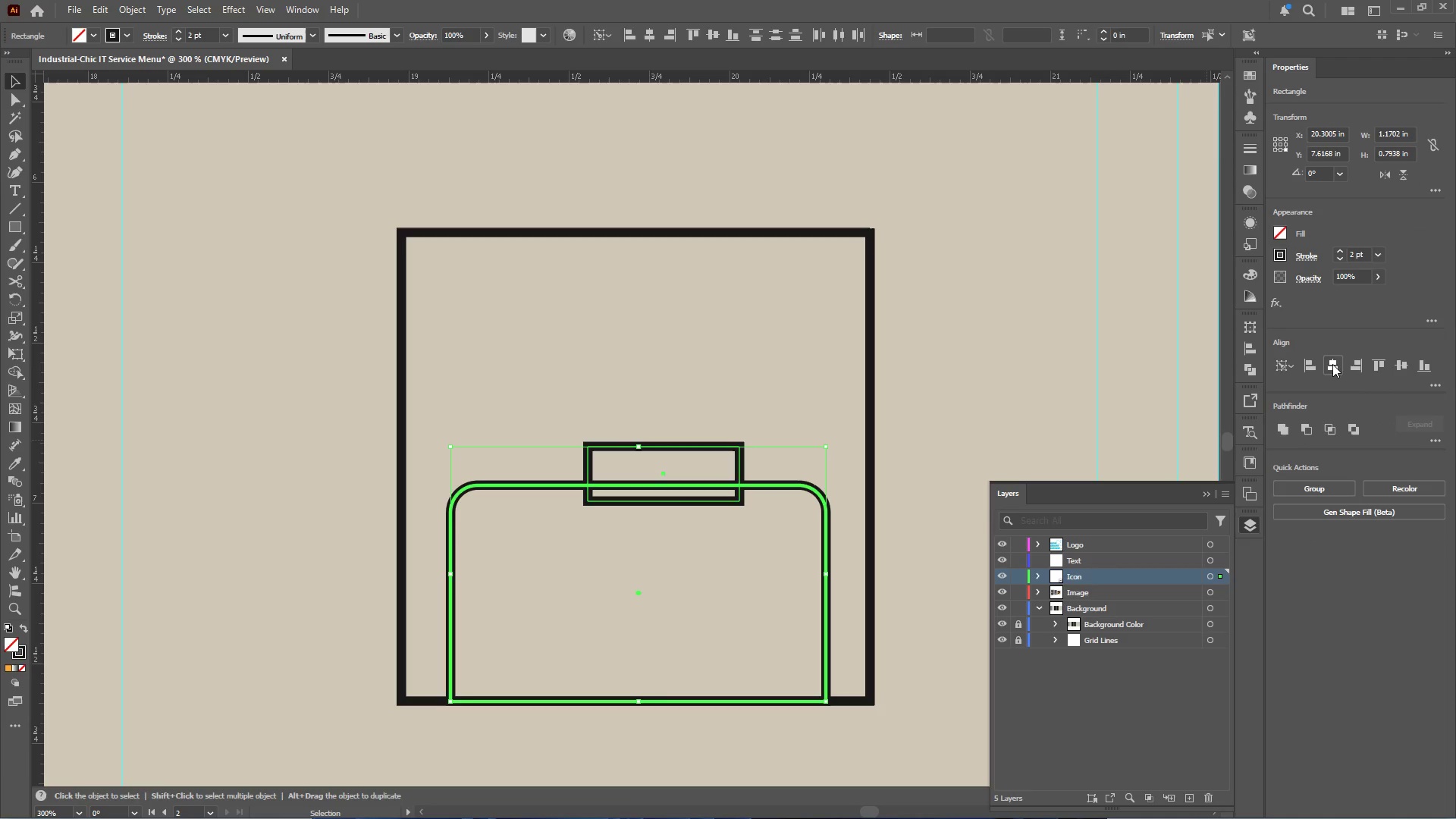 
double_click([1053, 412])
 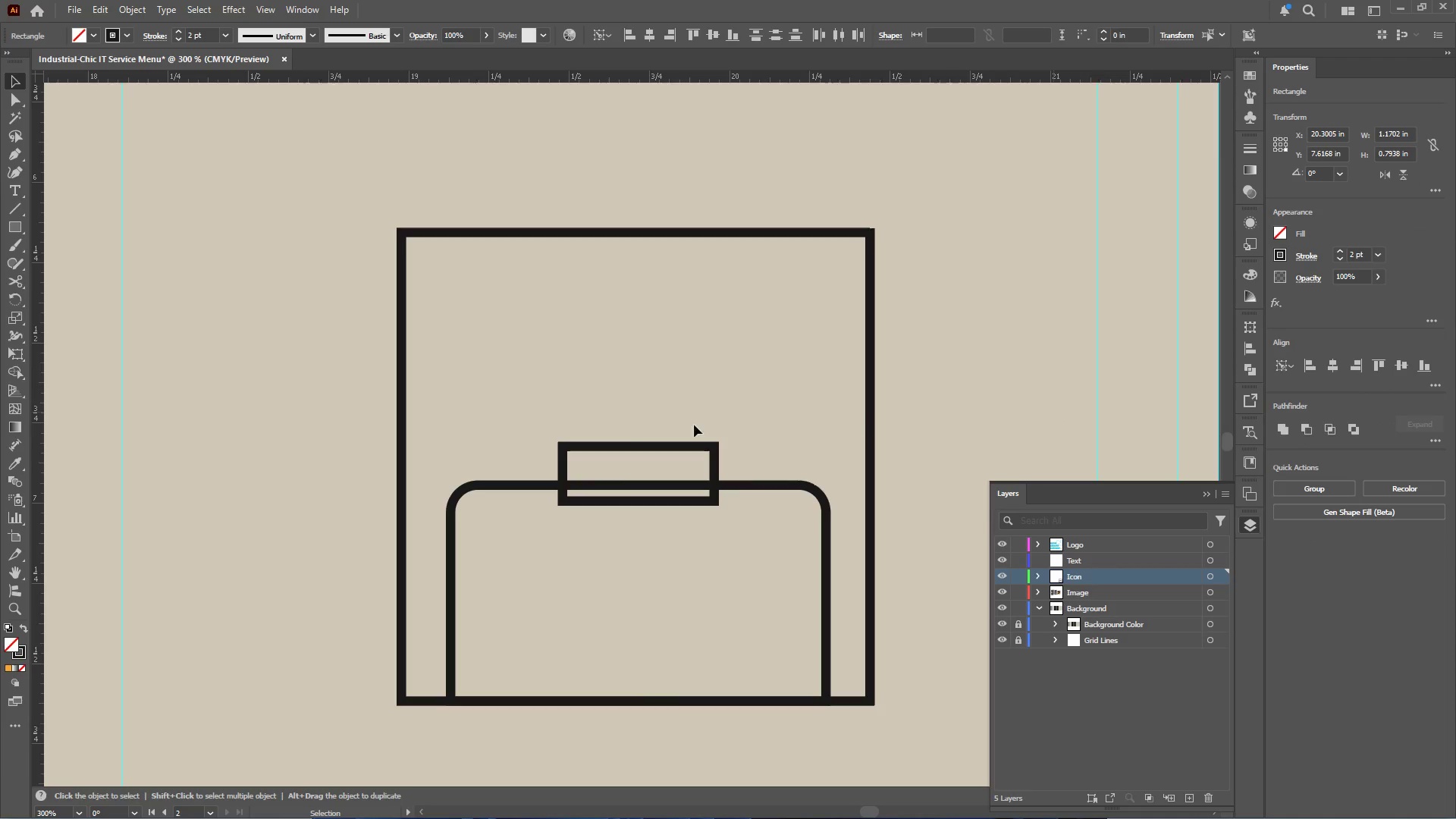 
key(Alt+AltLeft)
 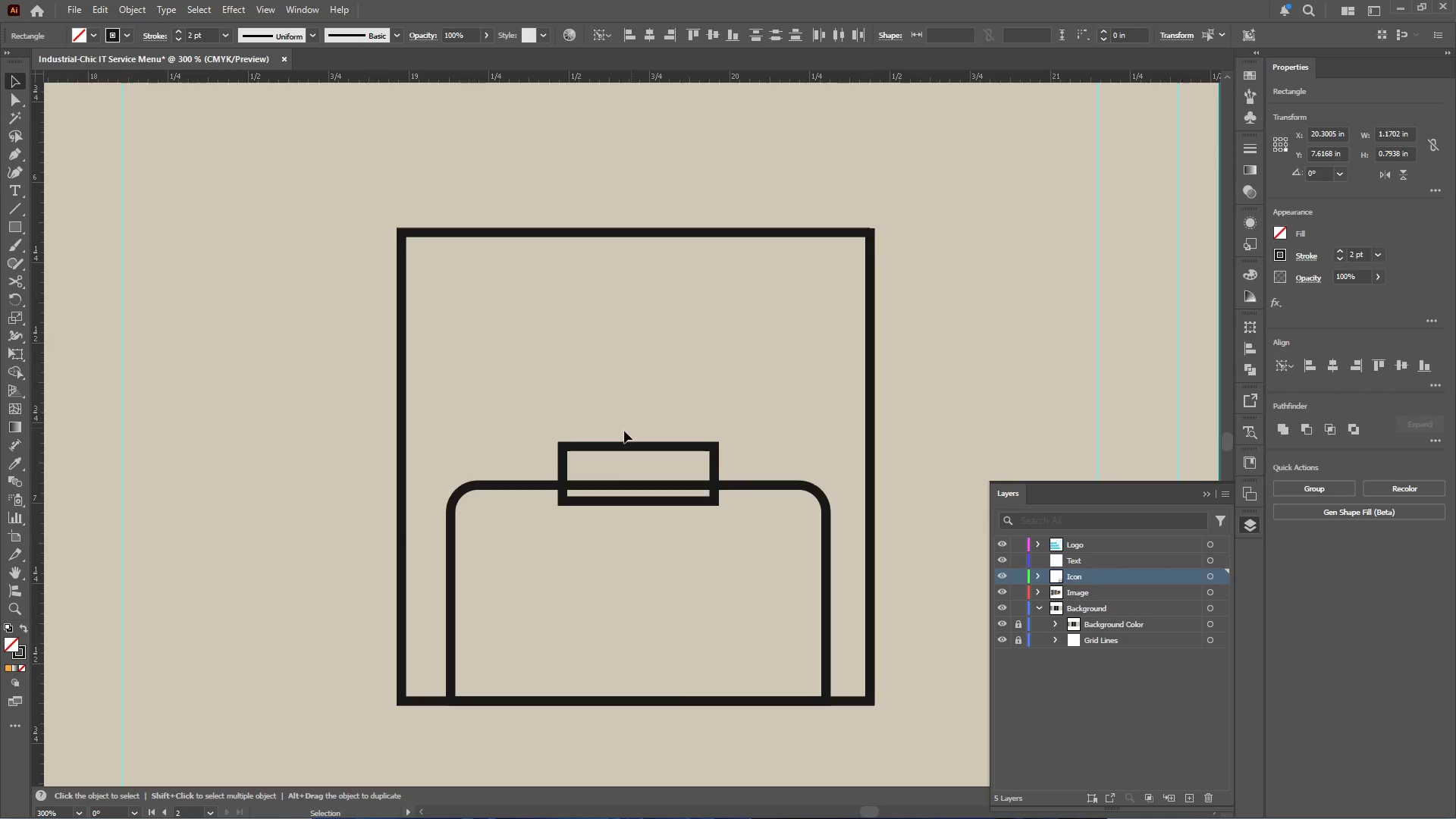 
scroll: coordinate [621, 433], scroll_direction: up, amount: 1.0
 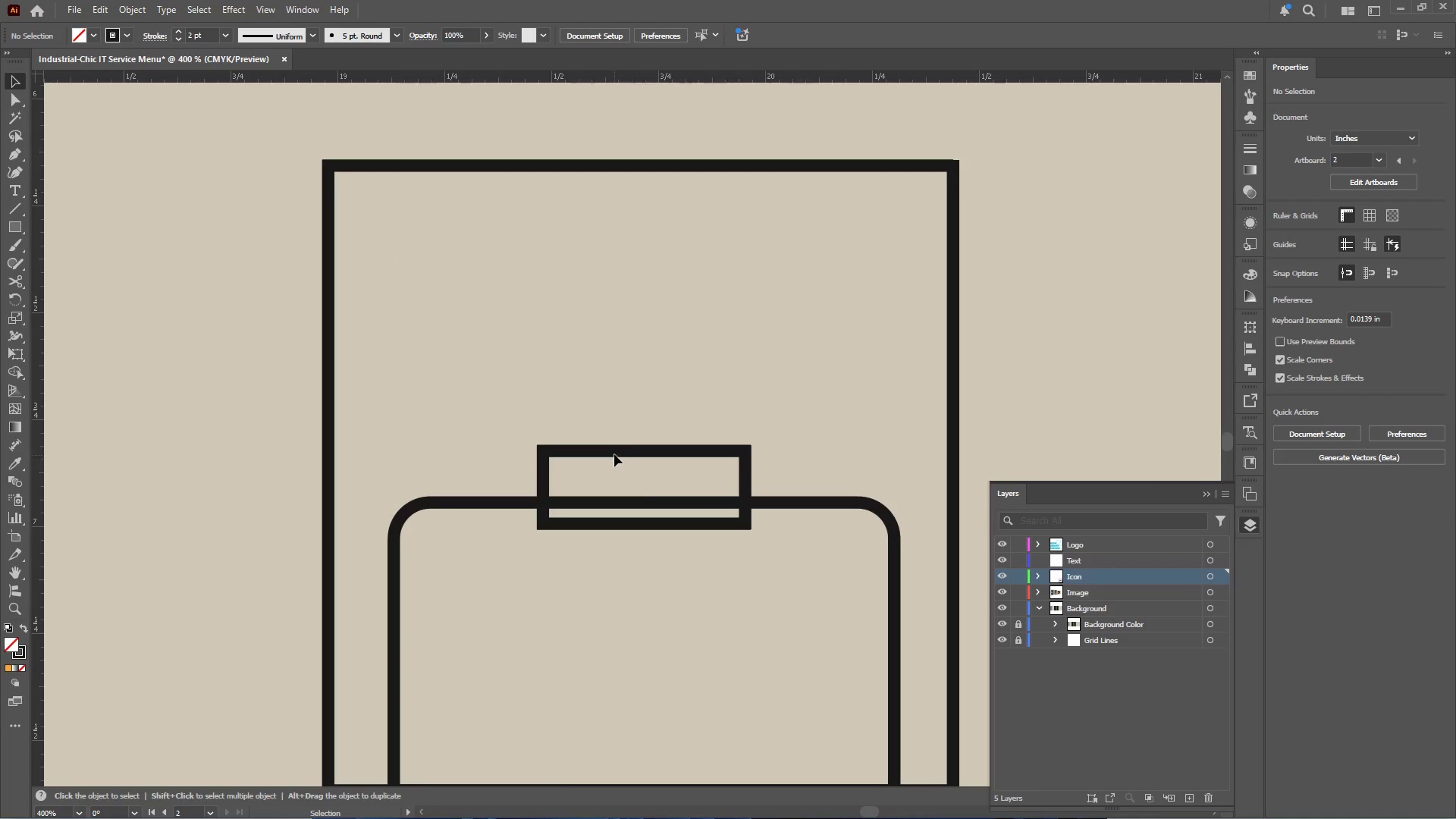 
left_click([614, 451])
 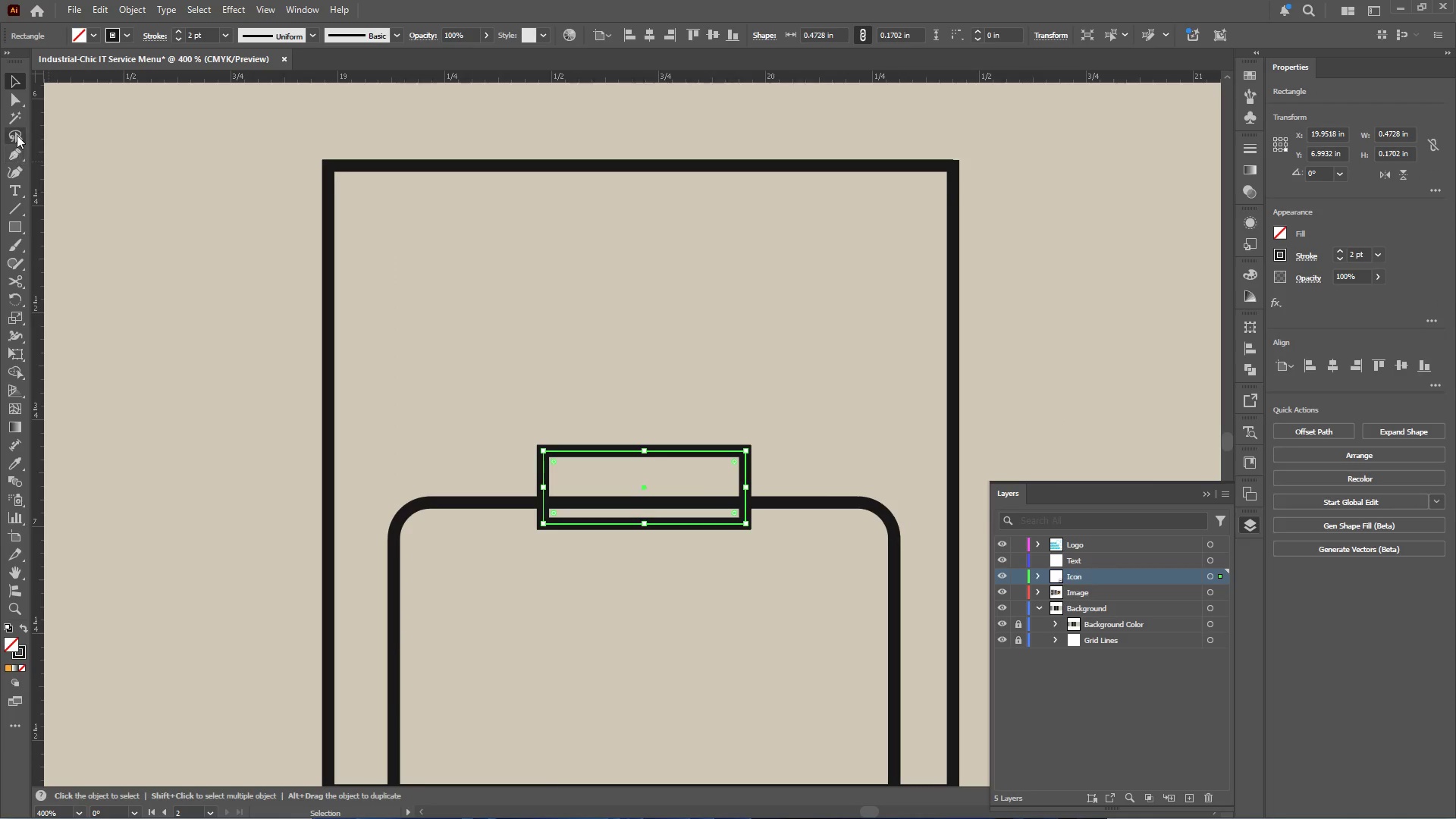 
left_click([14, 102])
 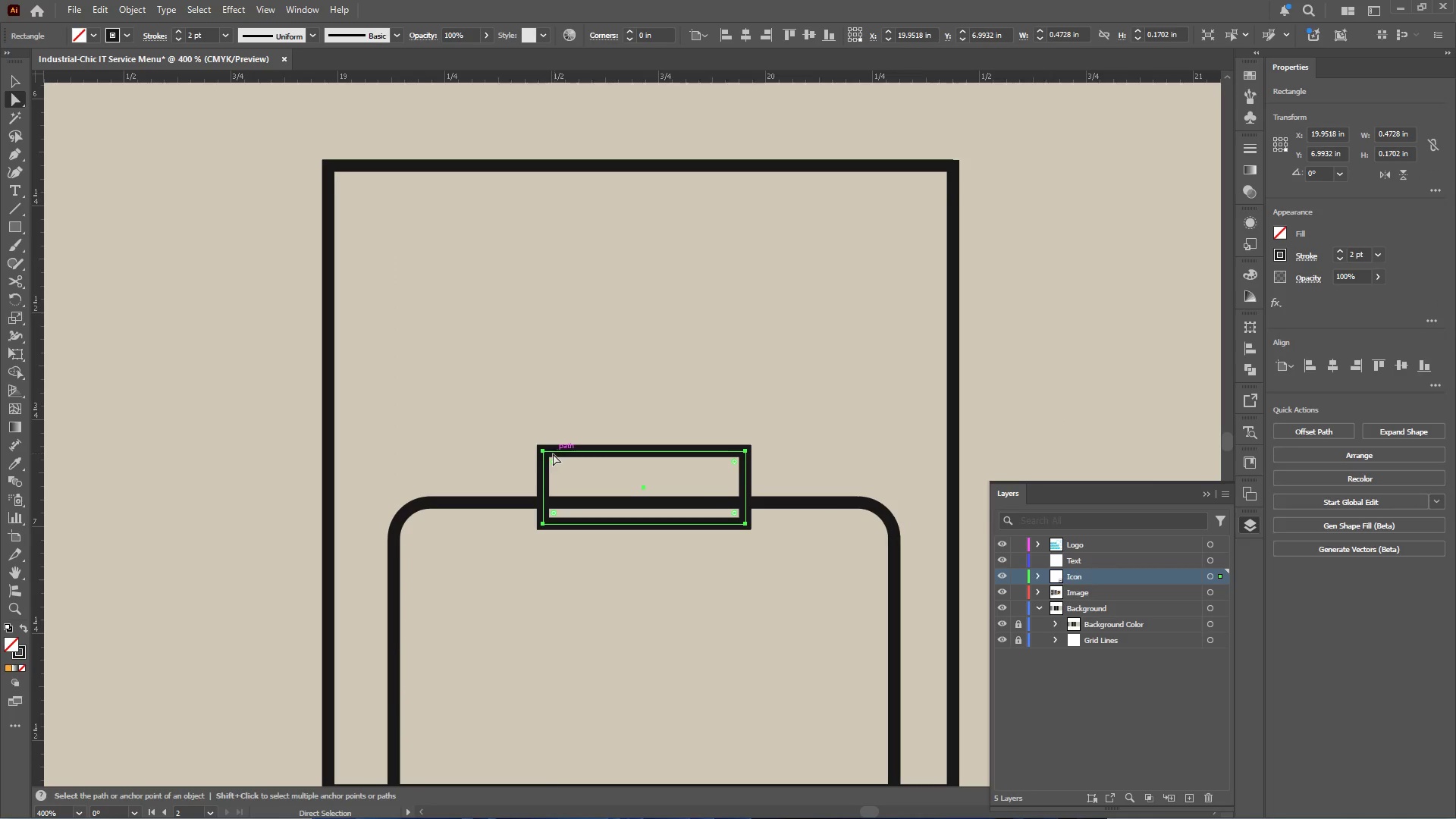 
left_click([541, 453])
 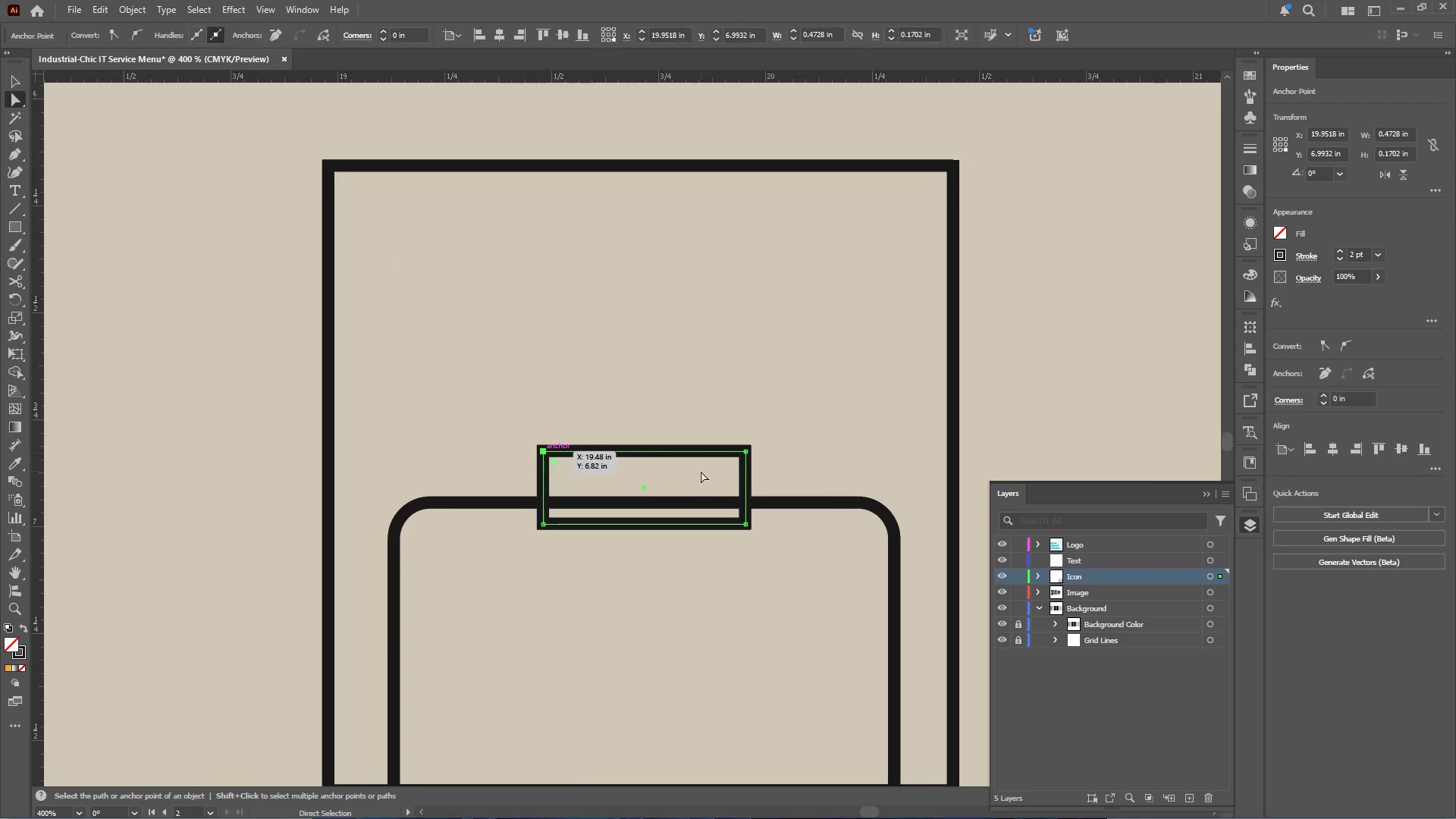 
hold_key(key=ShiftLeft, duration=0.95)
left_click([747, 450])
 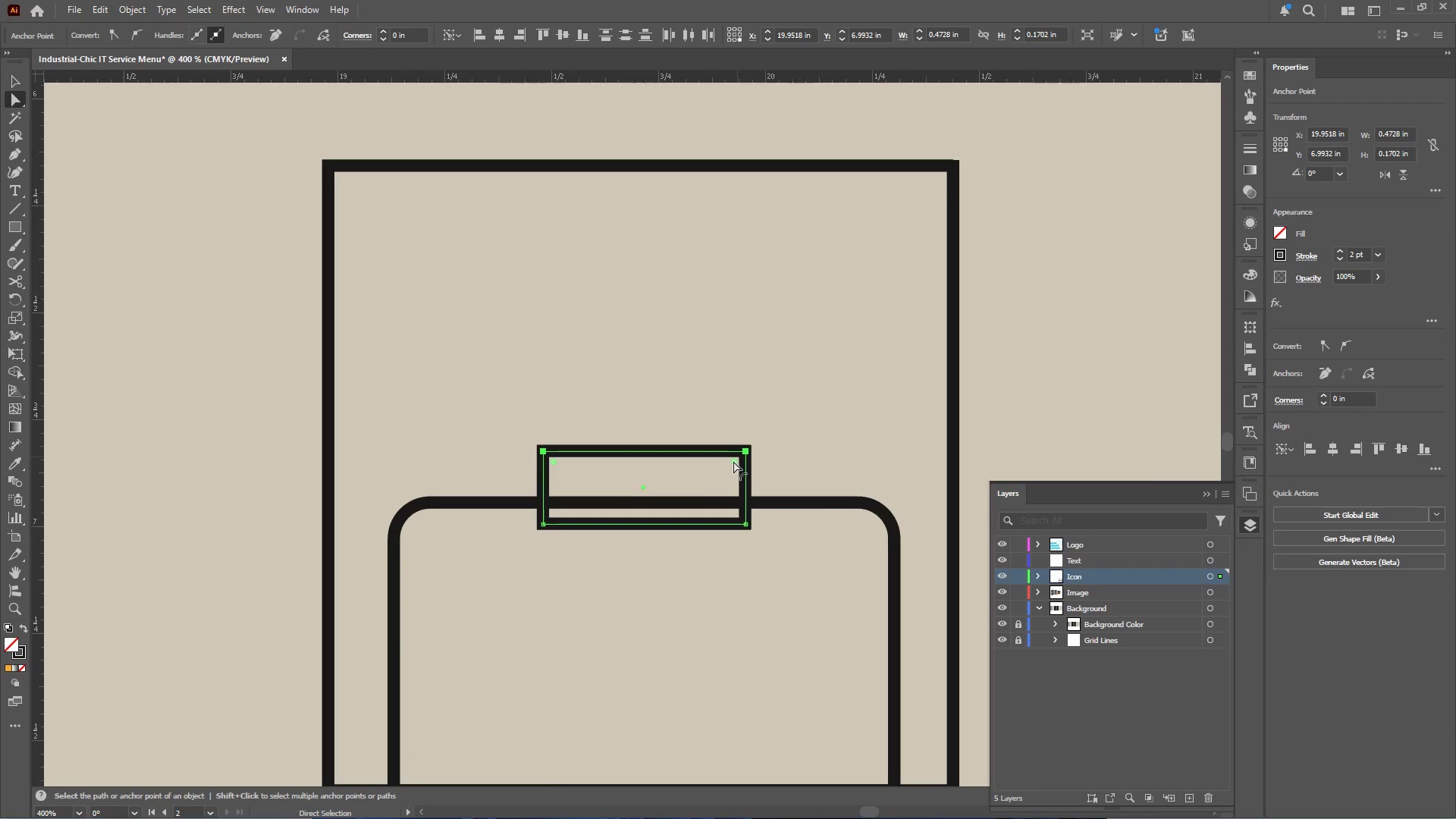 
left_click_drag(start_coordinate=[733, 461], to_coordinate=[683, 467])
 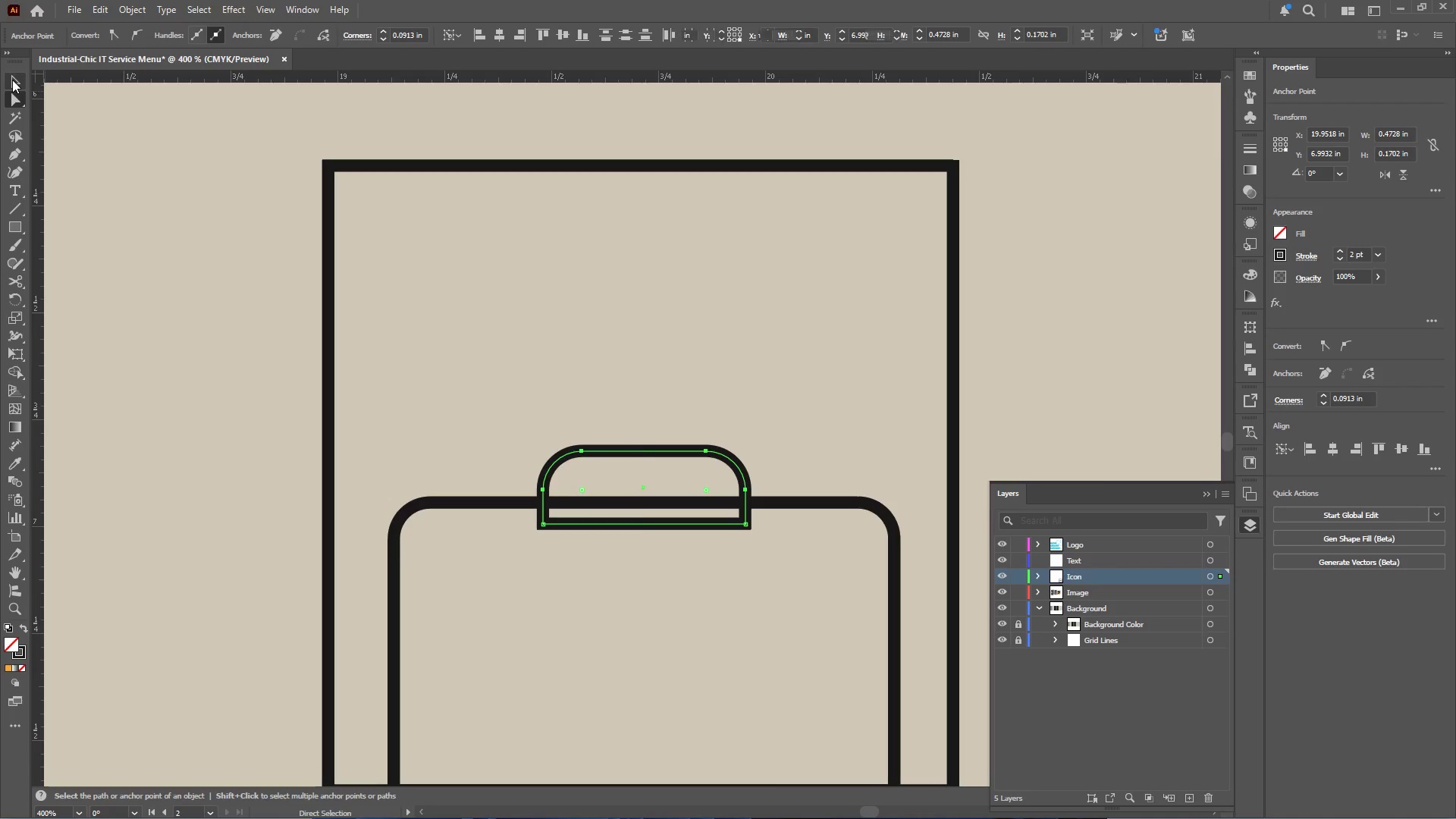 
hold_key(key=AltLeft, duration=1.22)
left_click_drag(start_coordinate=[733, 465], to_coordinate=[588, 468])
 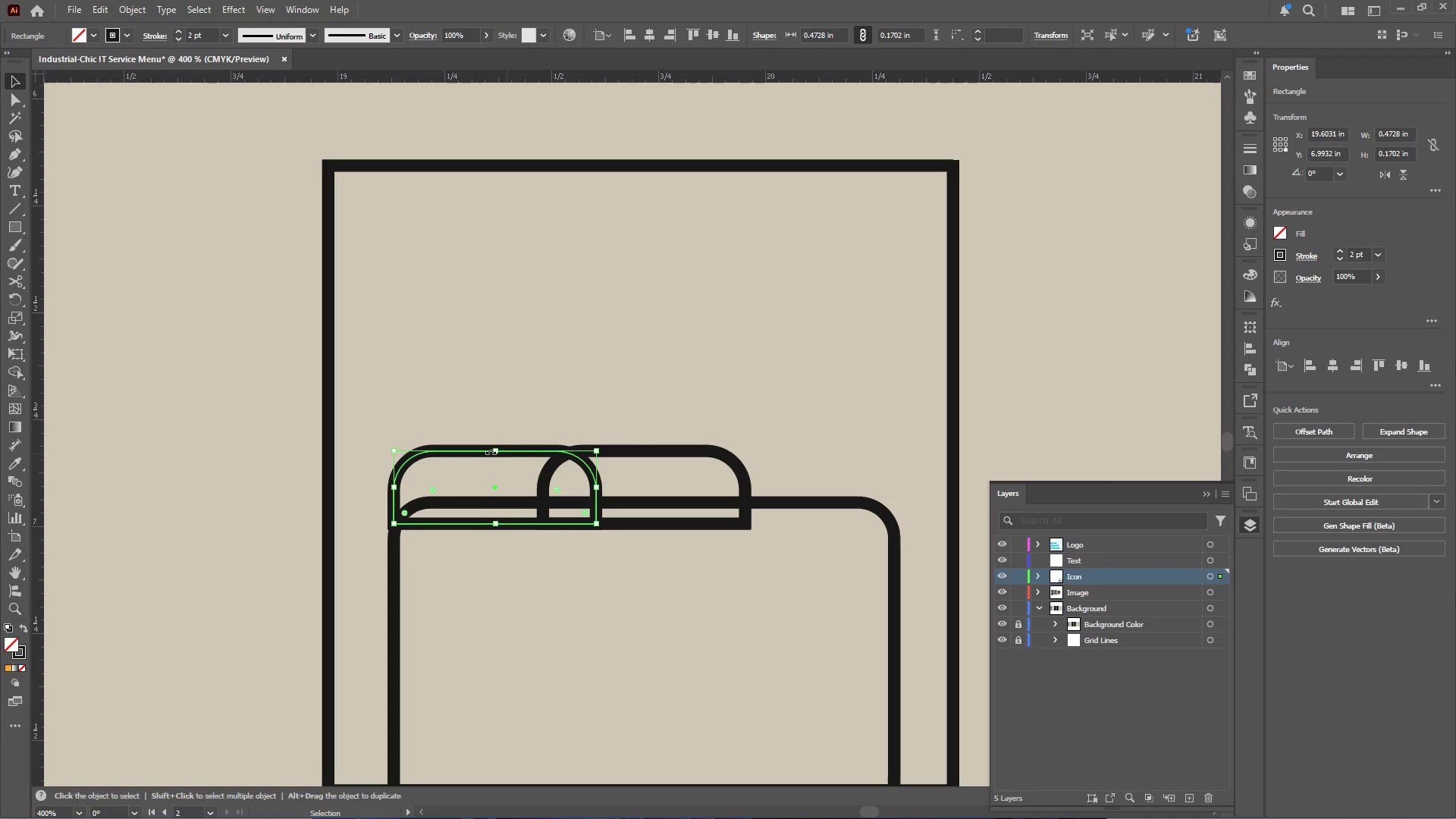 
hold_key(key=ShiftLeft, duration=0.56)
 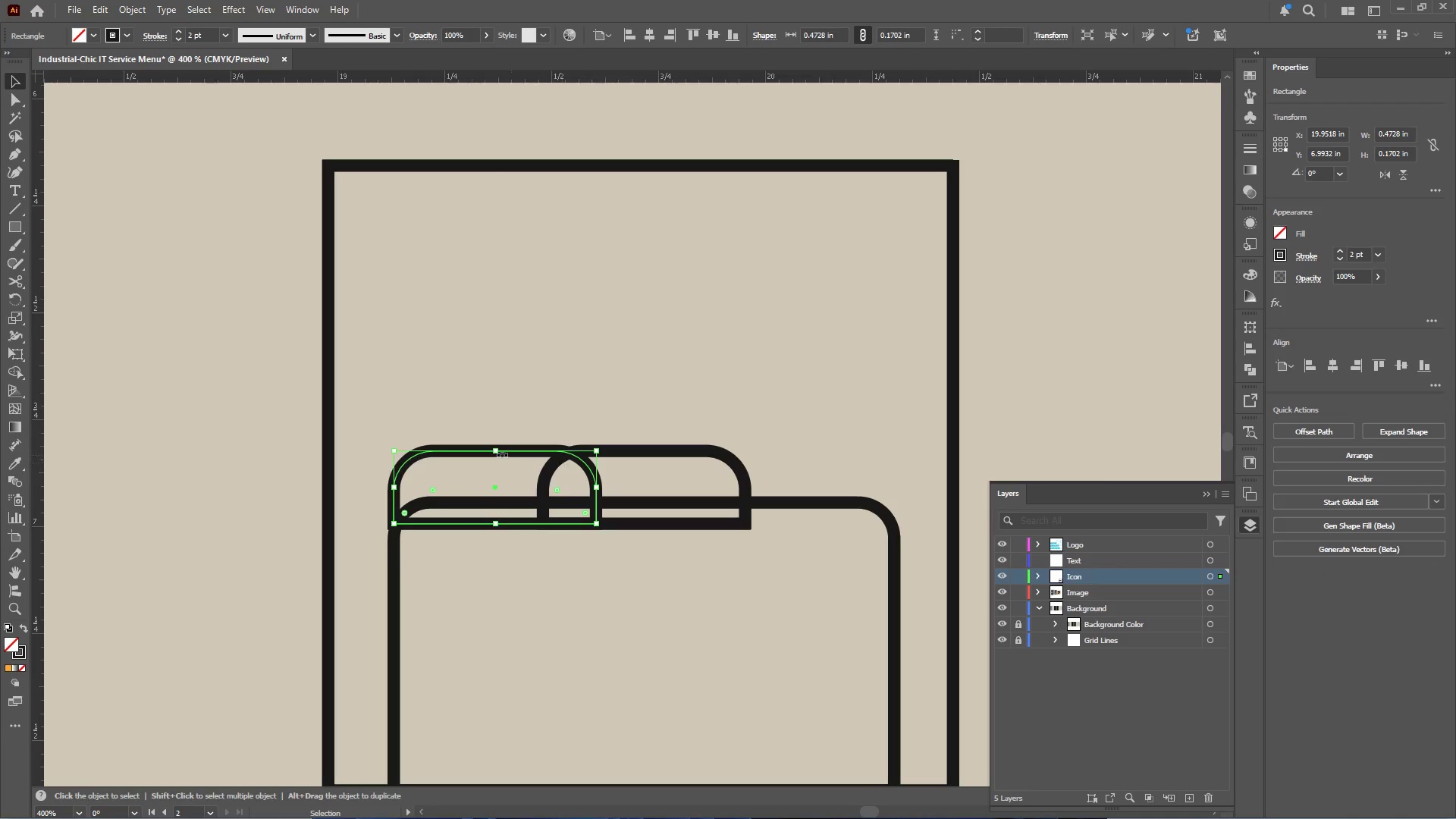 
hold_key(key=ShiftLeft, duration=1.78)
hold_key(key=AltLeft, duration=1.72)
left_click_drag(start_coordinate=[497, 451], to_coordinate=[491, 469])
 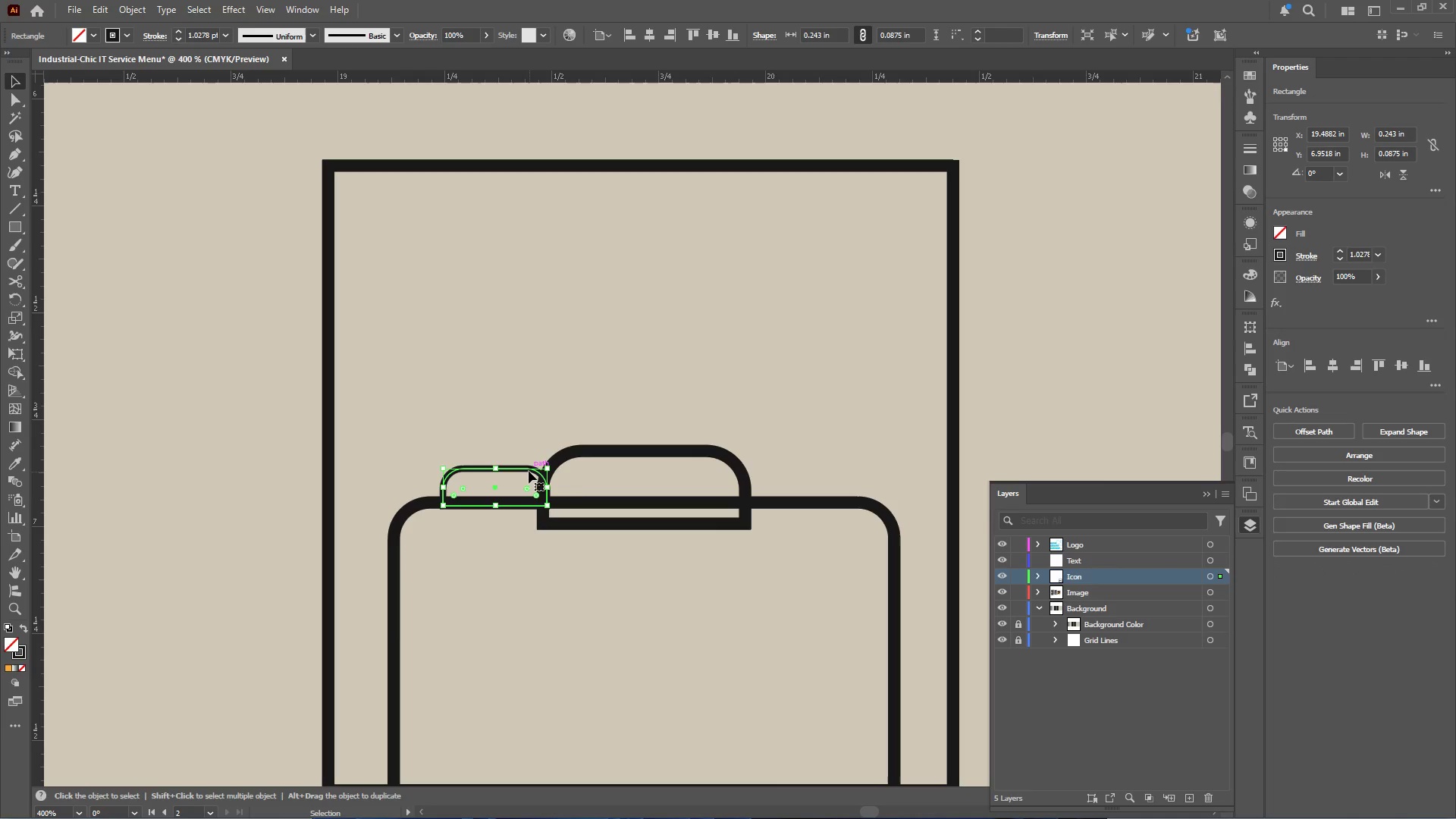 
left_click_drag(start_coordinate=[529, 471], to_coordinate=[512, 474])
 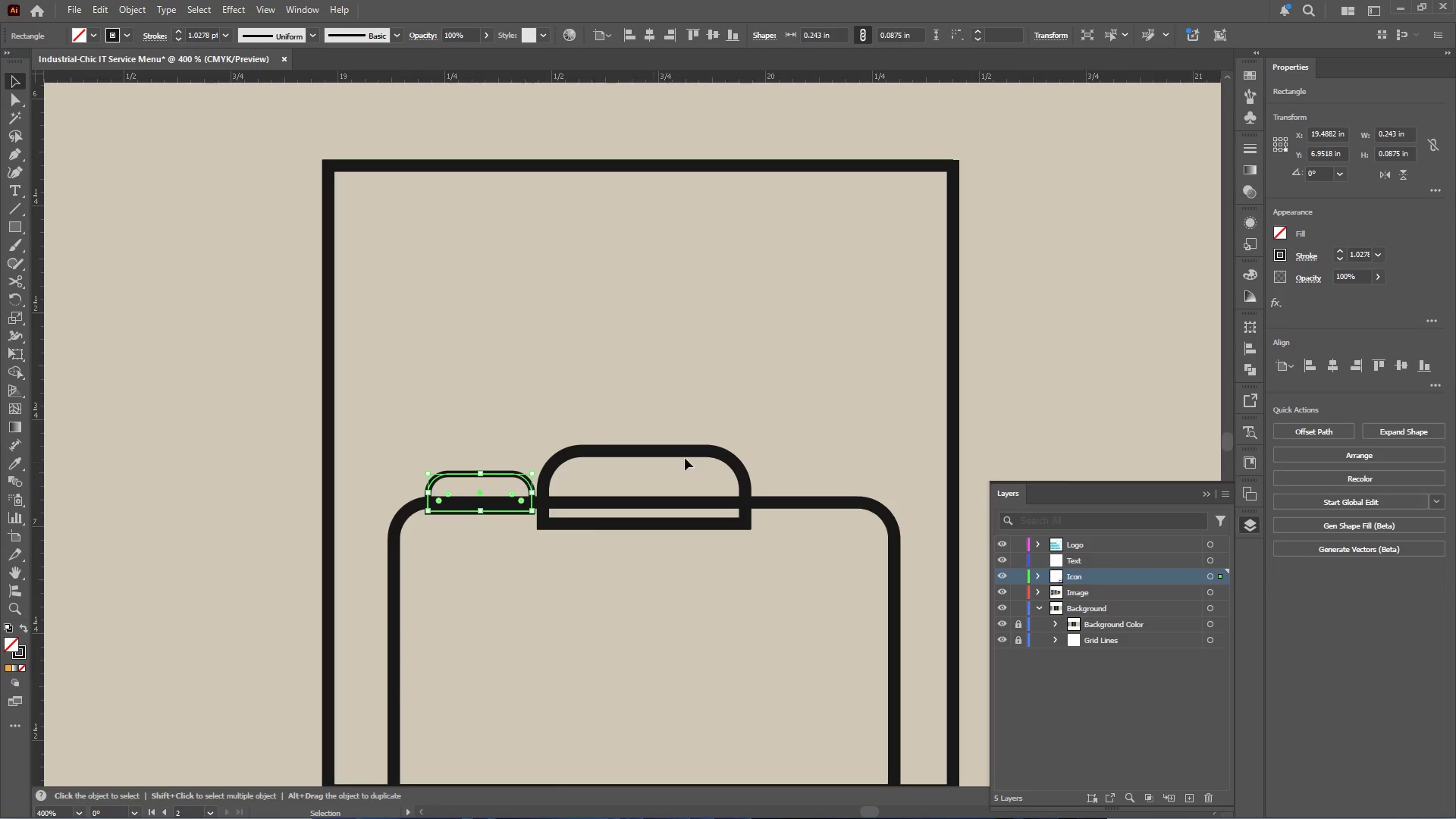 
hold_key(key=AltLeft, duration=0.5)
scroll: coordinate [702, 452], scroll_direction: down, amount: 2.0
 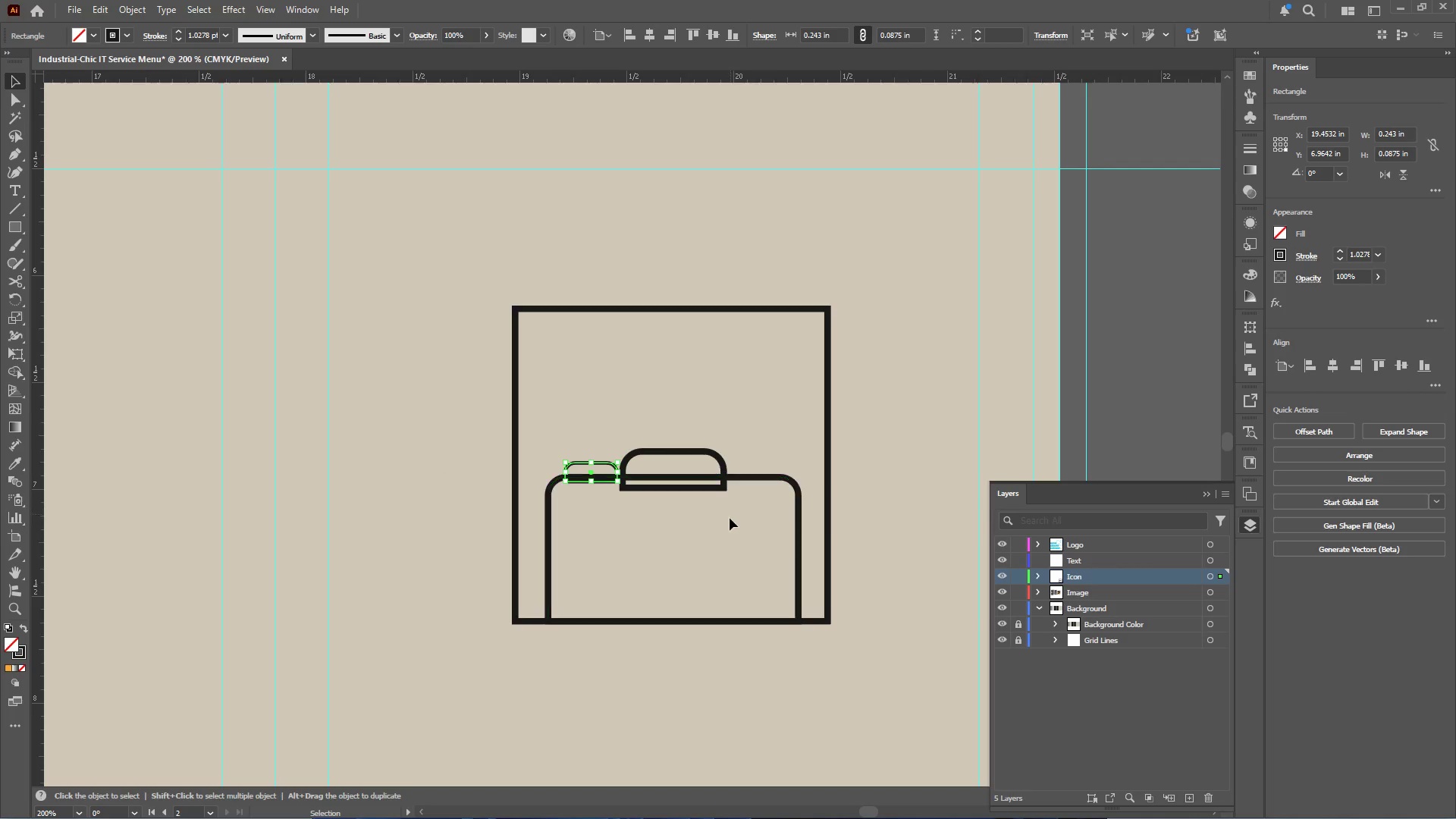 
left_click([726, 528])
 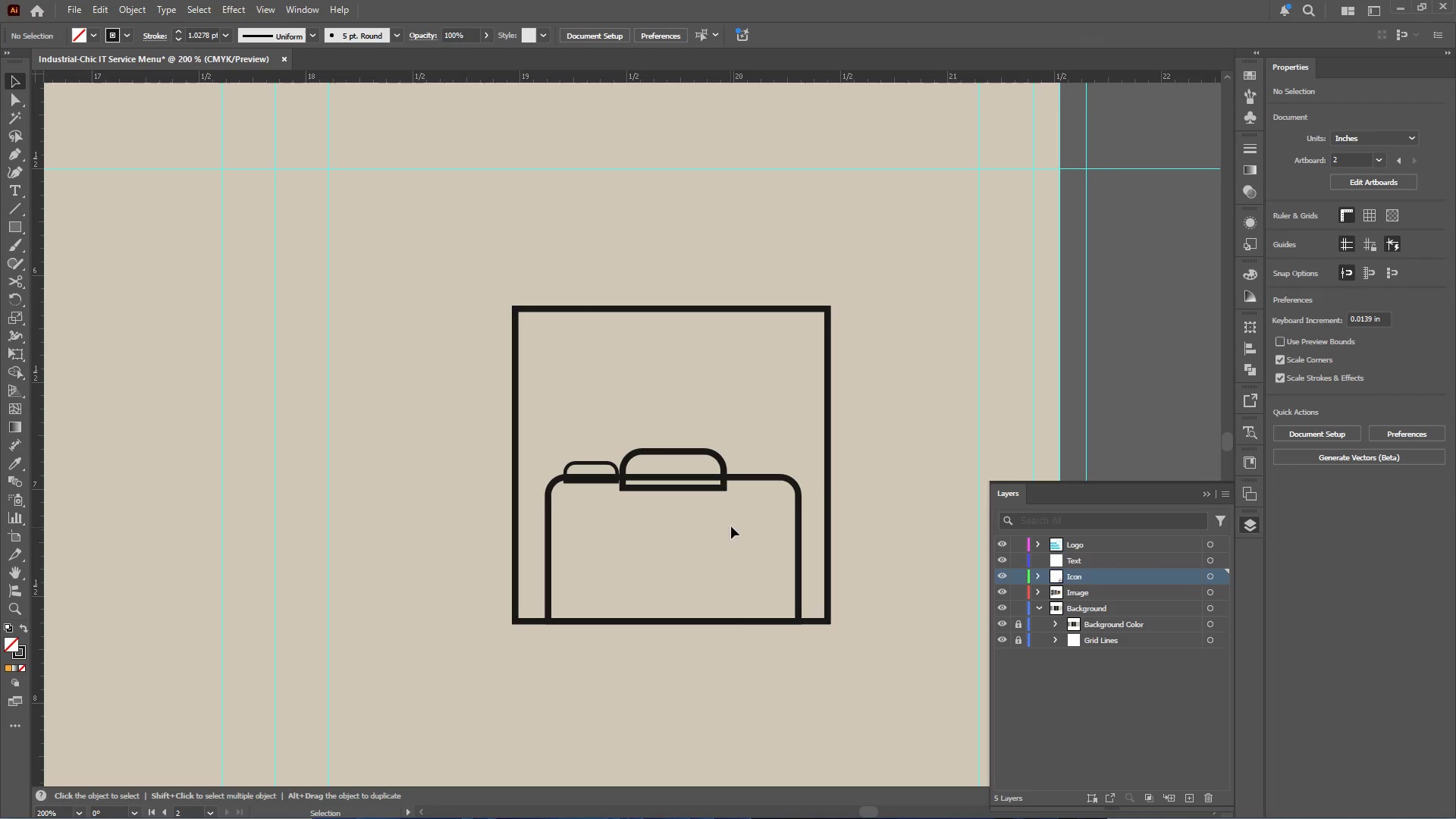 
hold_key(key=AltLeft, duration=0.61)
scroll: coordinate [719, 534], scroll_direction: up, amount: 1.0
 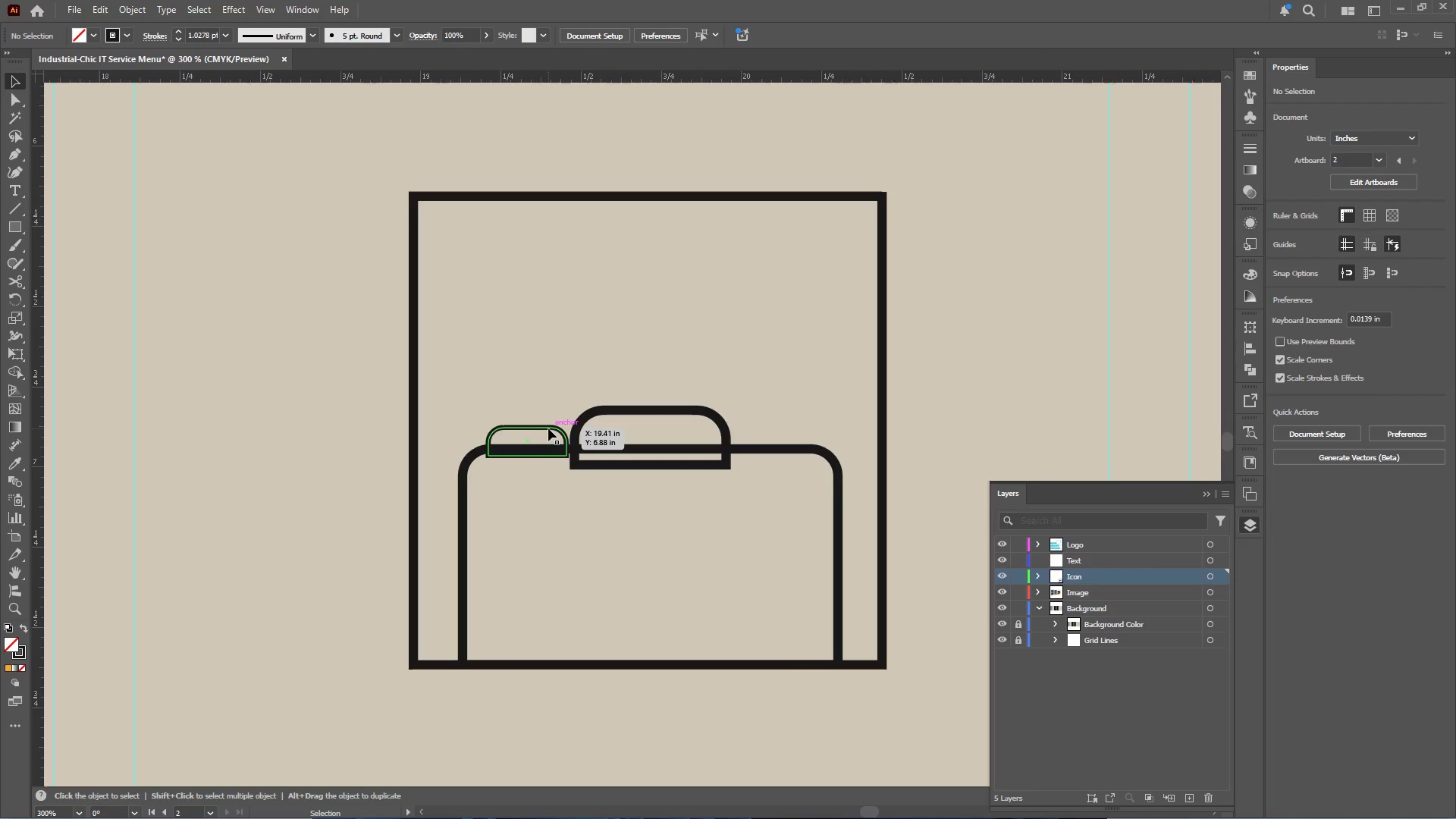 
left_click([548, 428])
 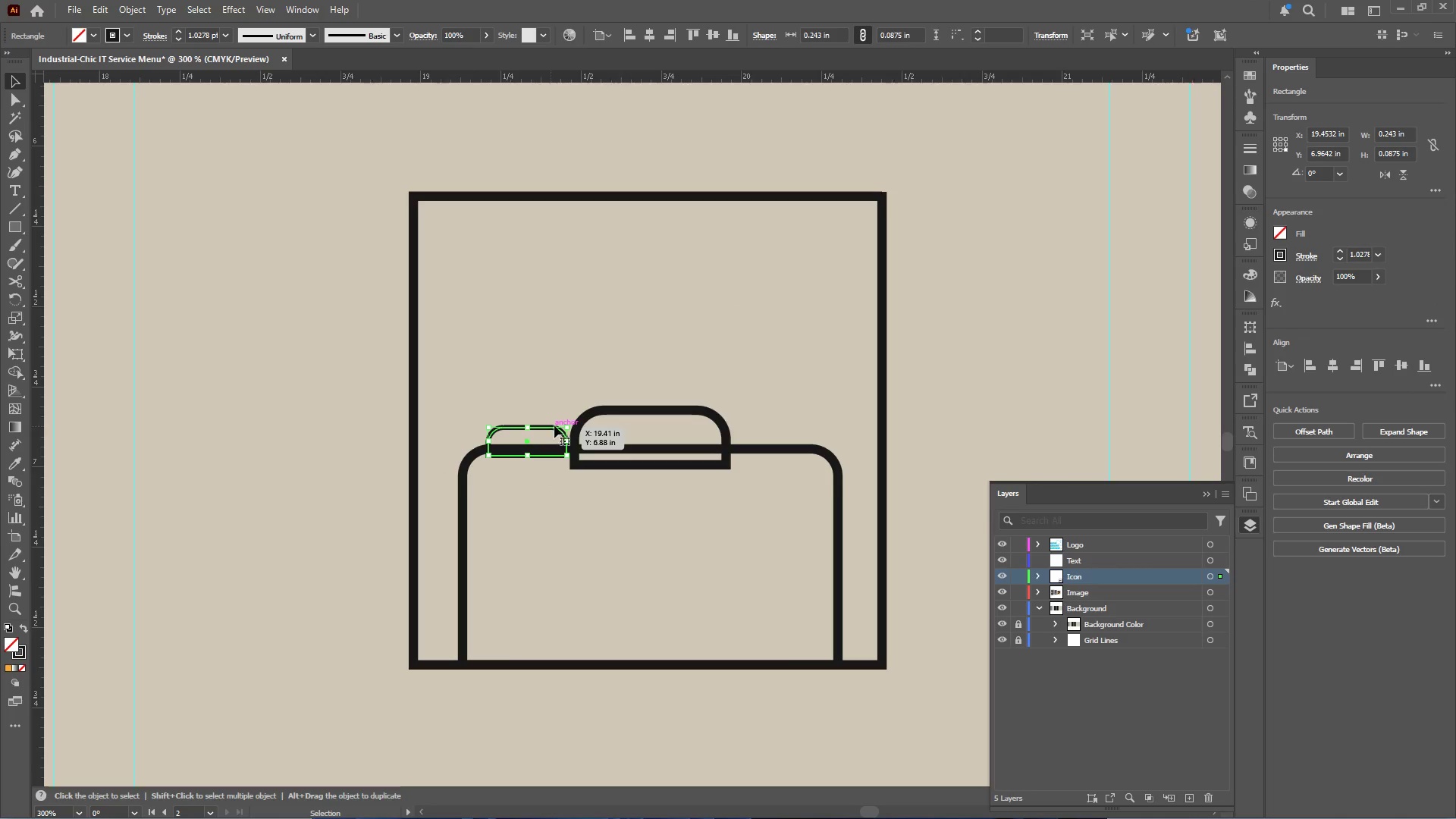 
key(I)
 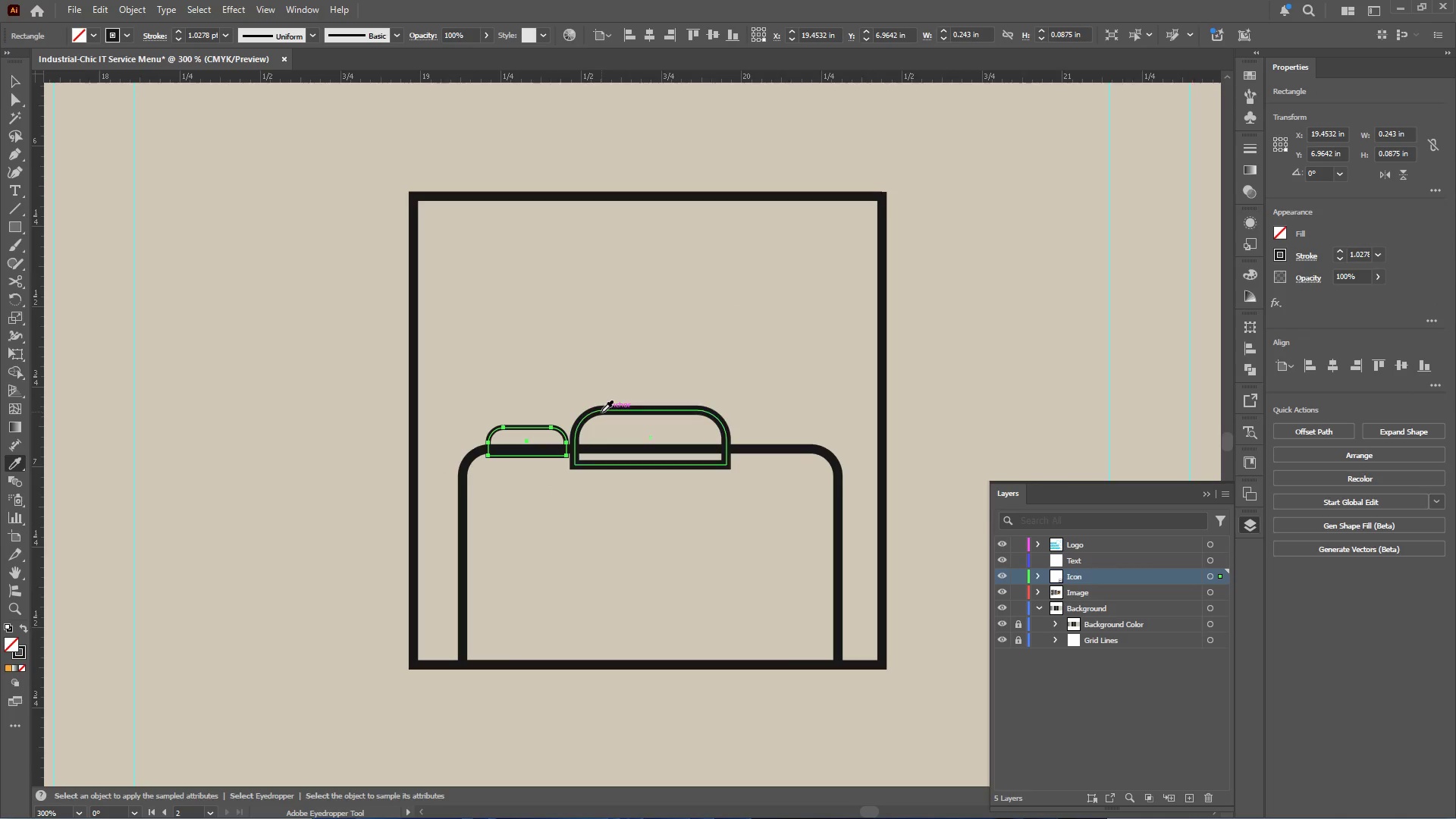 
left_click([601, 412])
 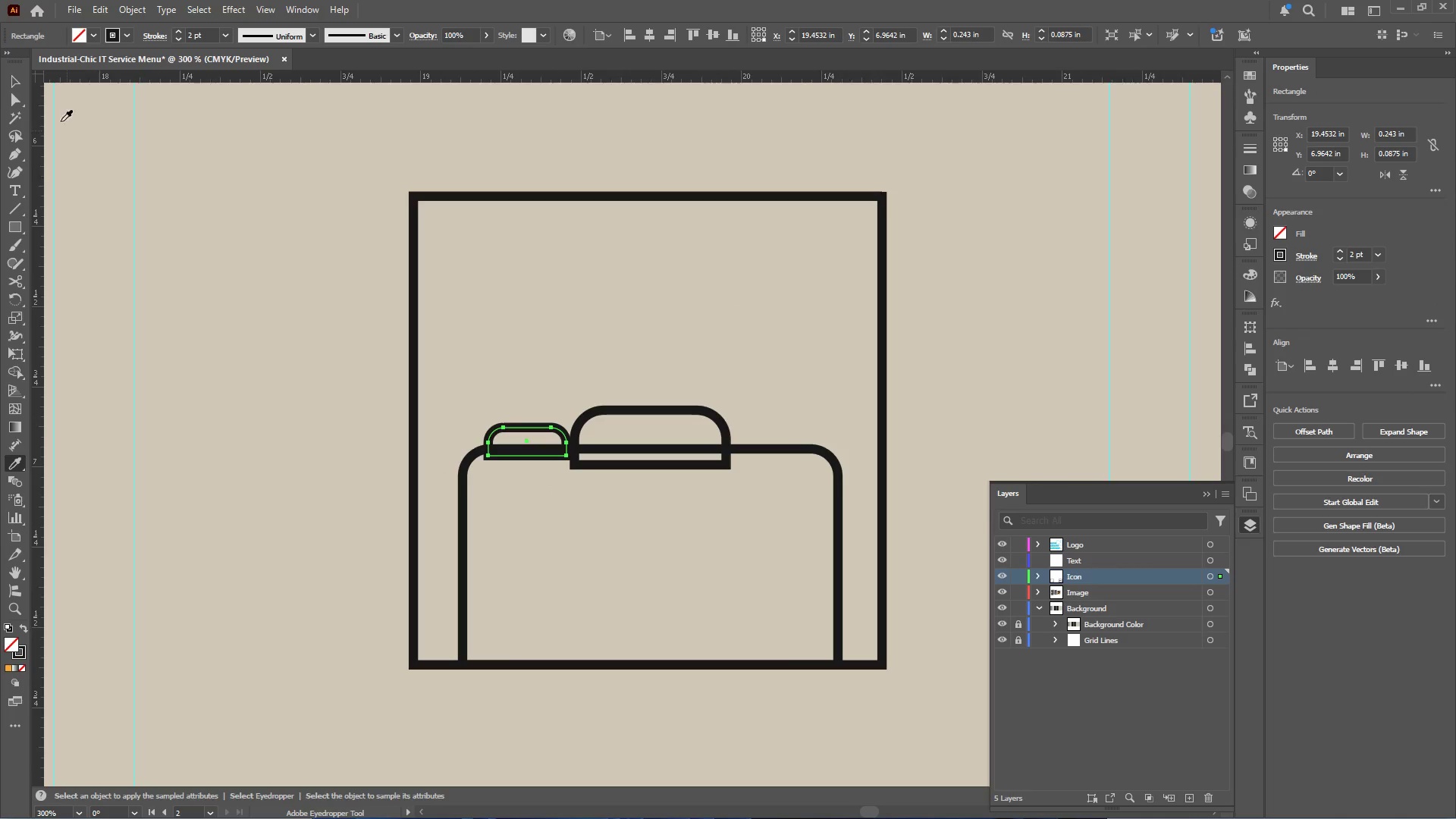 
left_click([18, 81])
 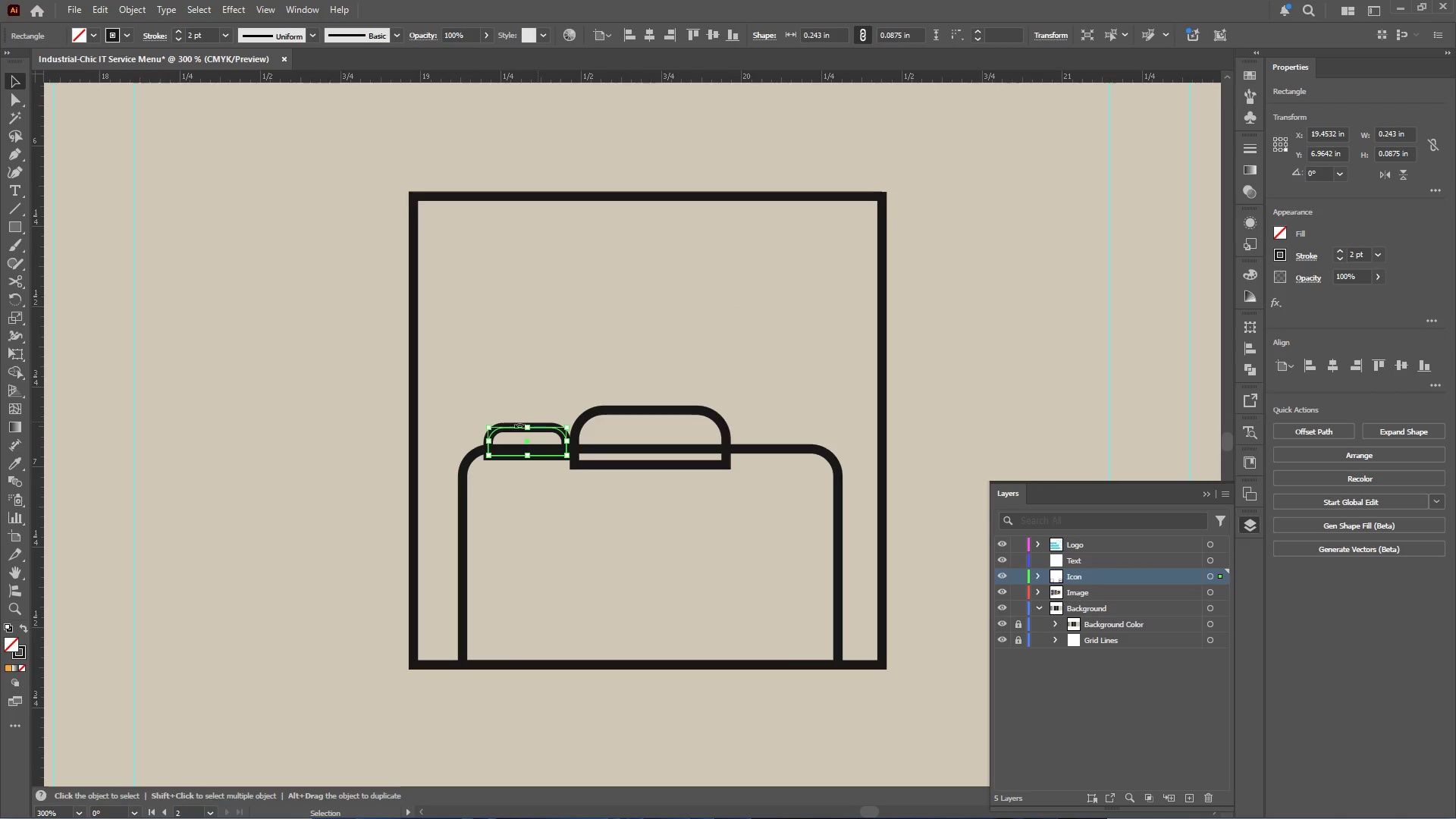 
hold_key(key=ShiftLeft, duration=1.77)
 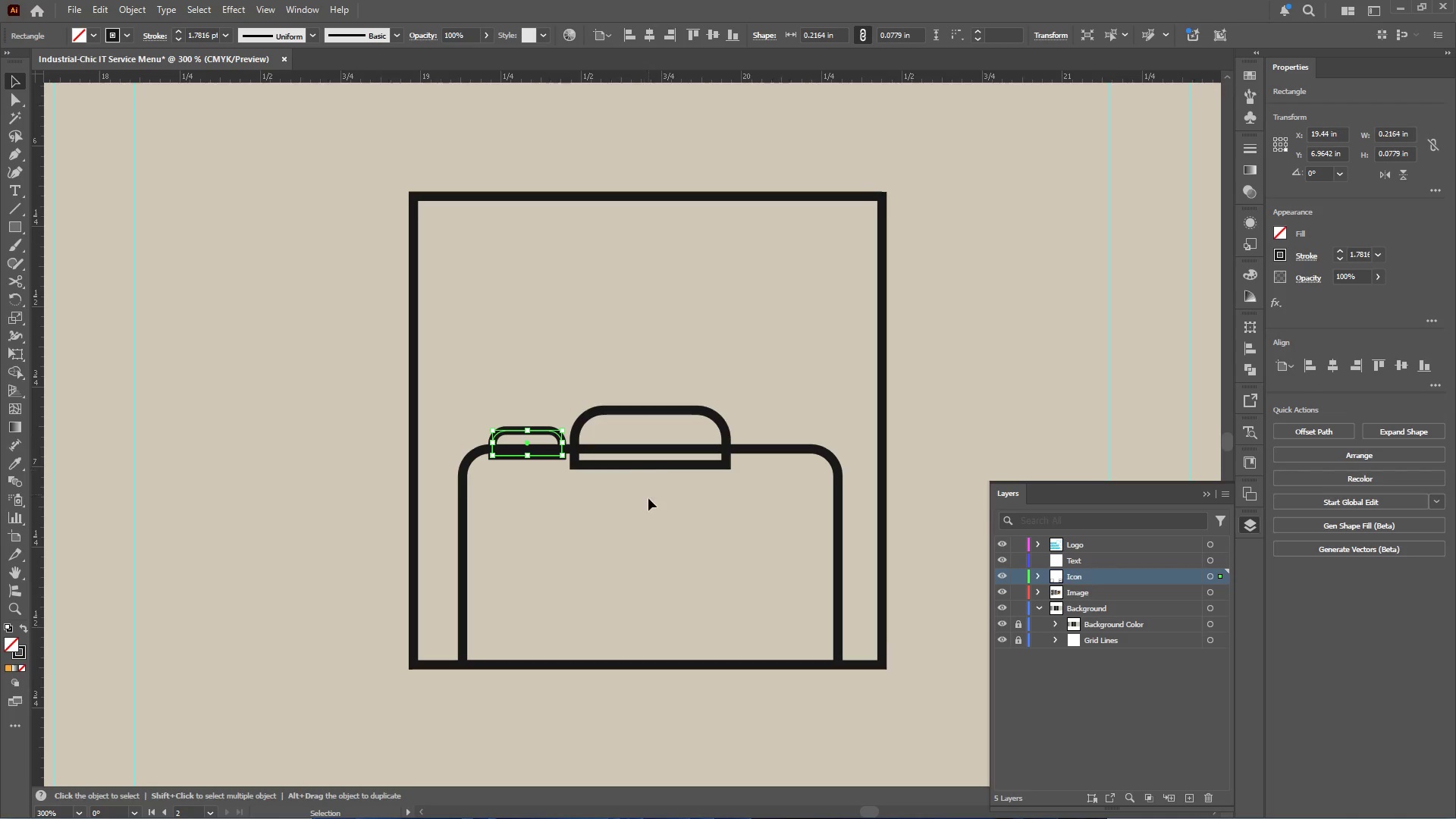 
left_click([648, 508])
 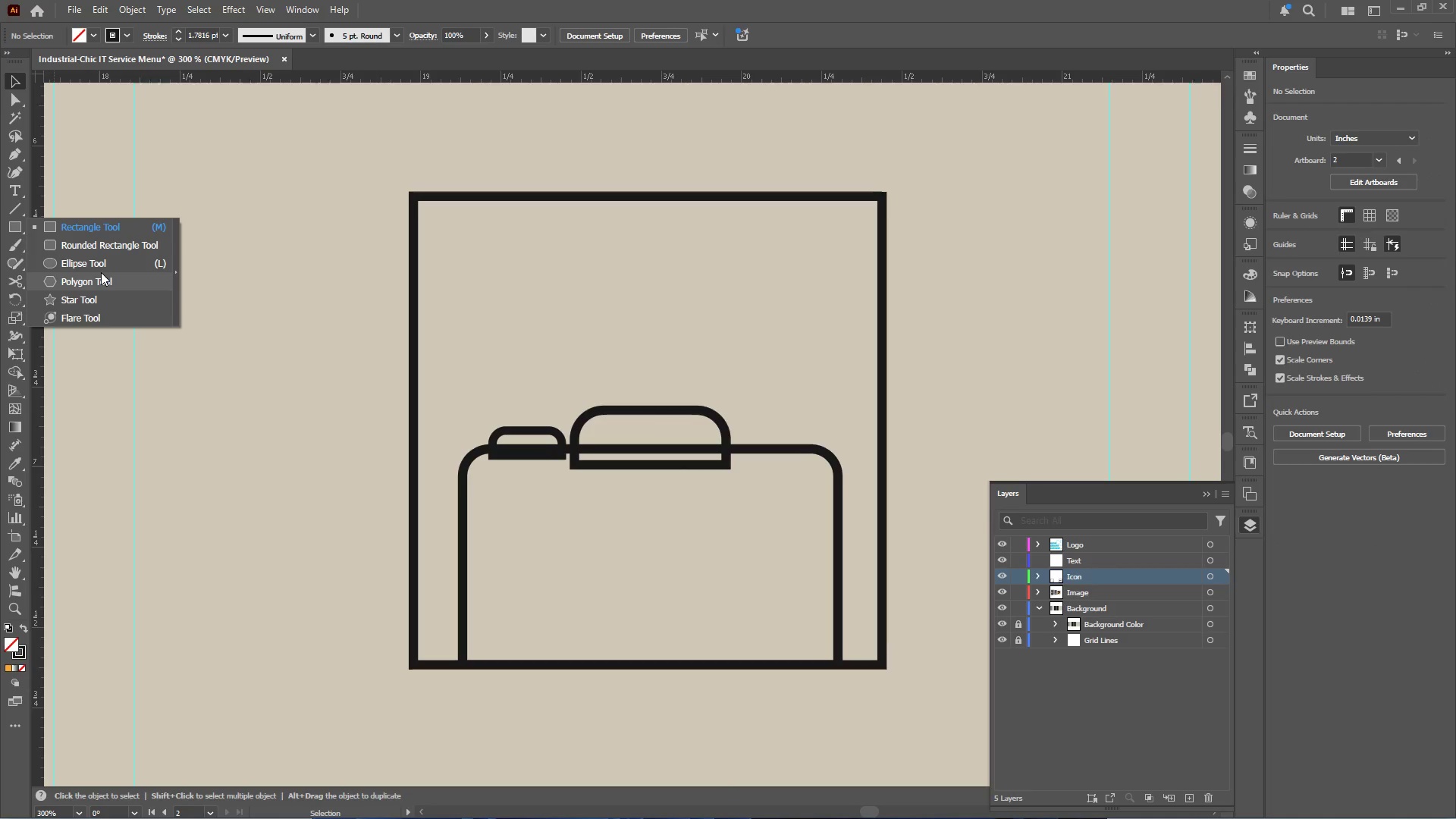 
left_click([98, 263])
 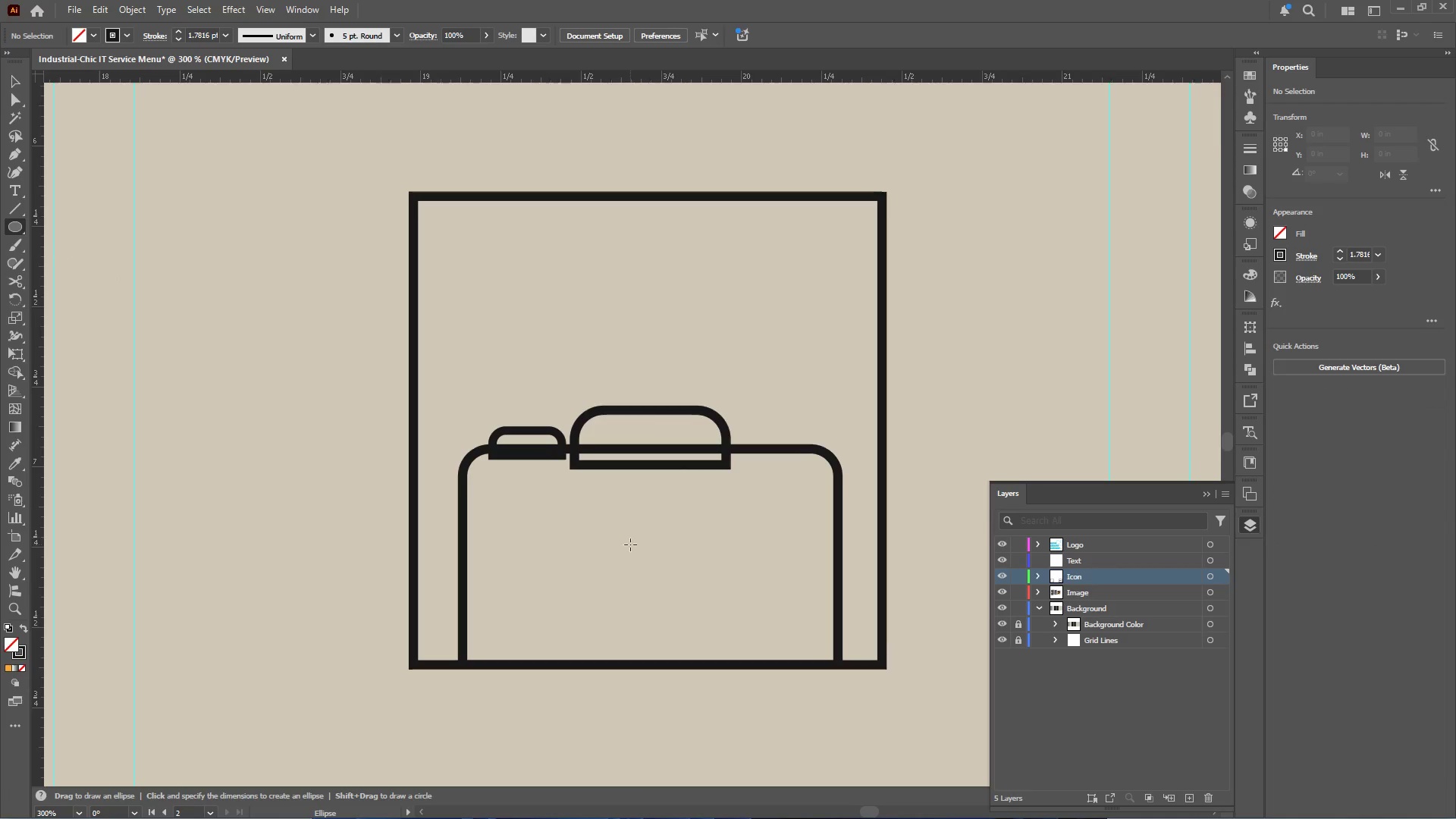 
hold_key(key=AltLeft, duration=1.61)
hold_key(key=ShiftLeft, duration=1.56)
left_click_drag(start_coordinate=[632, 553], to_coordinate=[690, 608])
 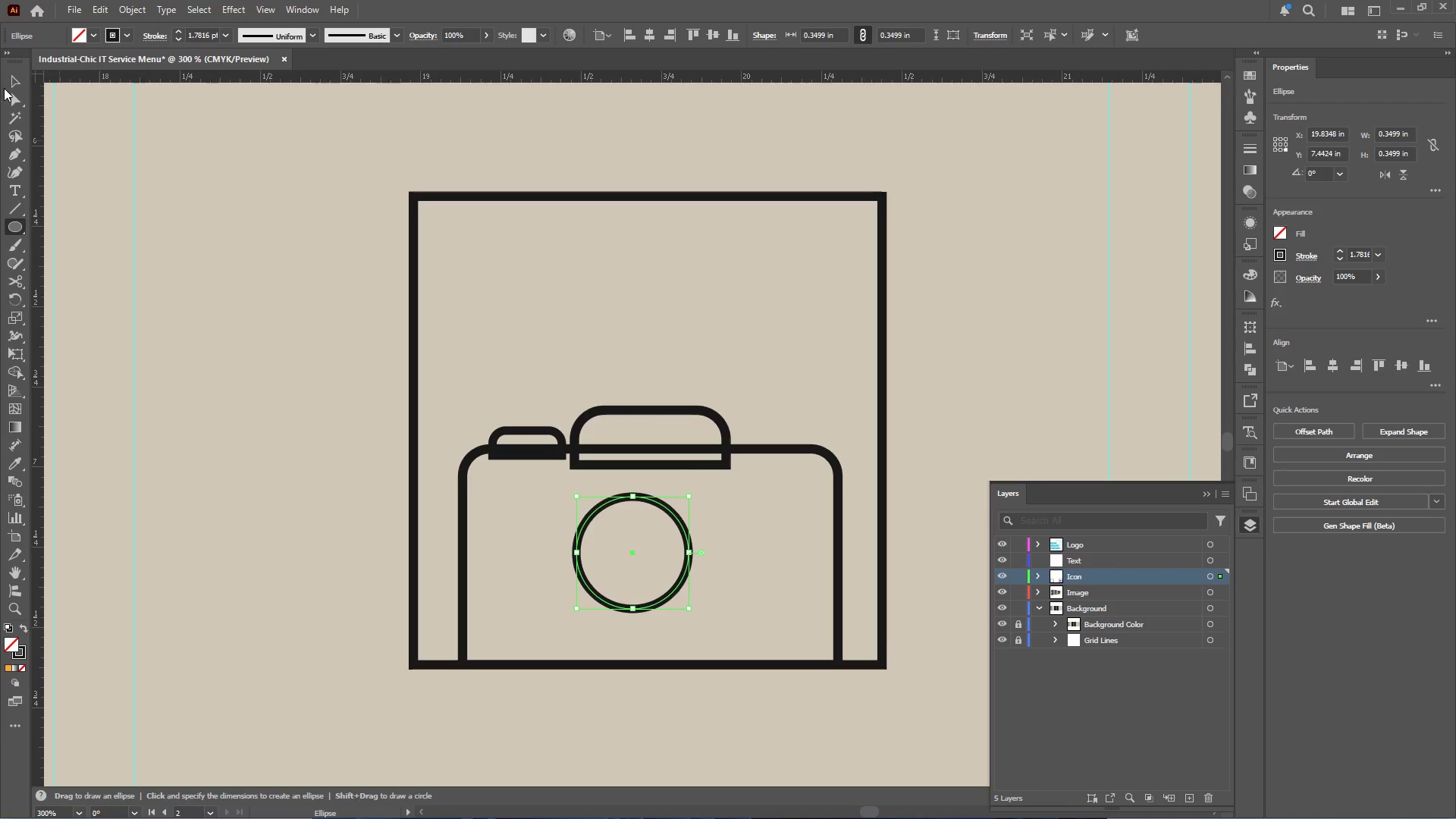 
left_click([13, 76])
 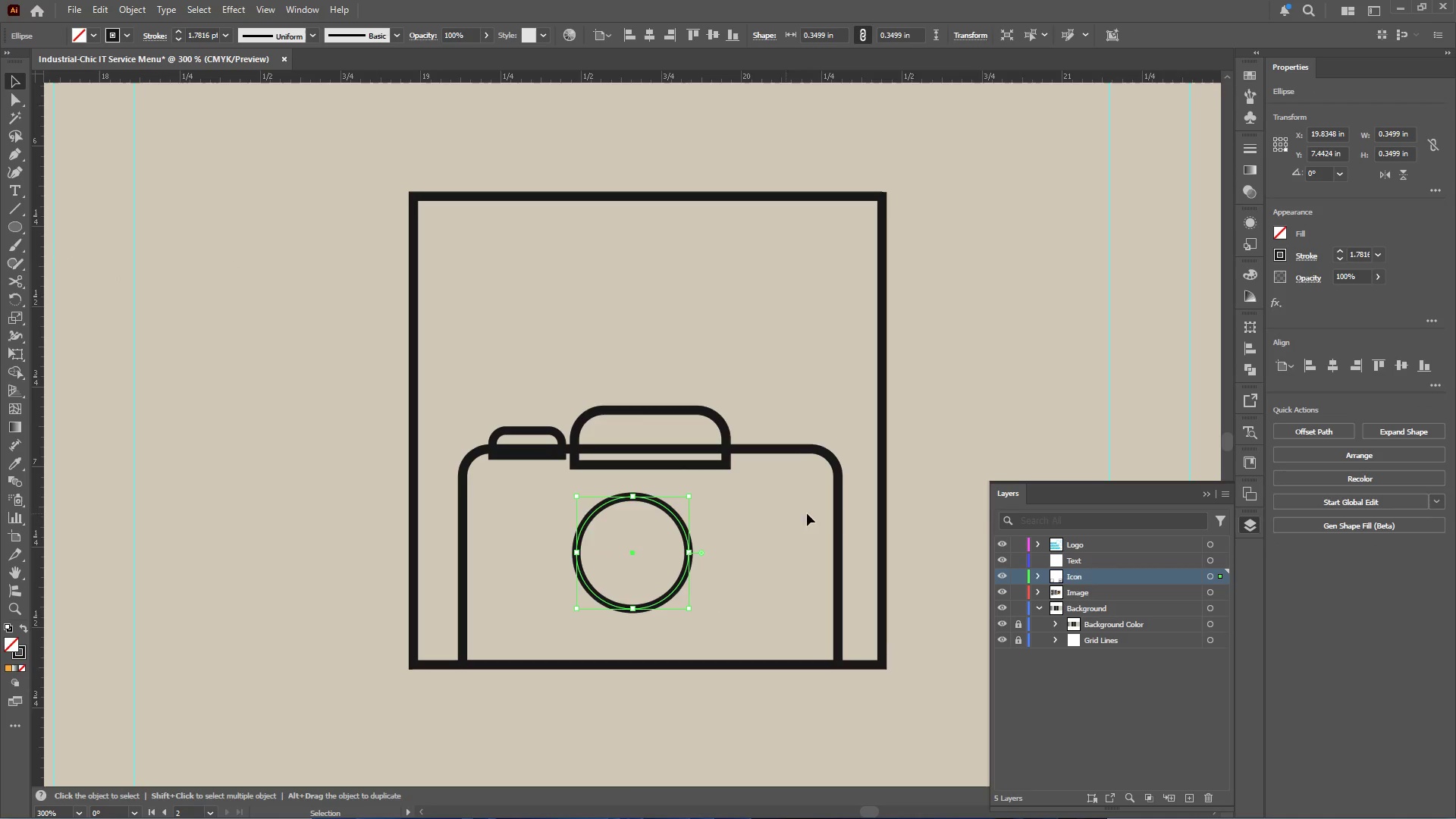 
hold_key(key=ShiftLeft, duration=0.83)
left_click([837, 518])
 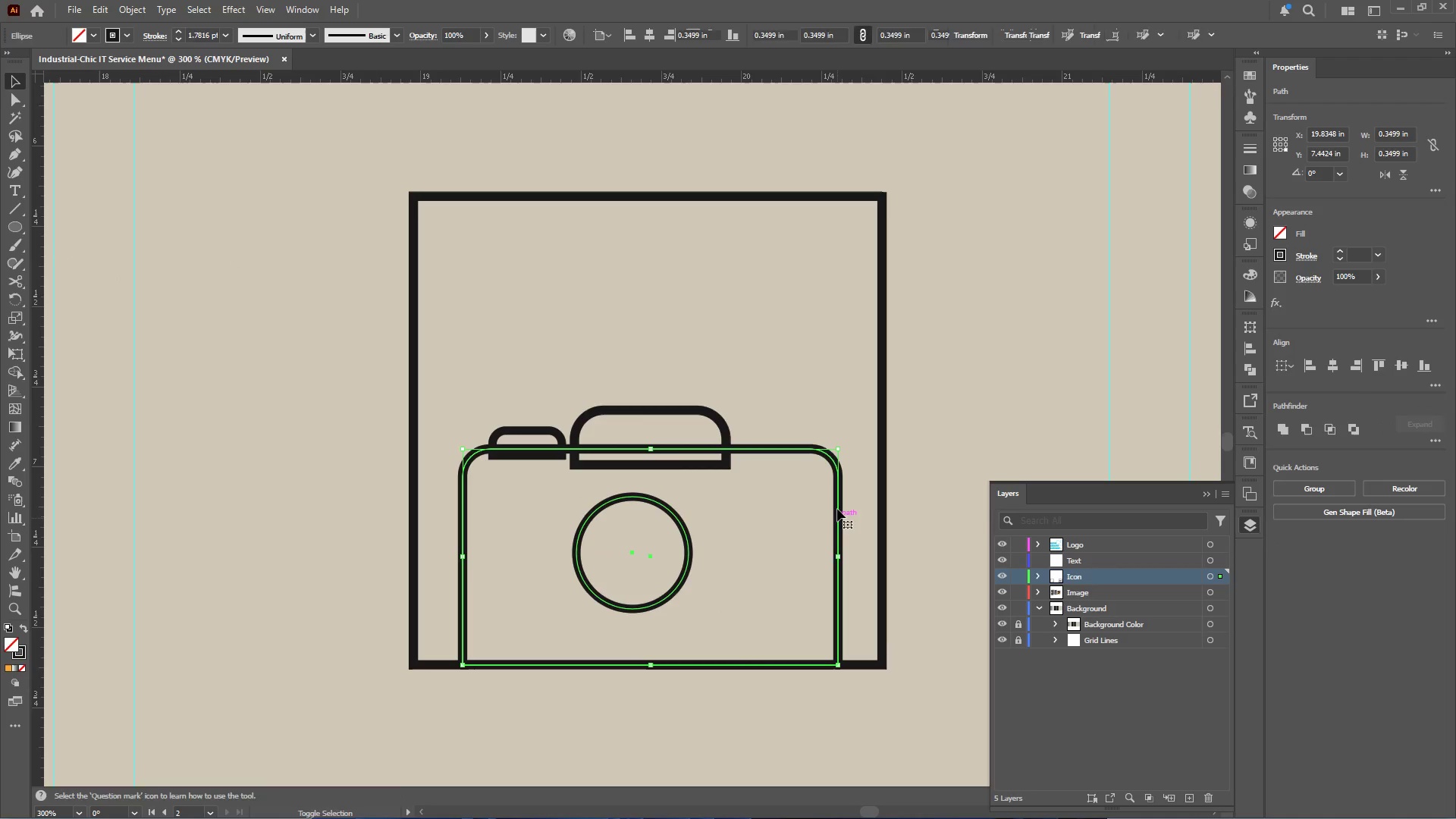 
left_click([837, 509])
 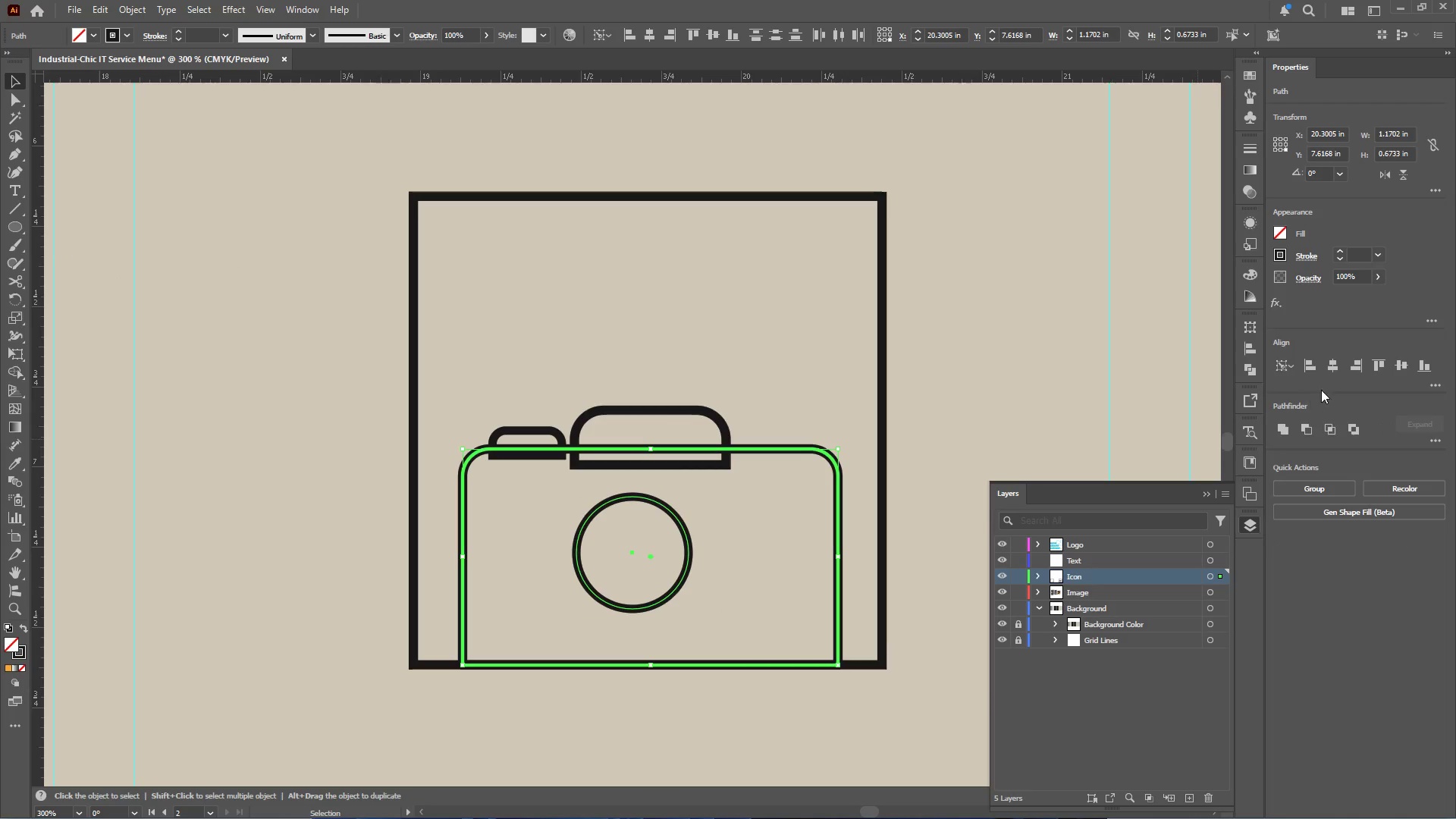 
left_click([1328, 362])
 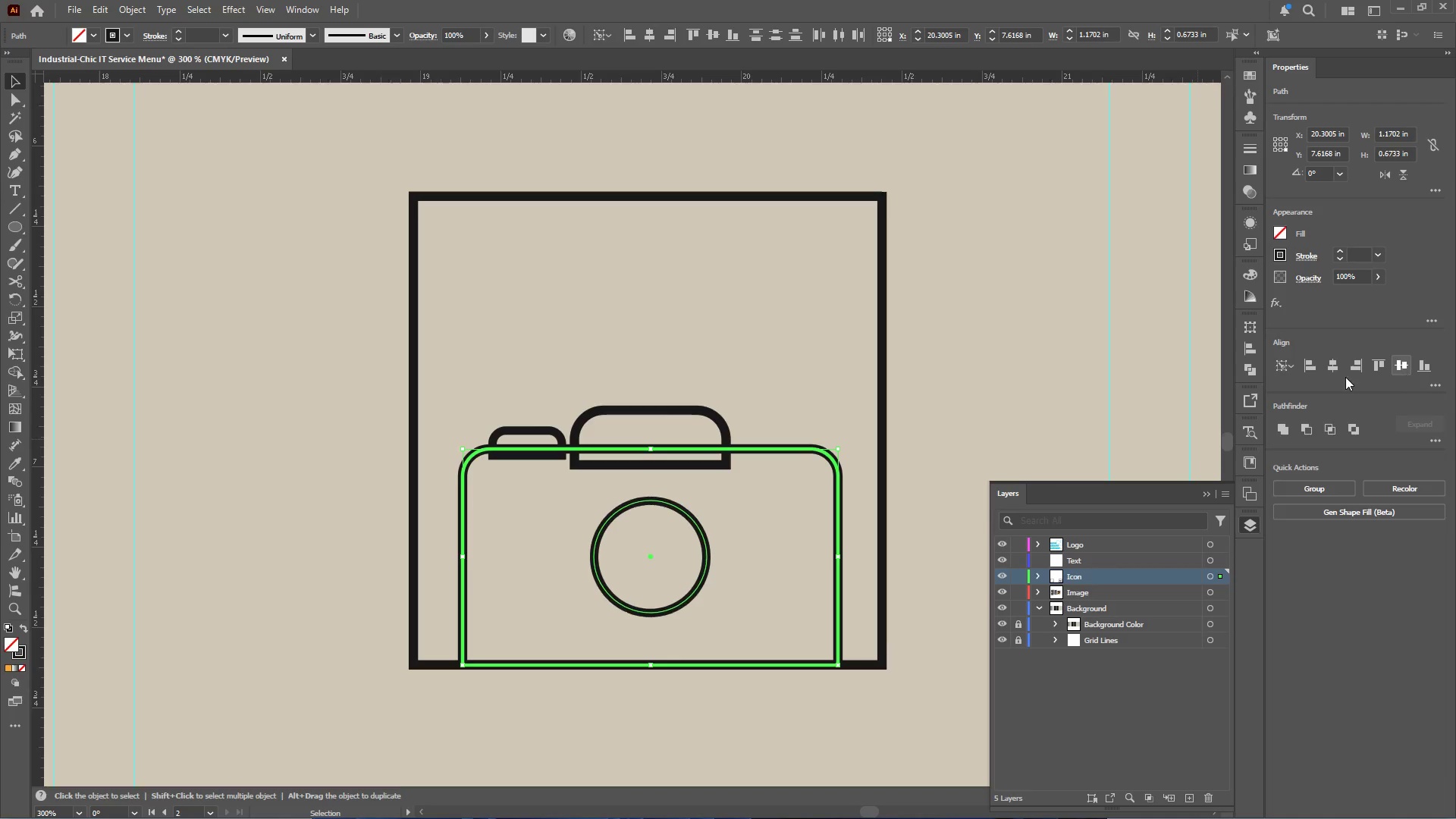 
double_click([1050, 406])
 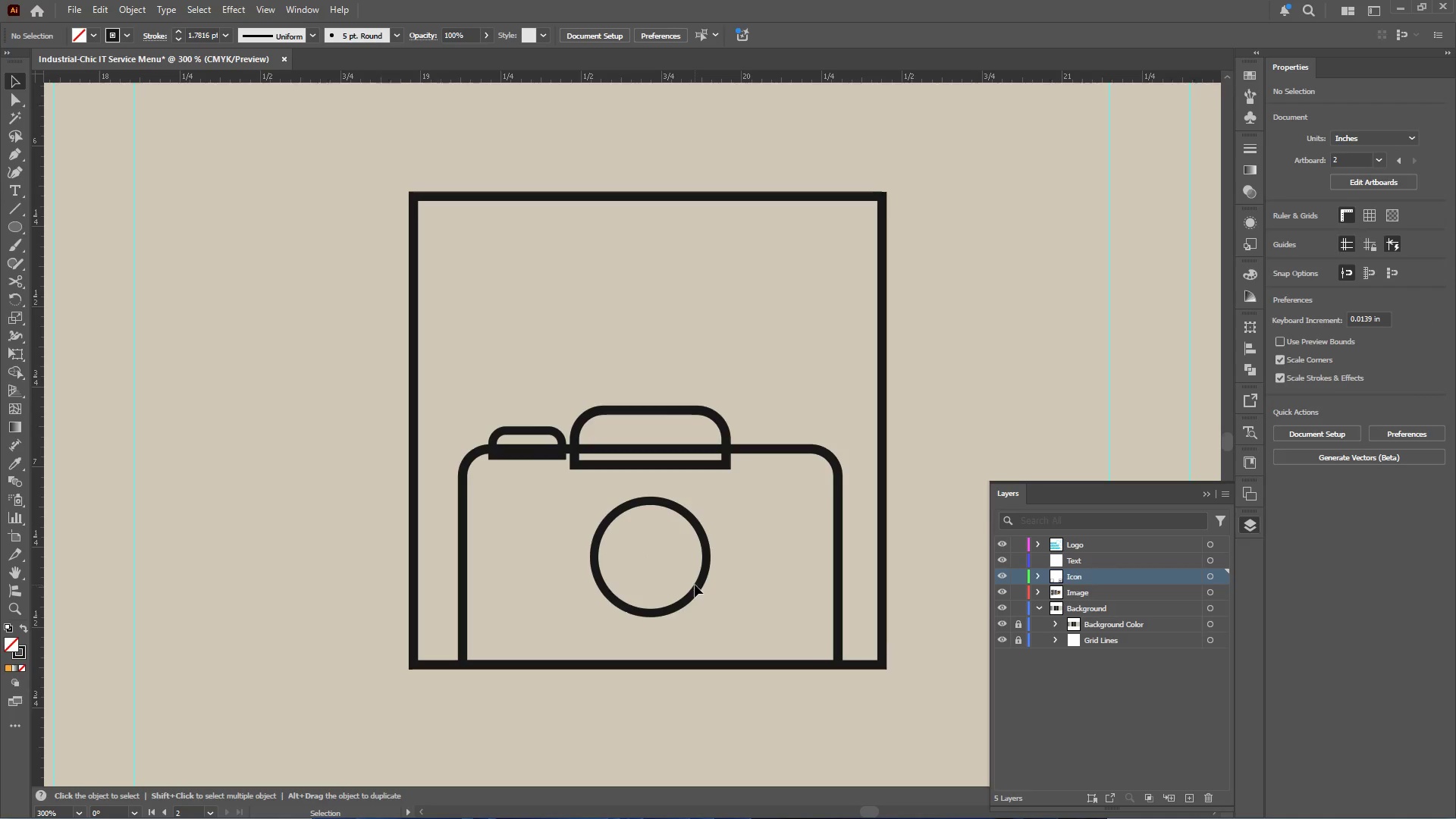 
left_click([698, 585])
 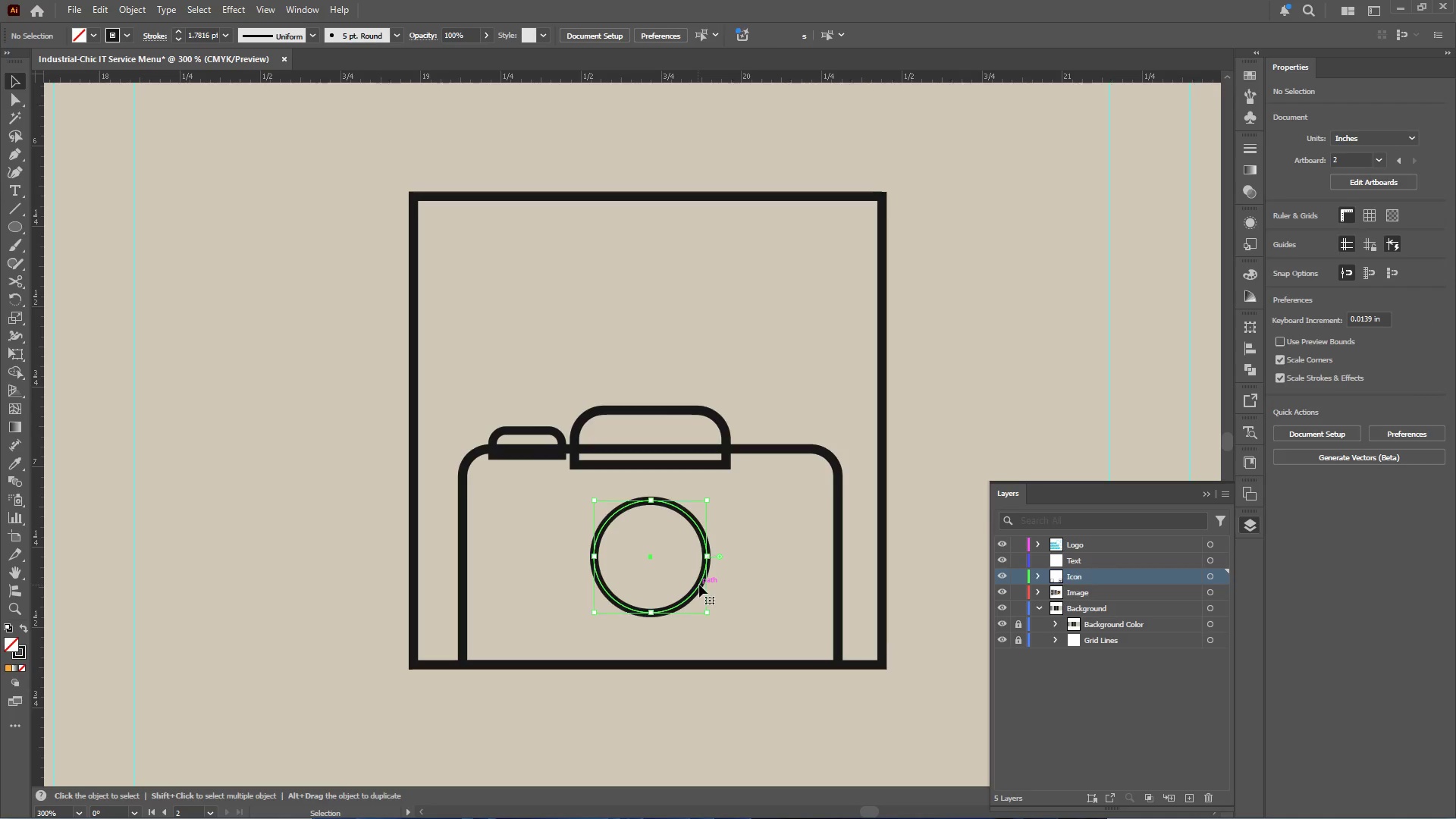 
hold_key(key=AltLeft, duration=2.59)
hold_key(key=ShiftLeft, duration=2.58)
left_click_drag(start_coordinate=[708, 557], to_coordinate=[723, 563])
 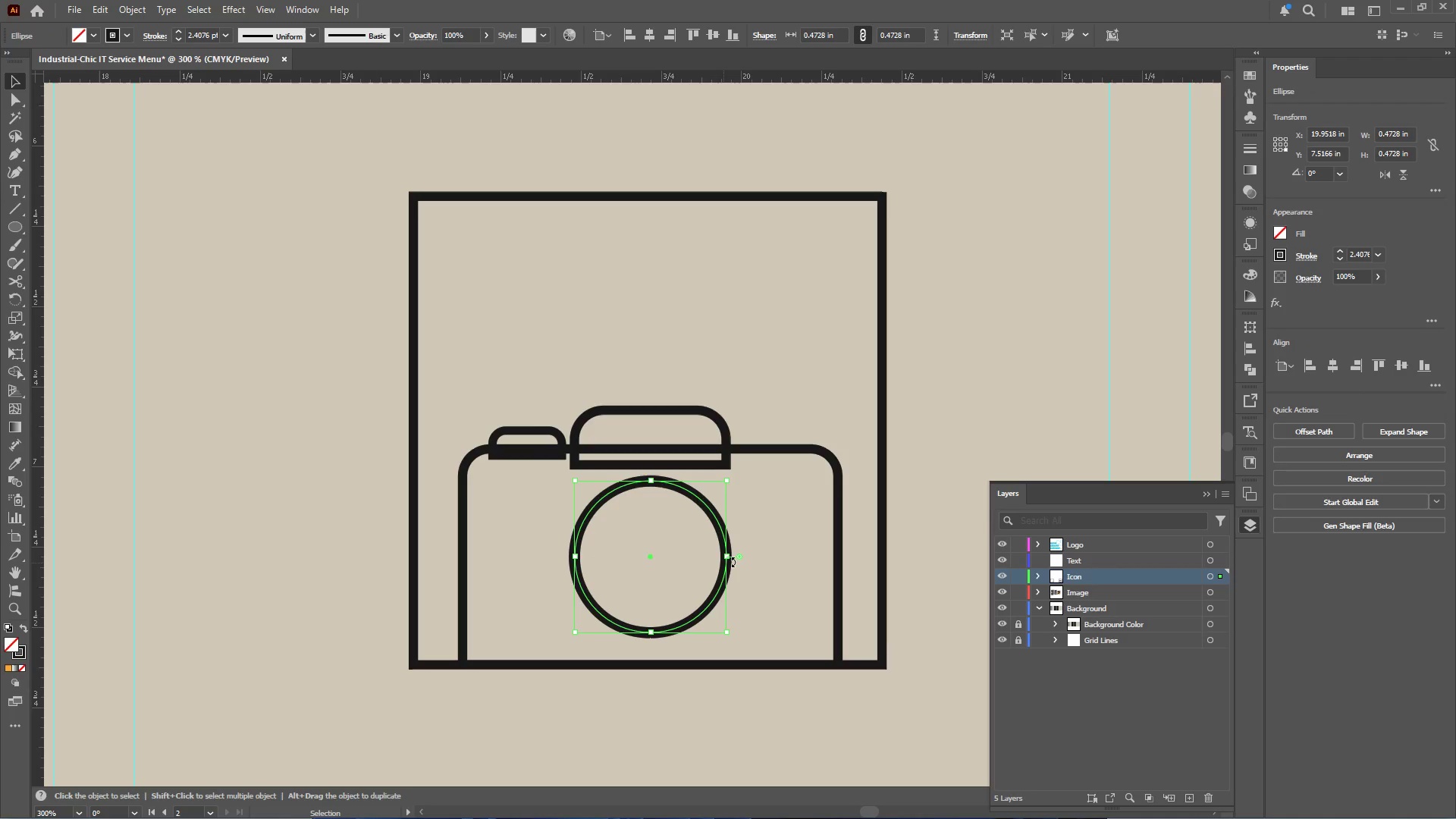 
wait(5.34)
 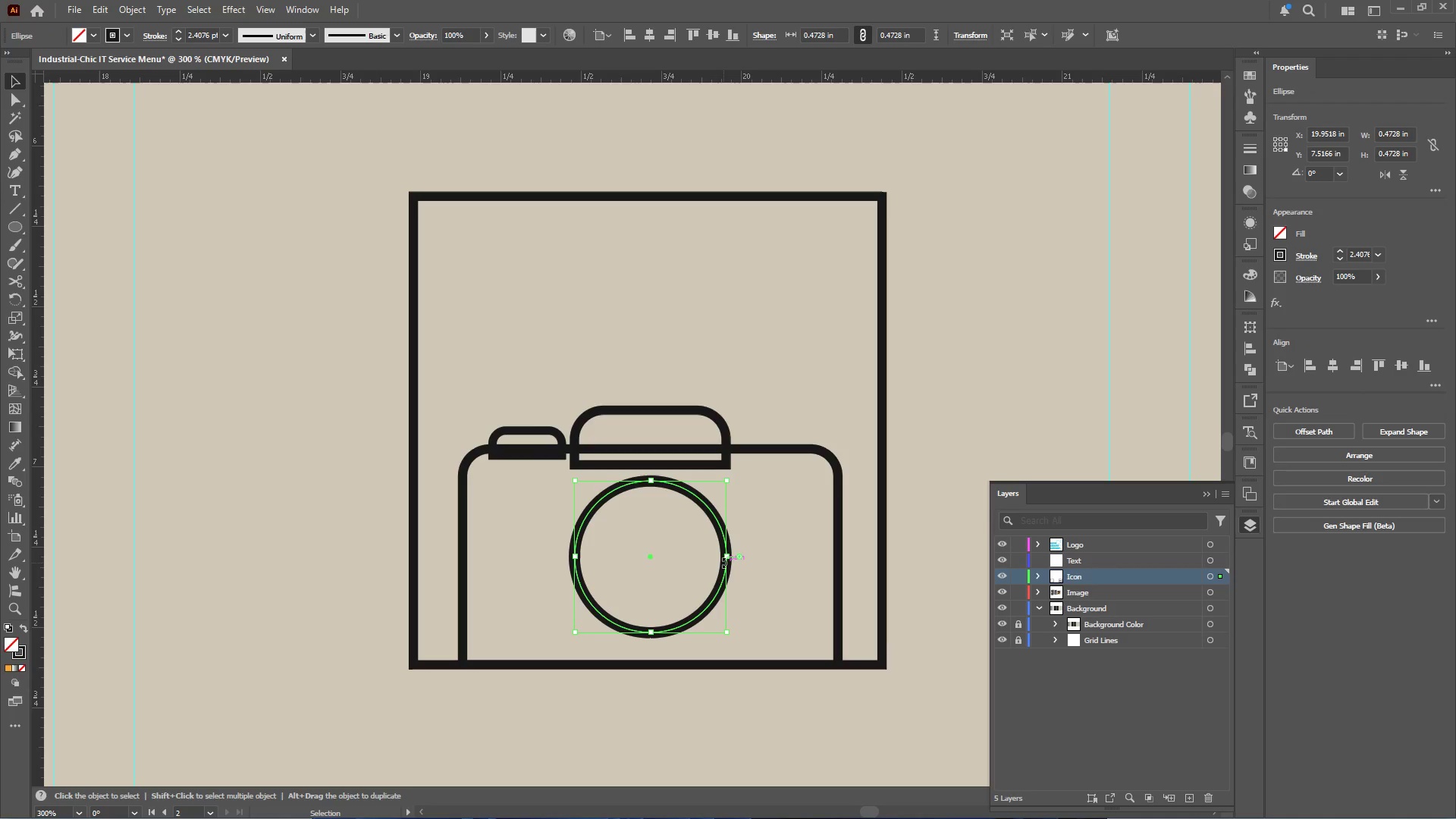 
key(Alt+ArrowLeft)
 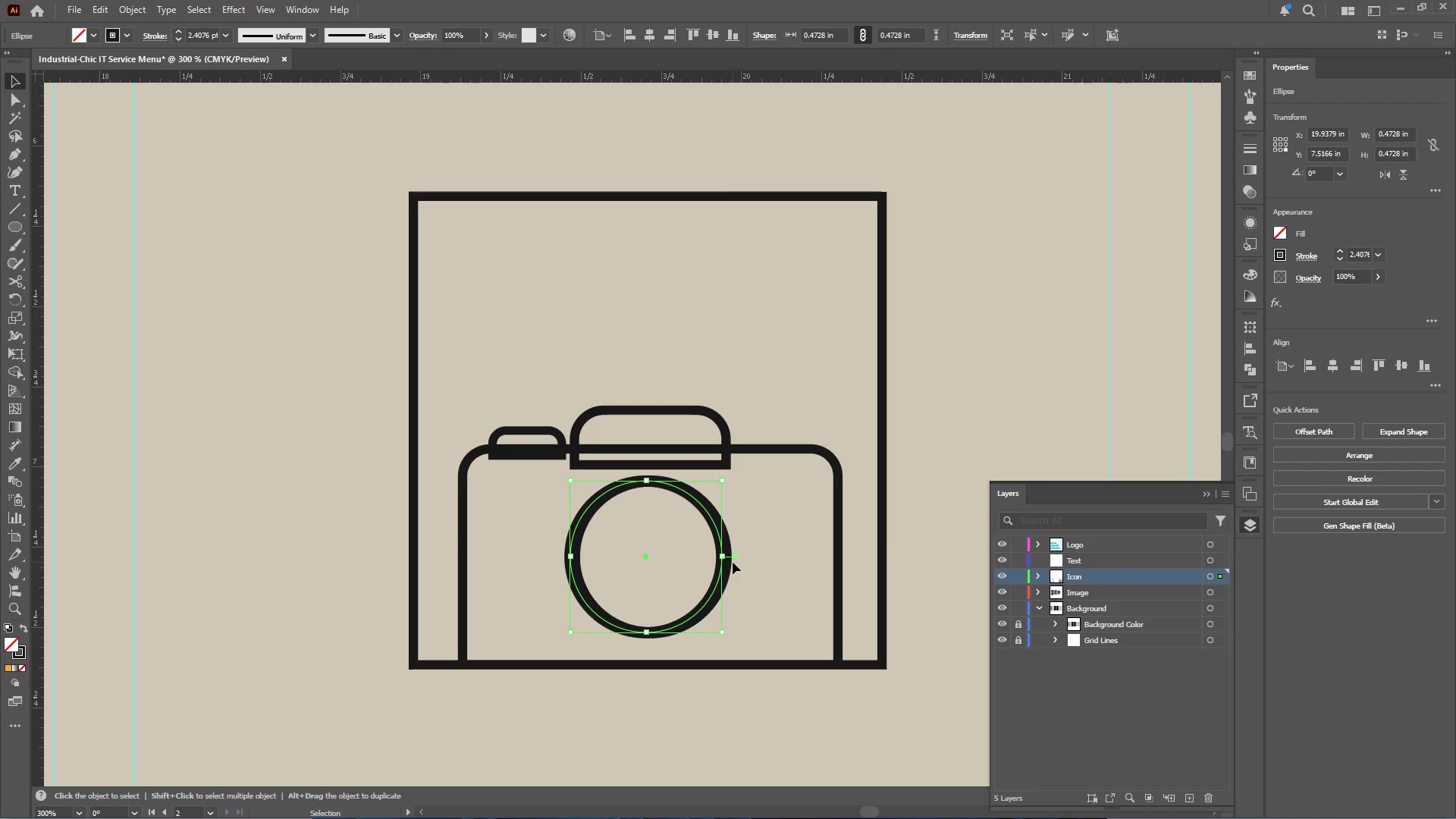 
key(ArrowRight)
 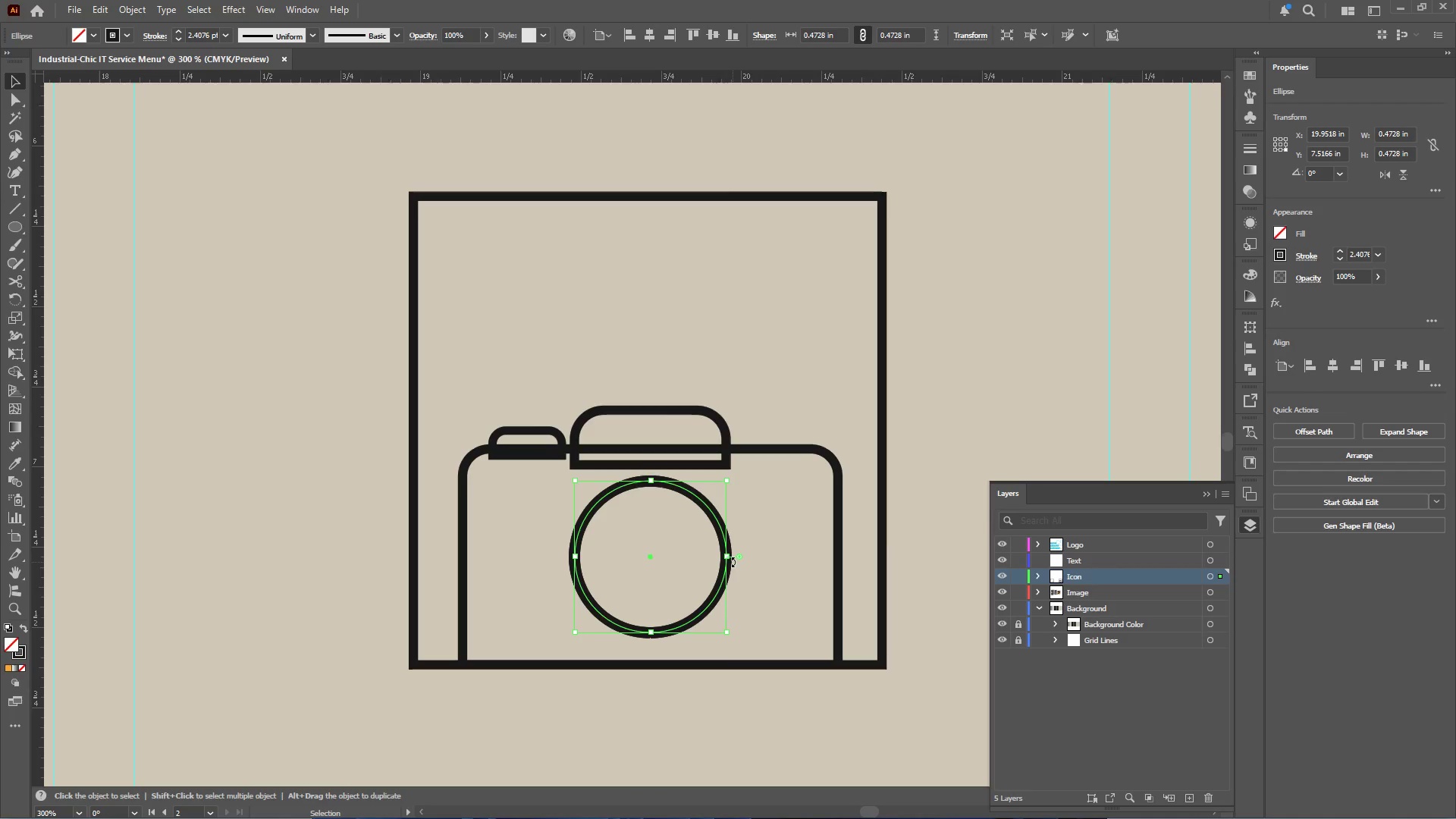 
hold_key(key=ShiftLeft, duration=4.52)
hold_key(key=AltLeft, duration=4.47)
left_click_drag(start_coordinate=[726, 558], to_coordinate=[704, 560])
 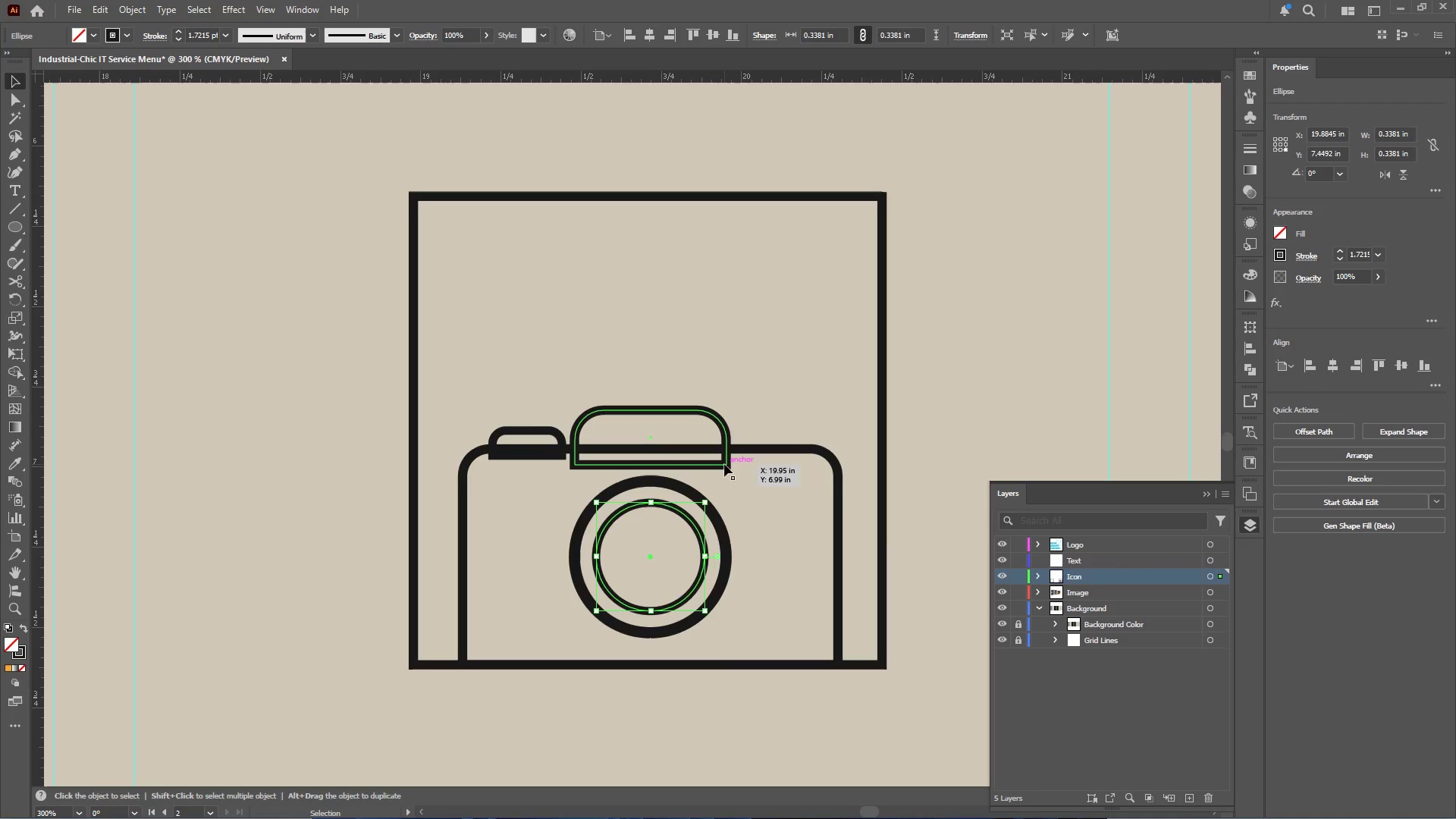 
left_click([724, 464])
 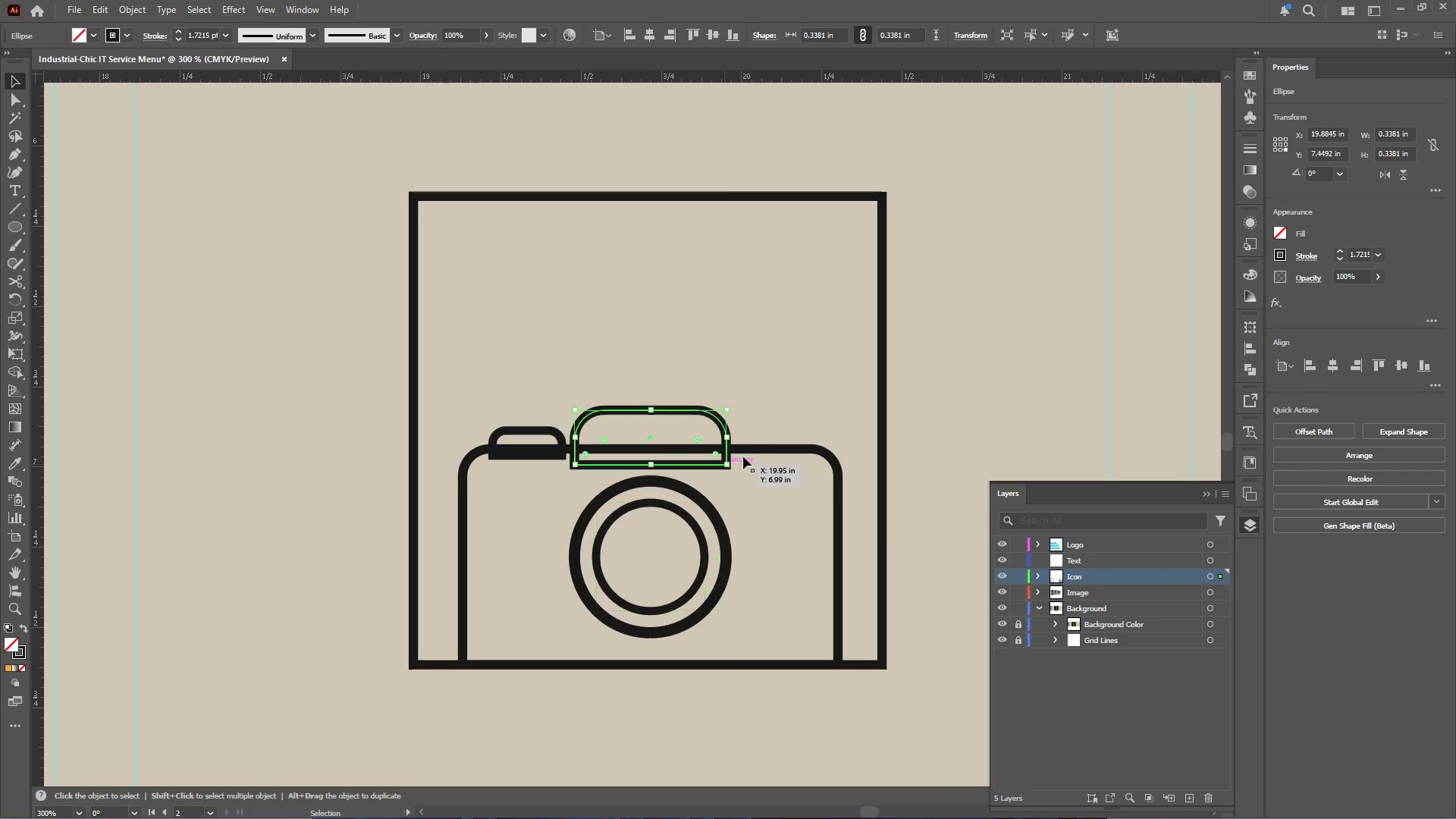 
hold_key(key=ShiftLeft, duration=2.42)
left_click([765, 452])
 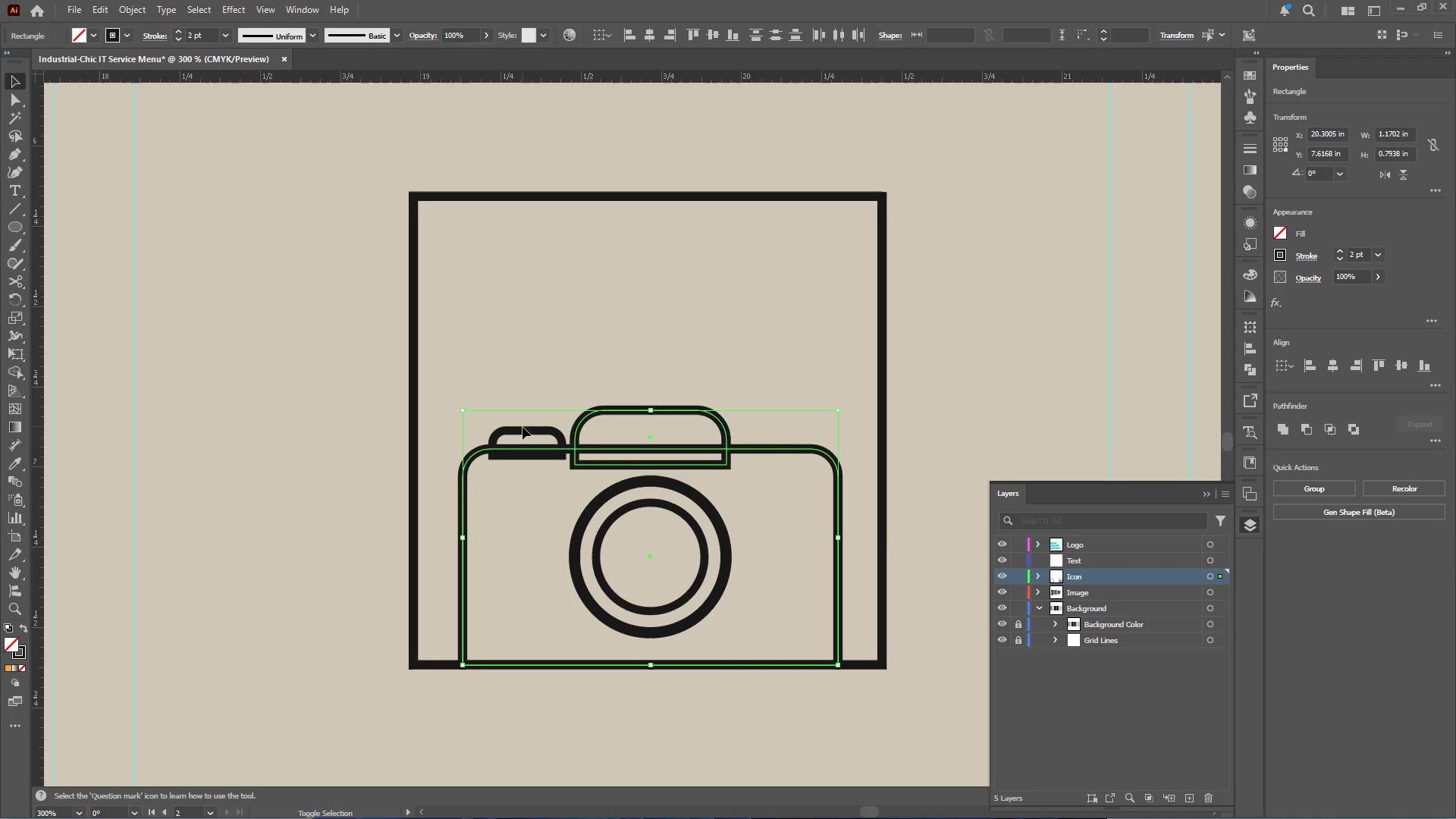 
left_click([522, 428])
 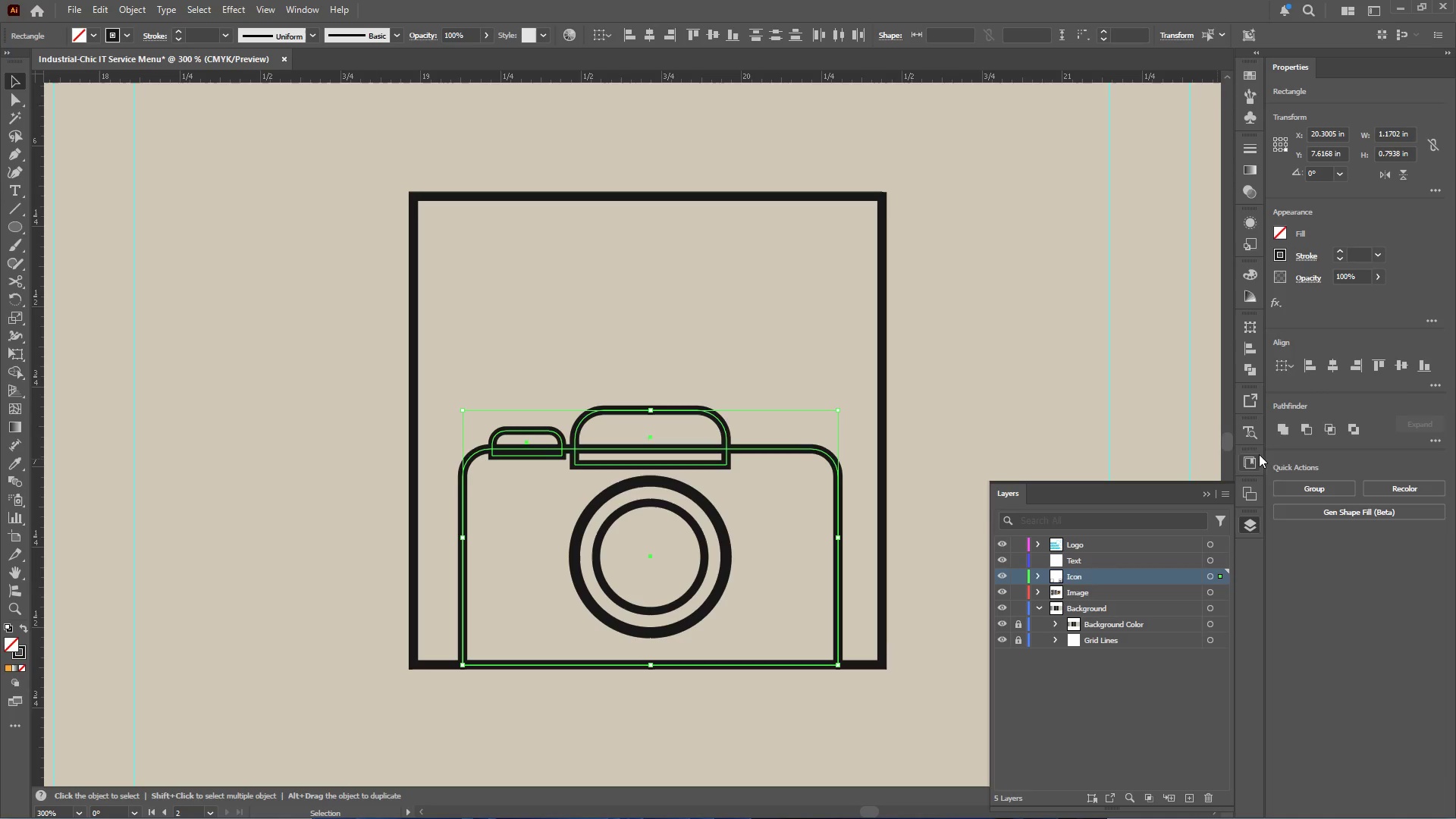 
left_click([1281, 428])
 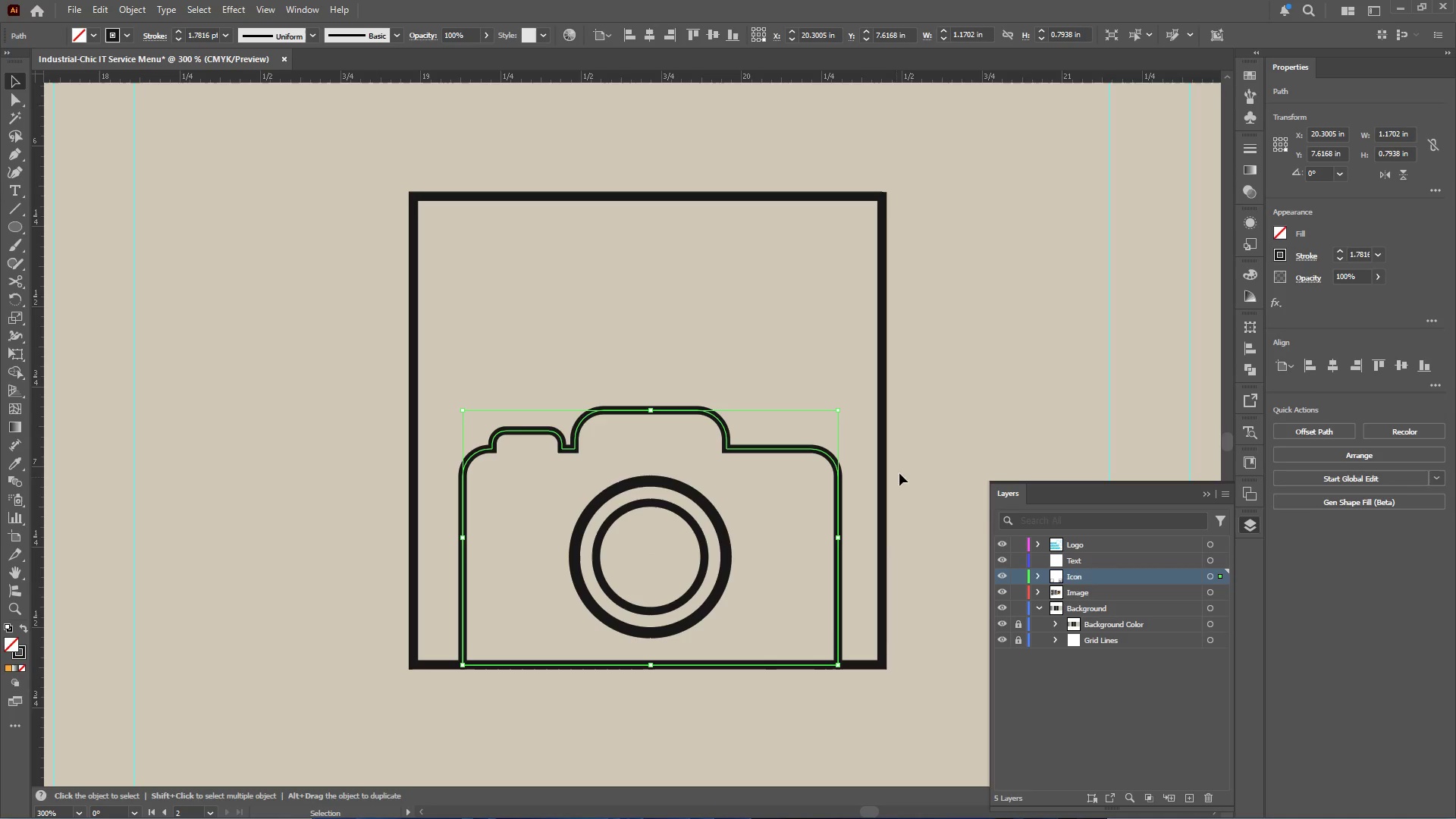 
left_click([930, 450])
 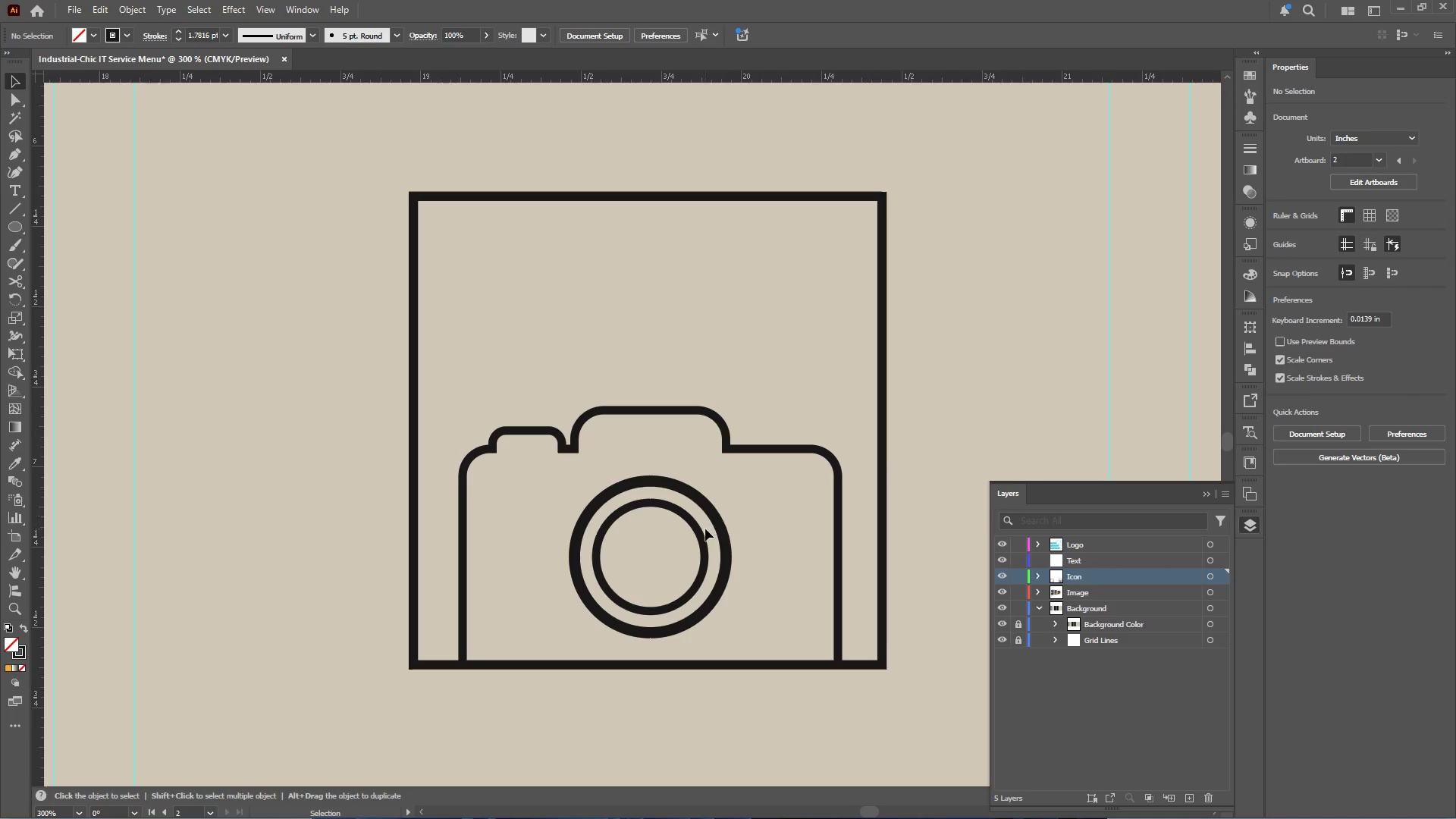 
left_click([696, 535])
 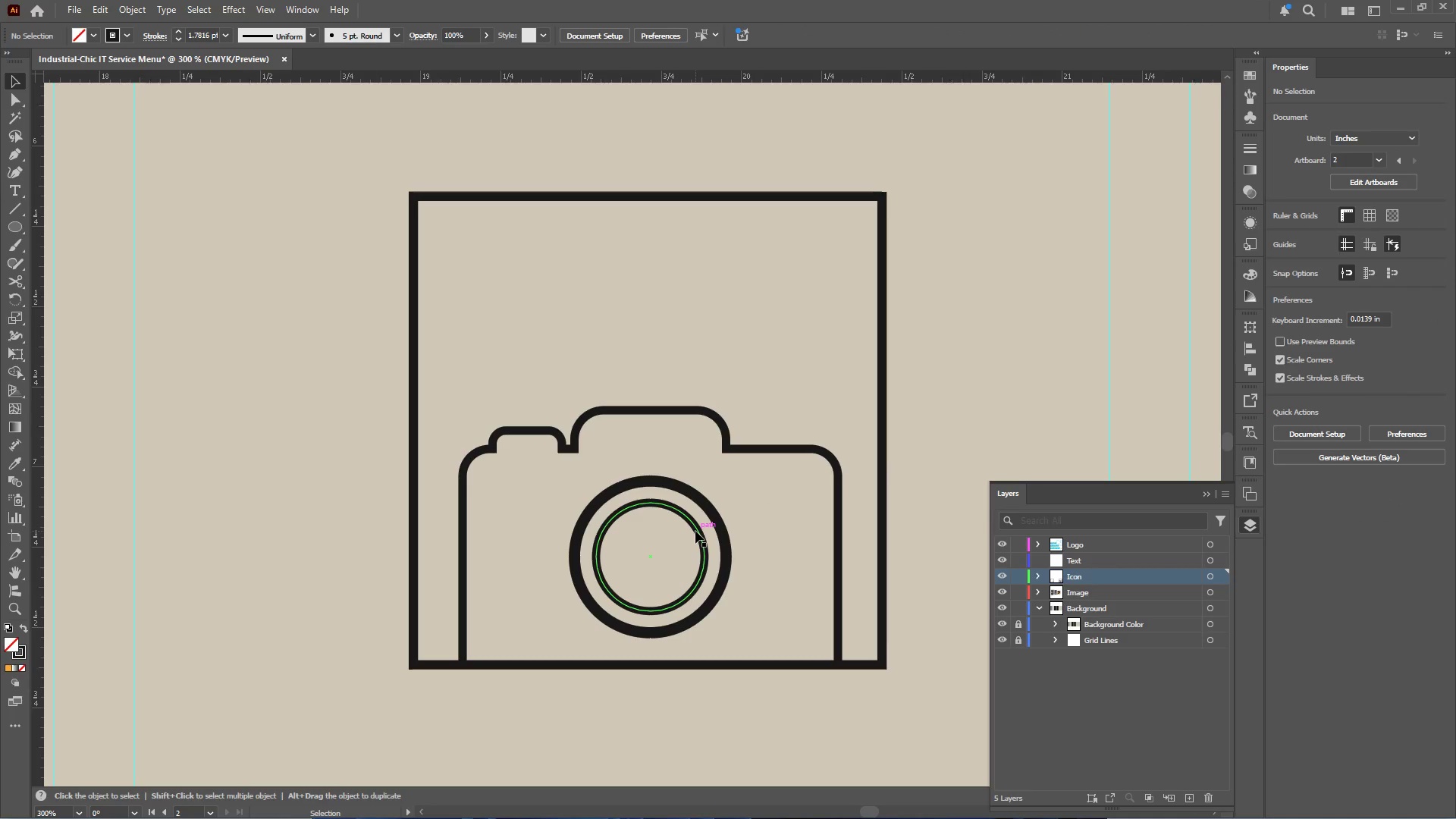 
left_click([695, 531])
 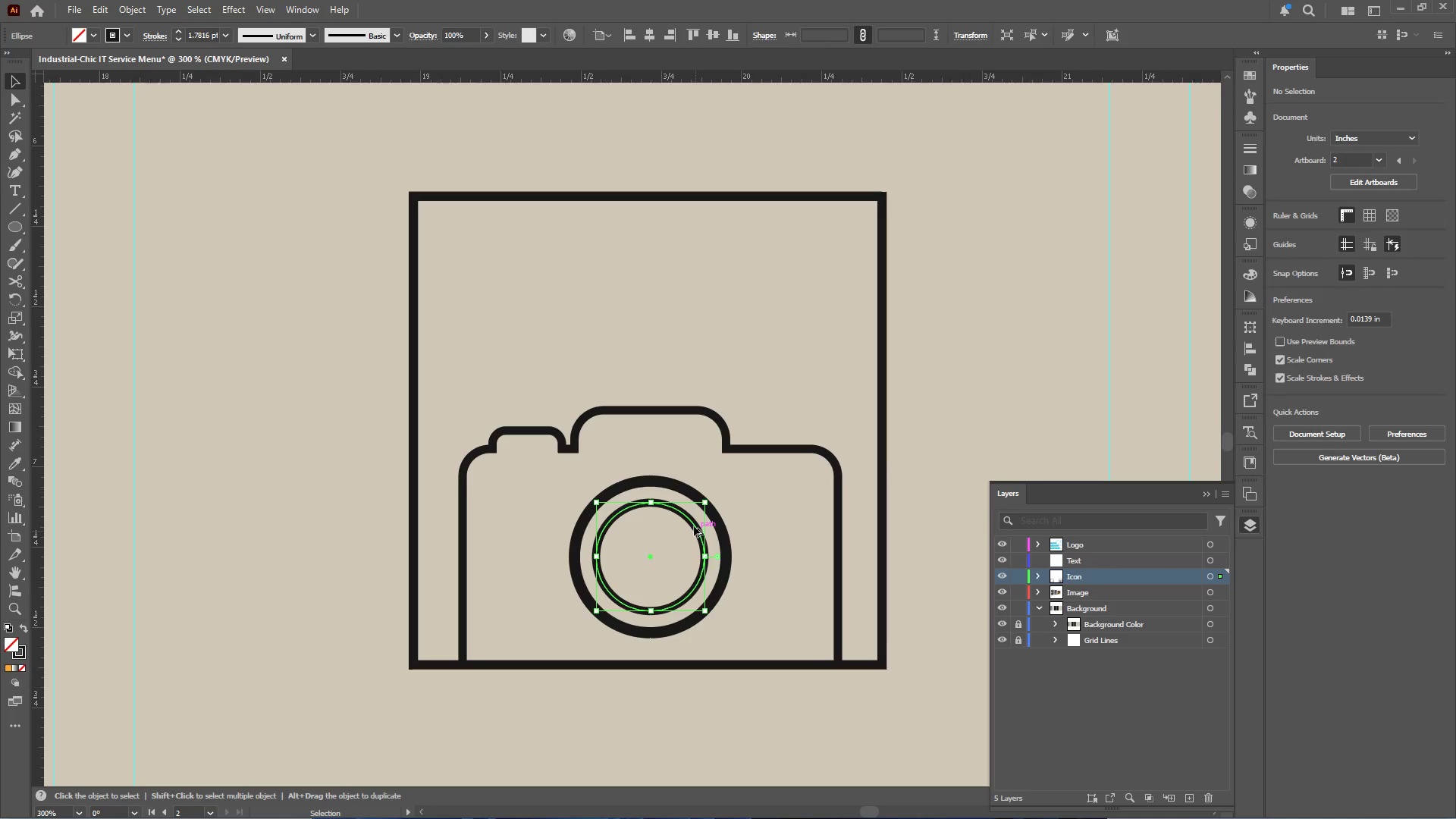 
left_click_drag(start_coordinate=[694, 526], to_coordinate=[818, 485])
 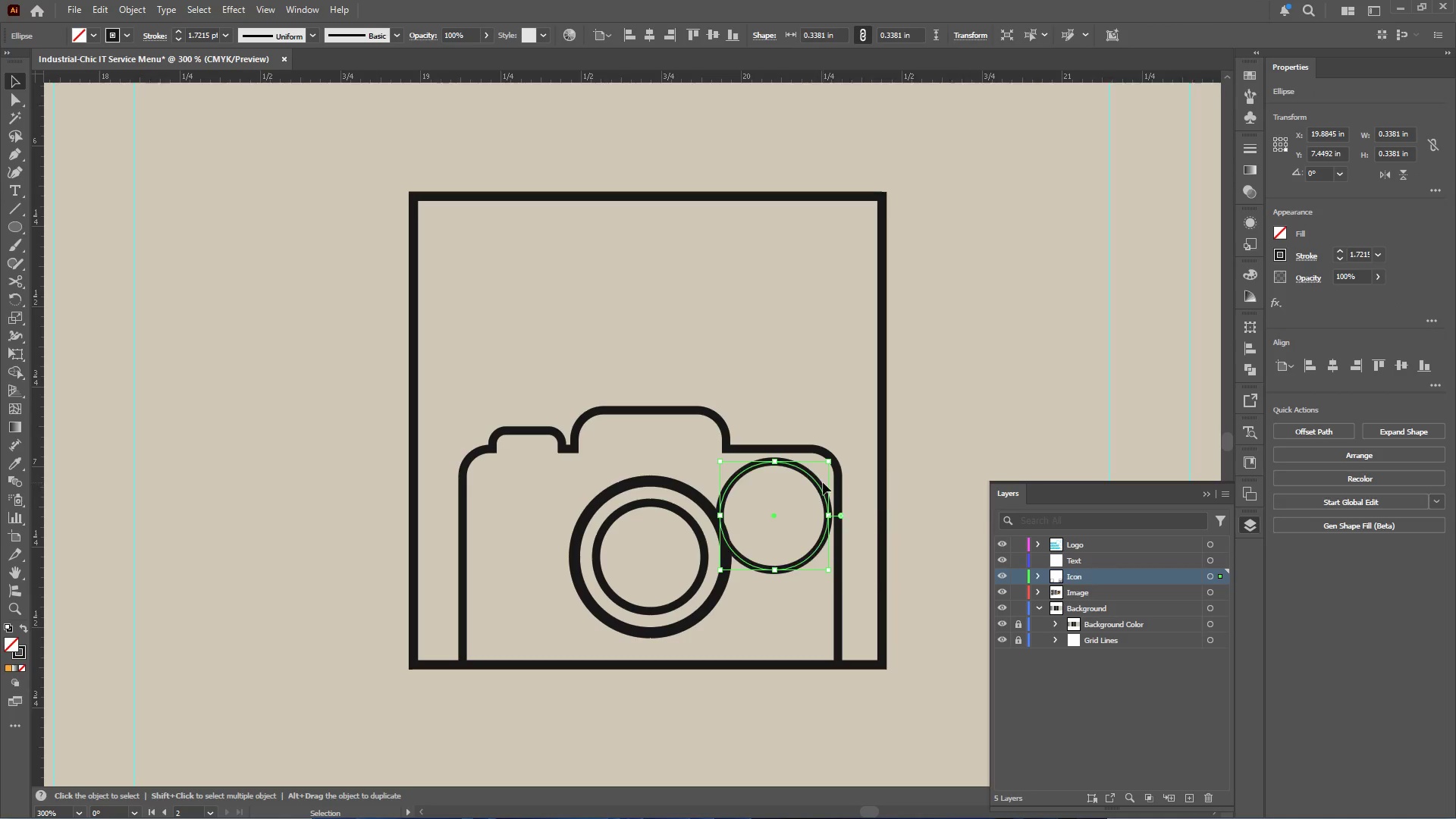 
hold_key(key=AltLeft, duration=2.05)
hold_key(key=ShiftLeft, duration=5.3)
left_click_drag(start_coordinate=[827, 464], to_coordinate=[806, 496])
 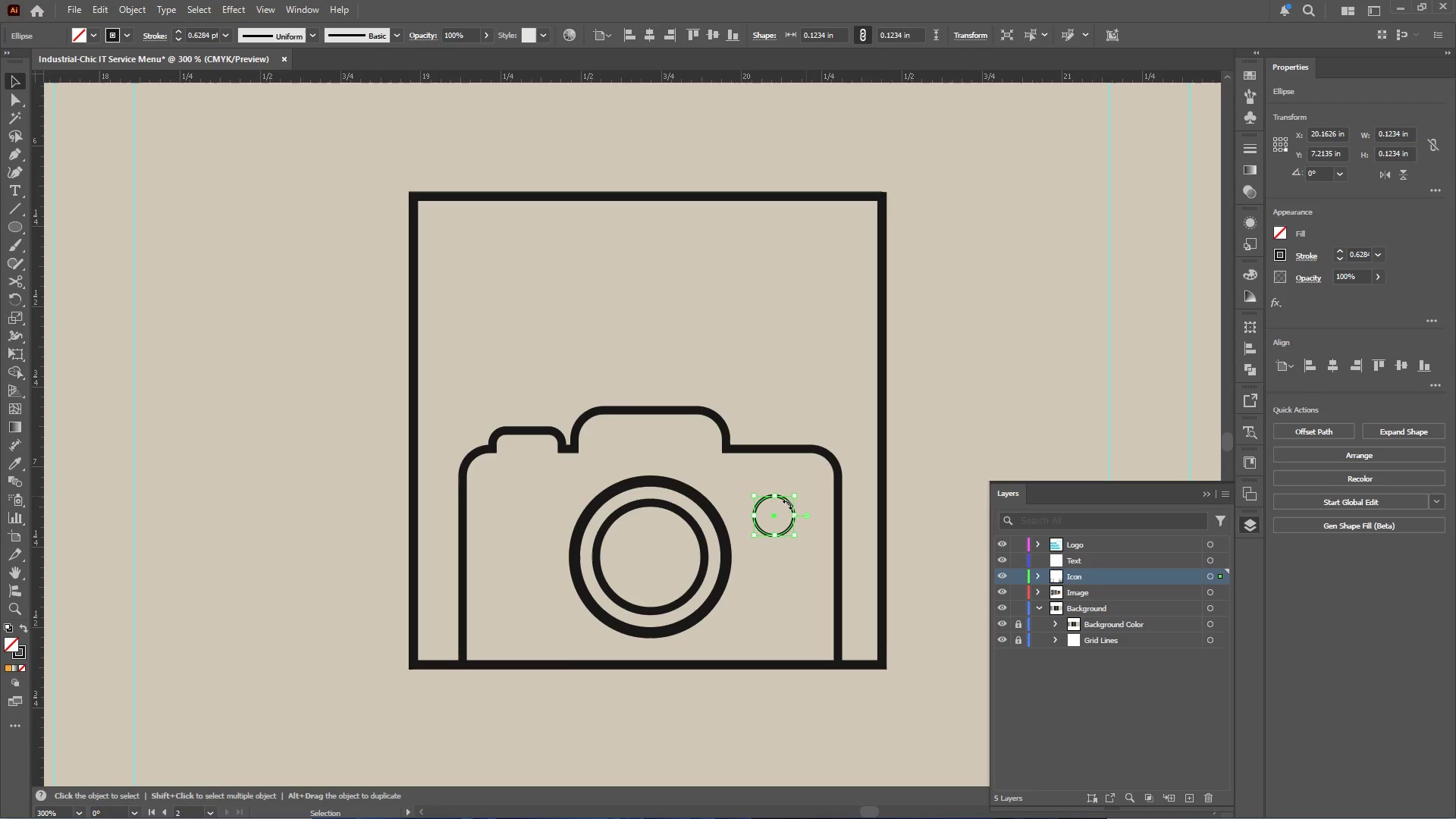 
hold_key(key=AltLeft, duration=0.47)
scroll: coordinate [802, 504], scroll_direction: up, amount: 2.0
 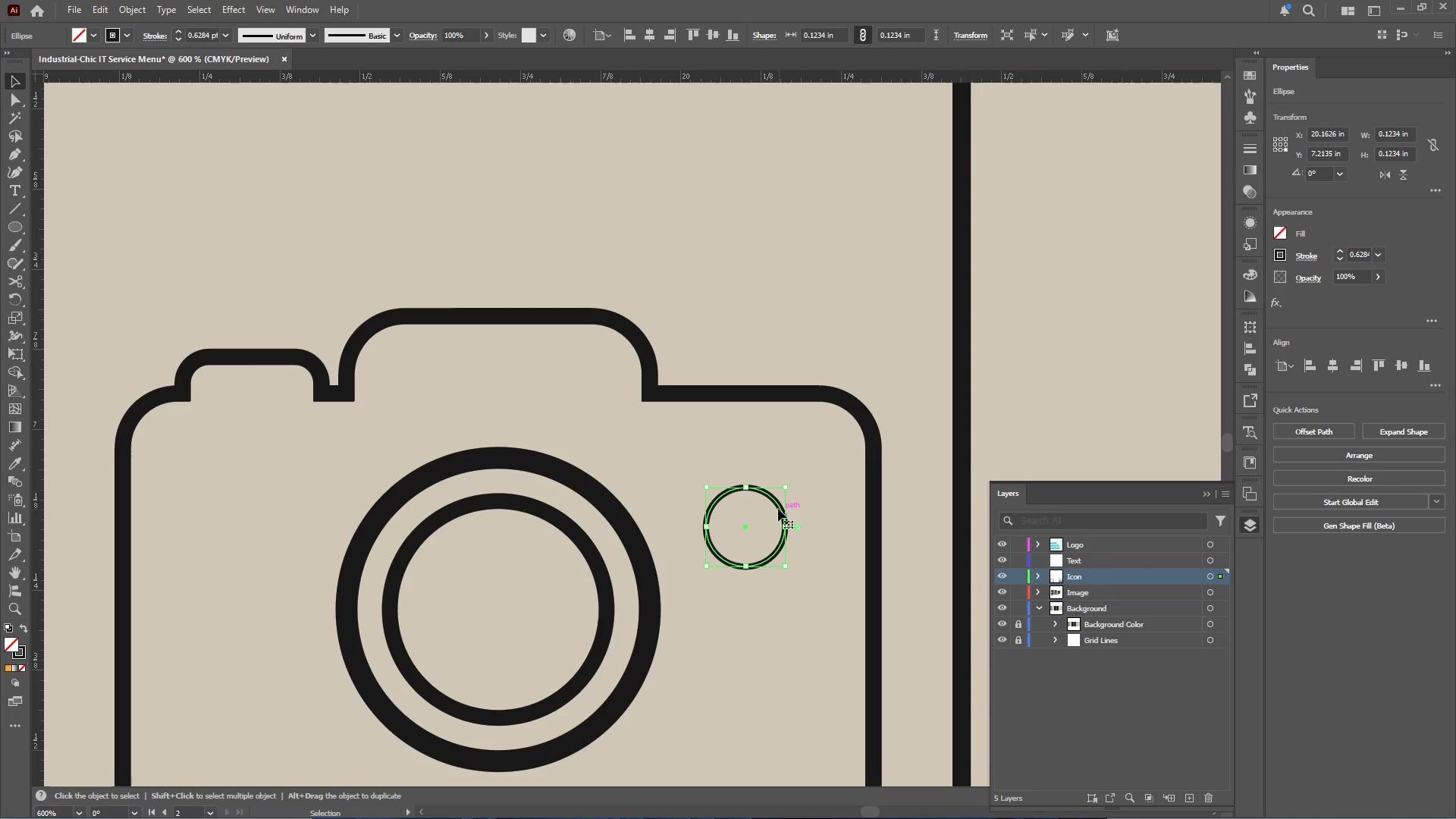 
left_click_drag(start_coordinate=[778, 508], to_coordinate=[822, 460])
 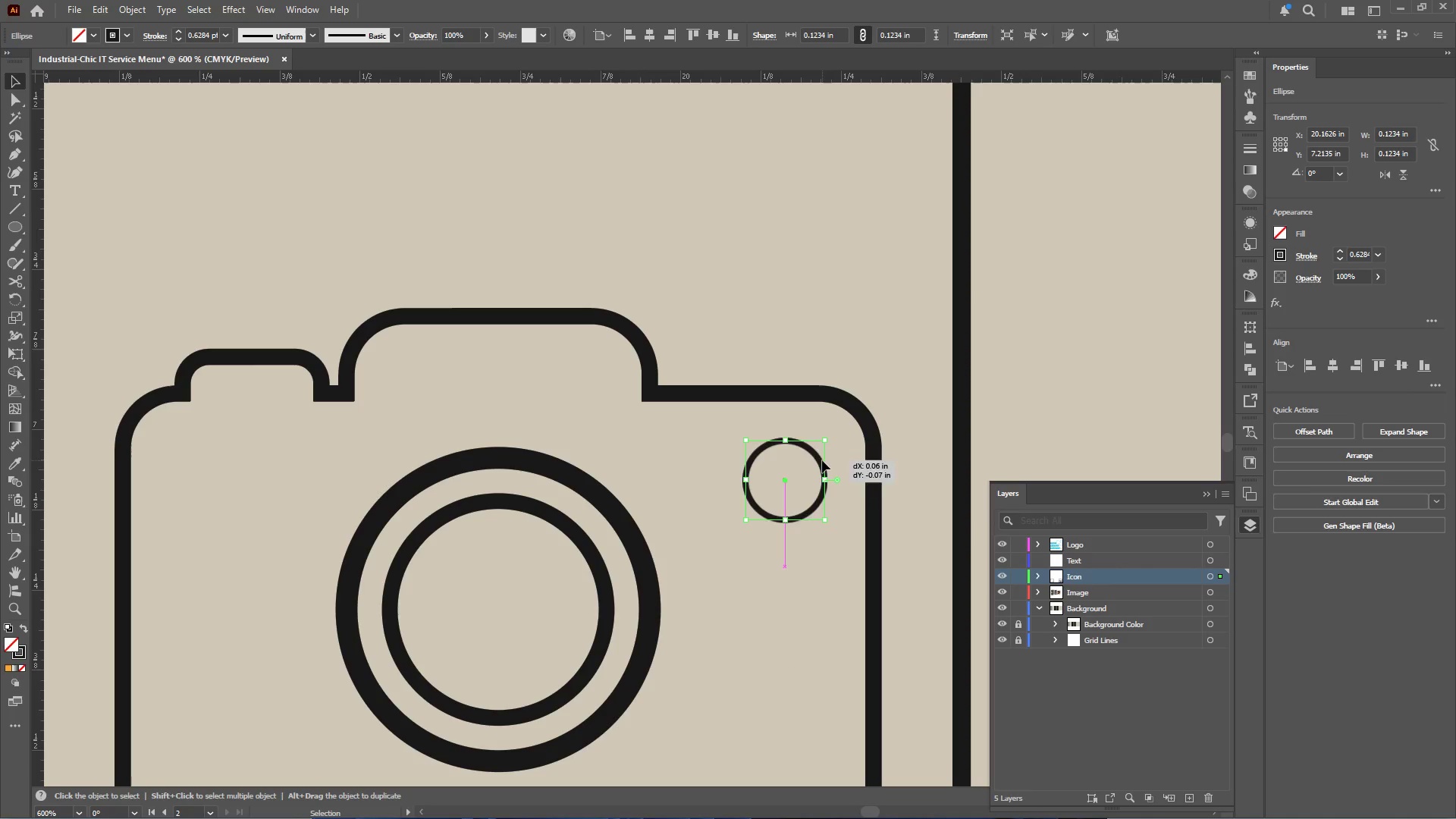 
hold_key(key=AltLeft, duration=1.48)
hold_key(key=ShiftLeft, duration=1.44)
left_click_drag(start_coordinate=[826, 444], to_coordinate=[819, 453])
 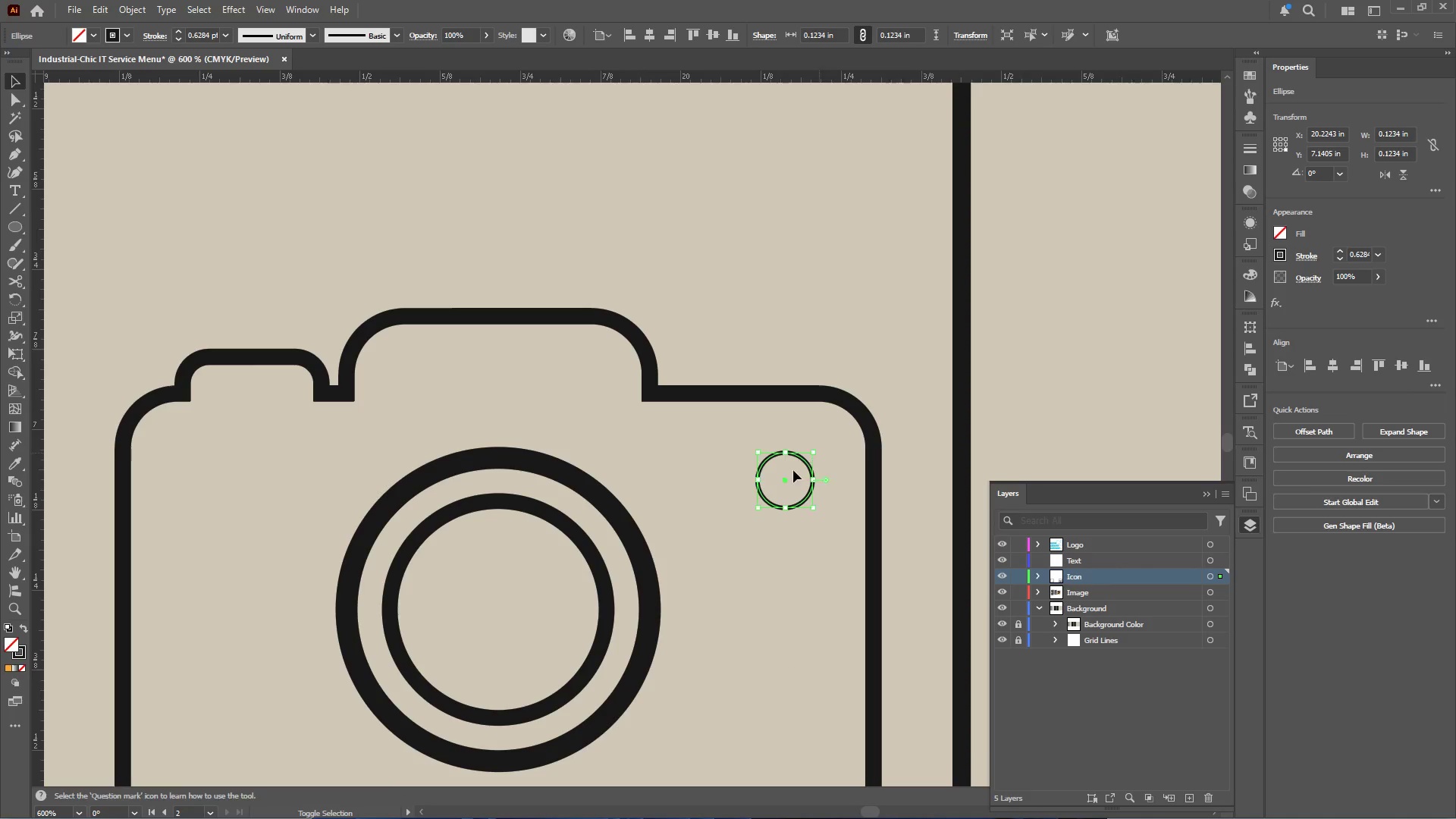 
hold_key(key=AltLeft, duration=0.38)
scroll: coordinate [761, 482], scroll_direction: down, amount: 3.0
 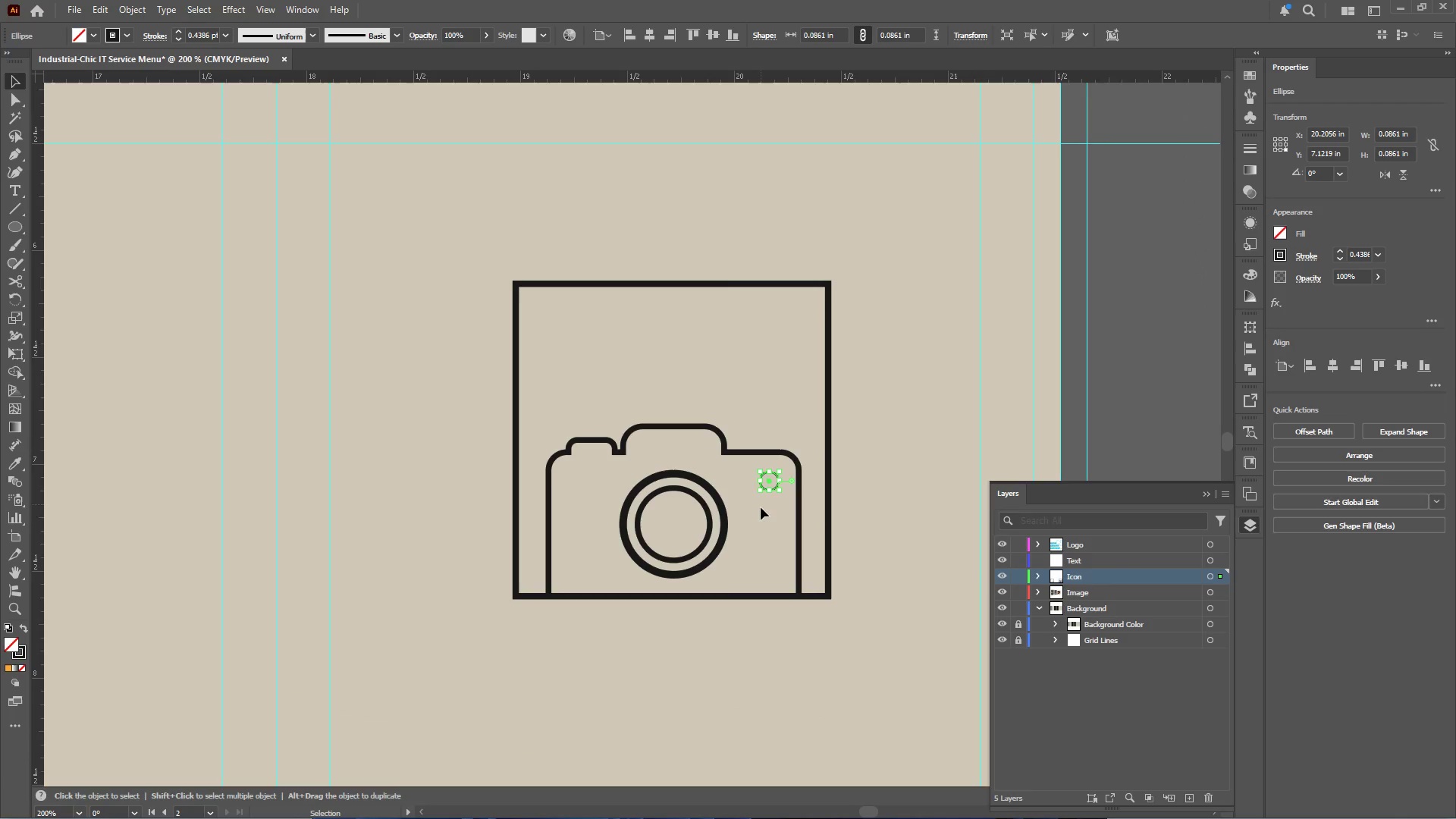 
hold_key(key=AltLeft, duration=0.39)
scroll: coordinate [761, 522], scroll_direction: up, amount: 1.0
 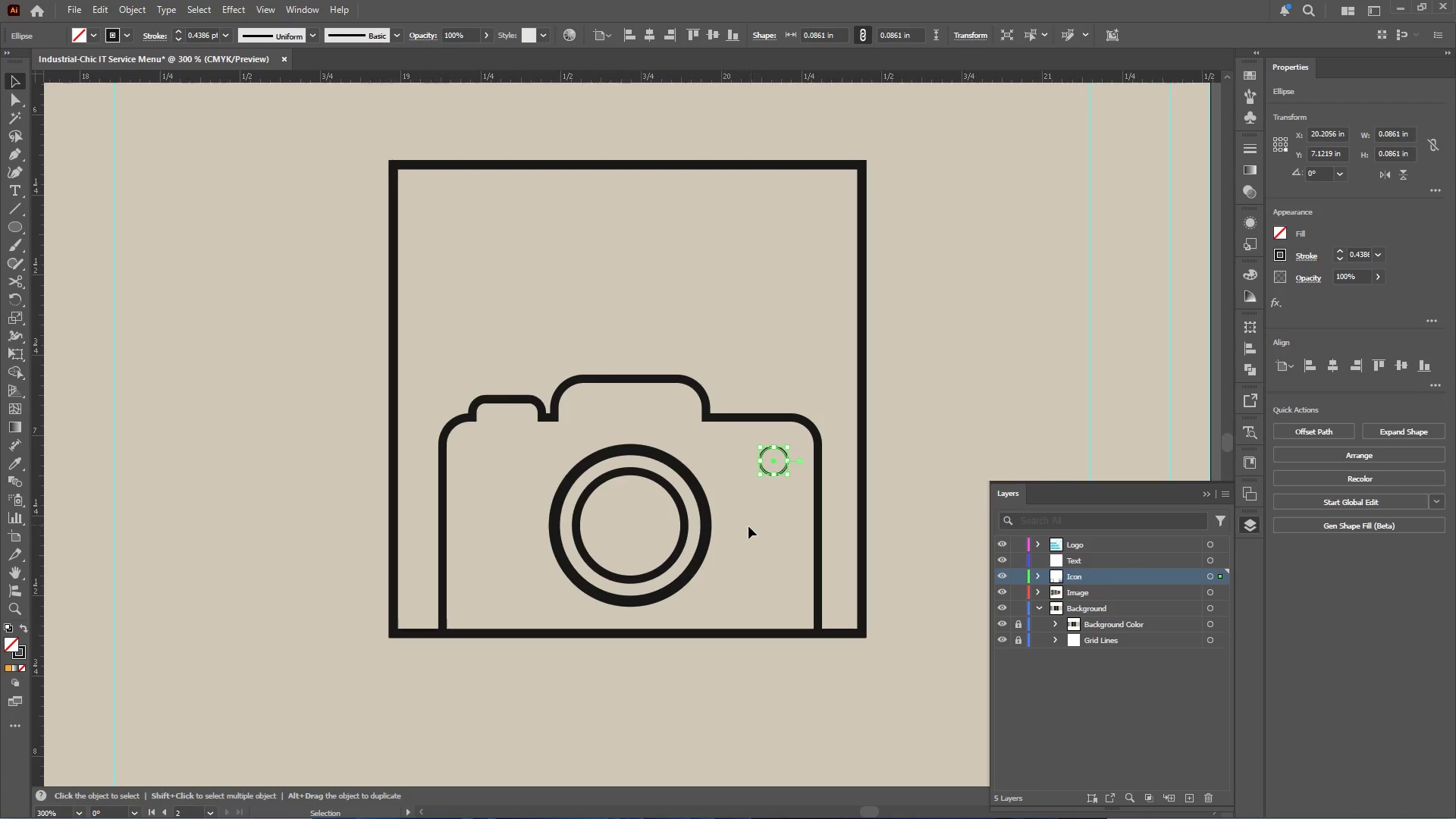 
hold_key(key=ShiftLeft, duration=0.7)
left_click([683, 521])
 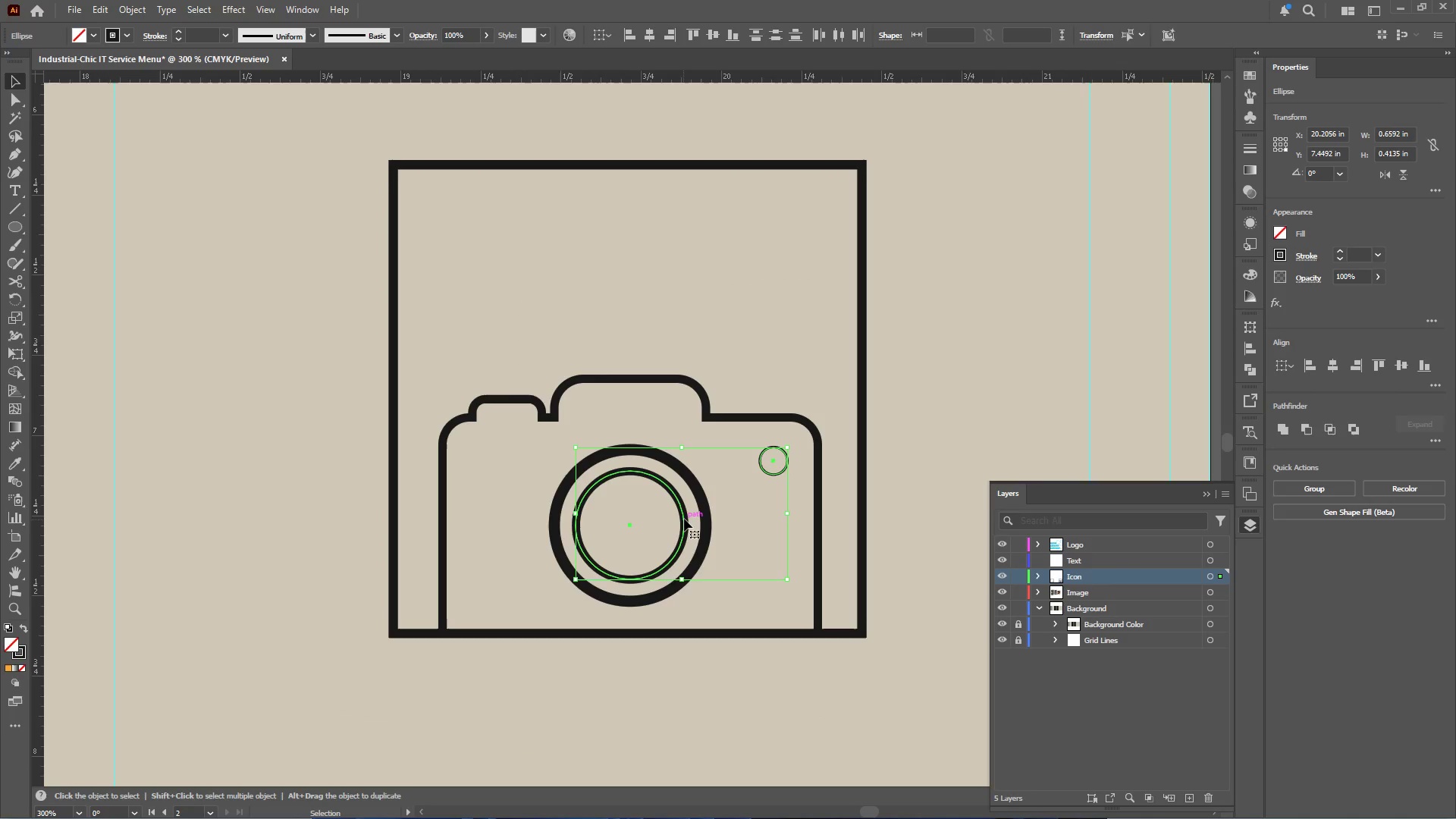 
key(I)
 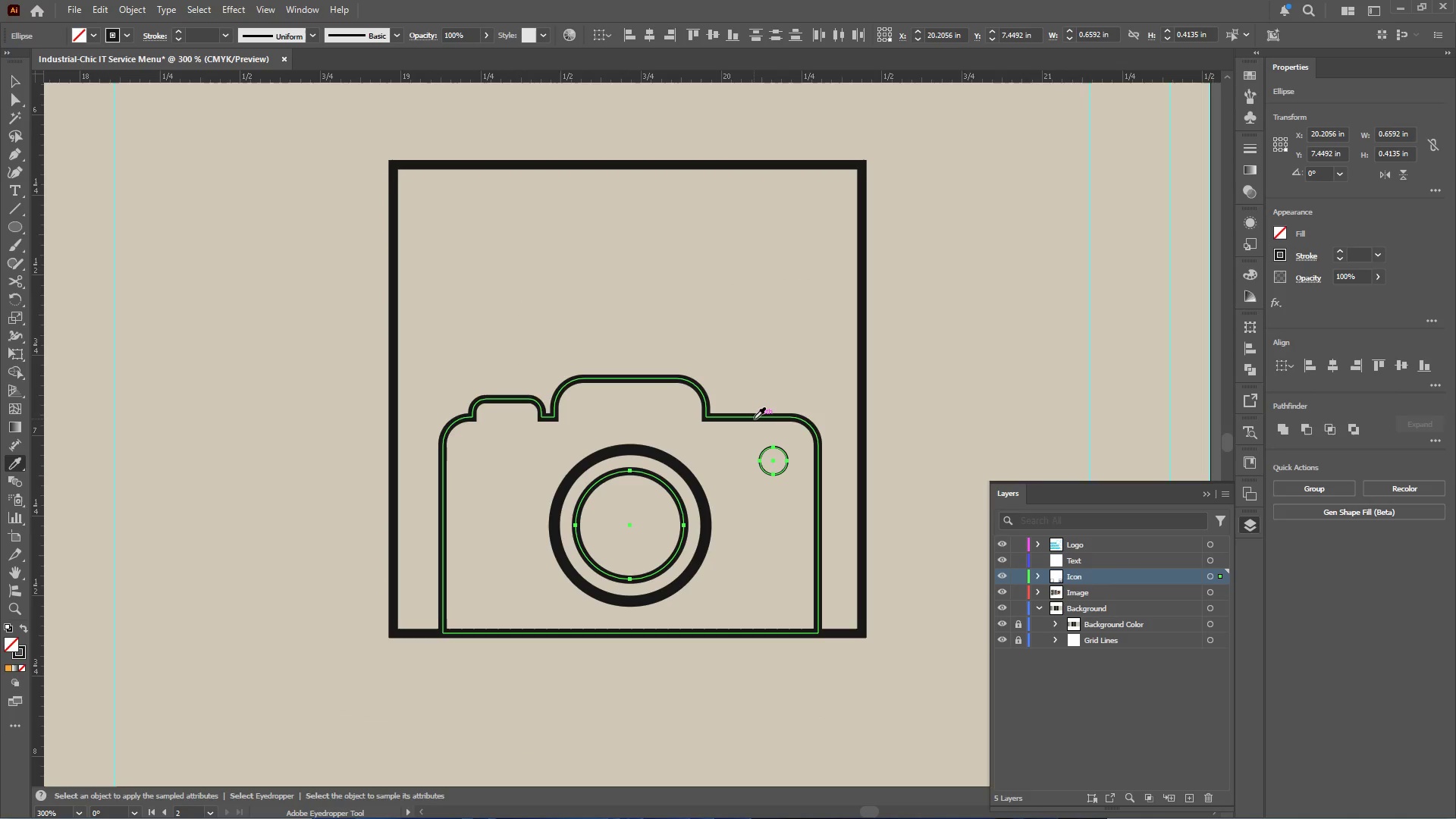 
left_click([754, 417])
 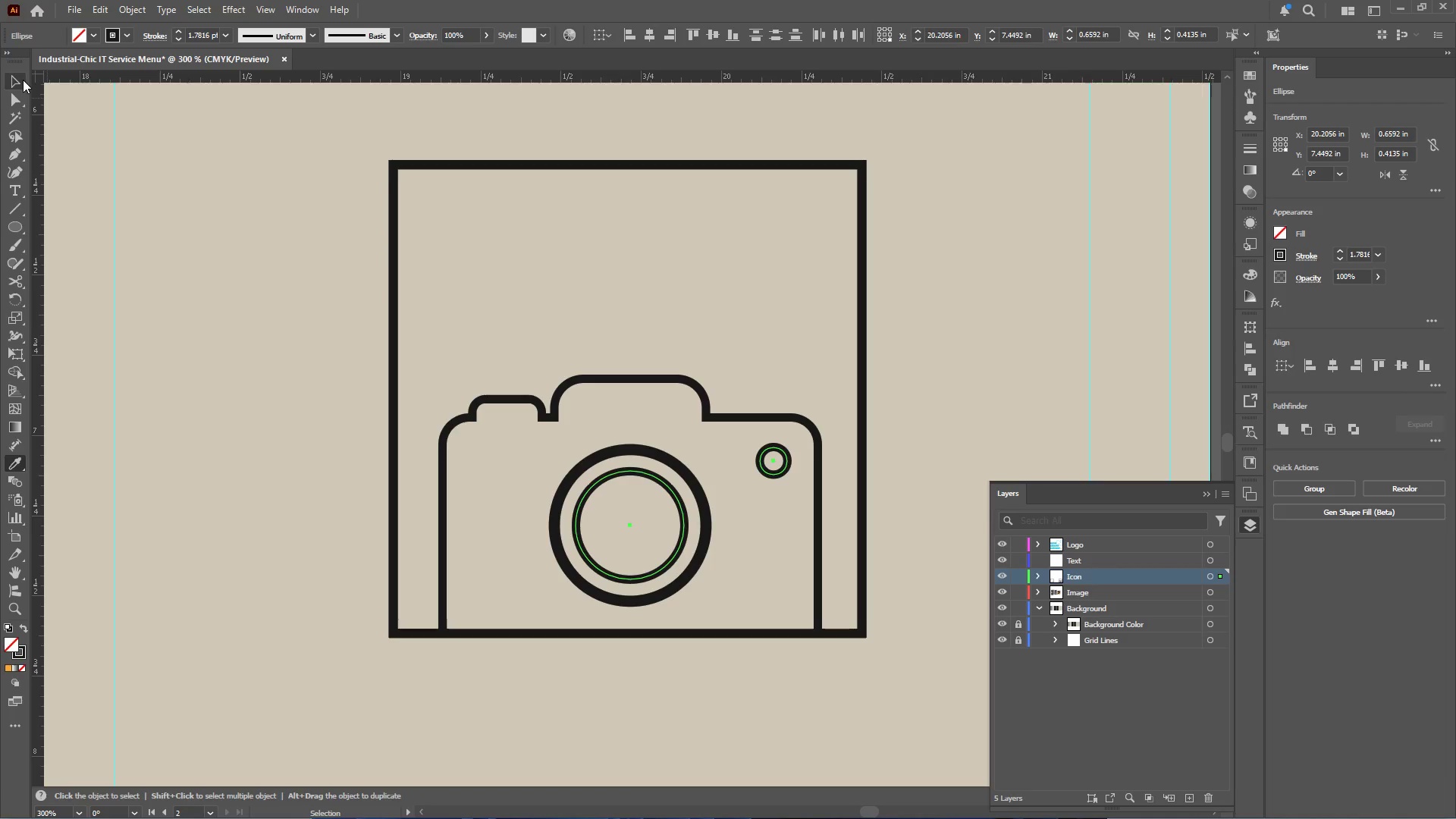 
double_click([261, 248])
 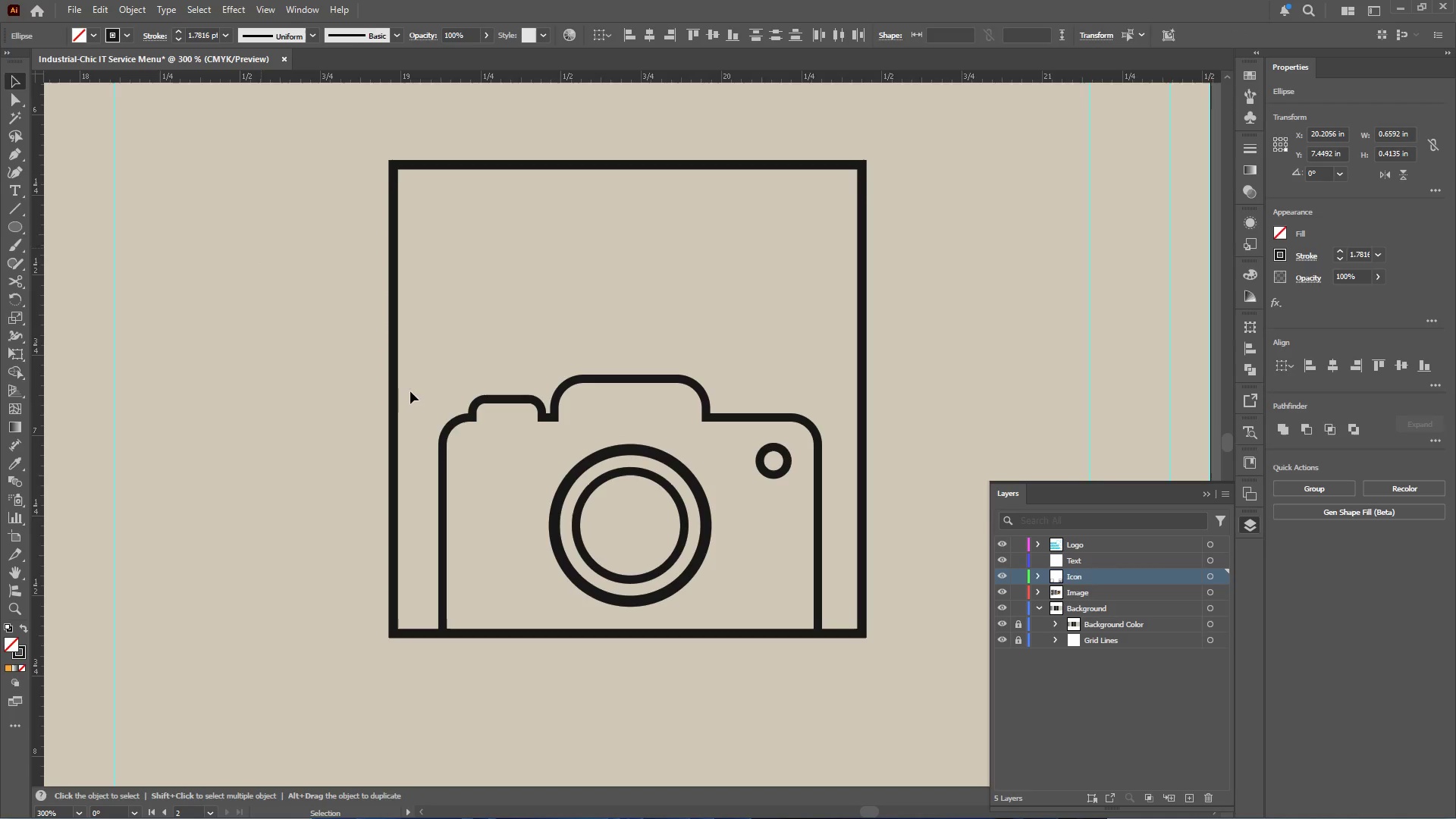 
hold_key(key=AltLeft, duration=0.48)
scroll: coordinate [601, 488], scroll_direction: down, amount: 3.0
 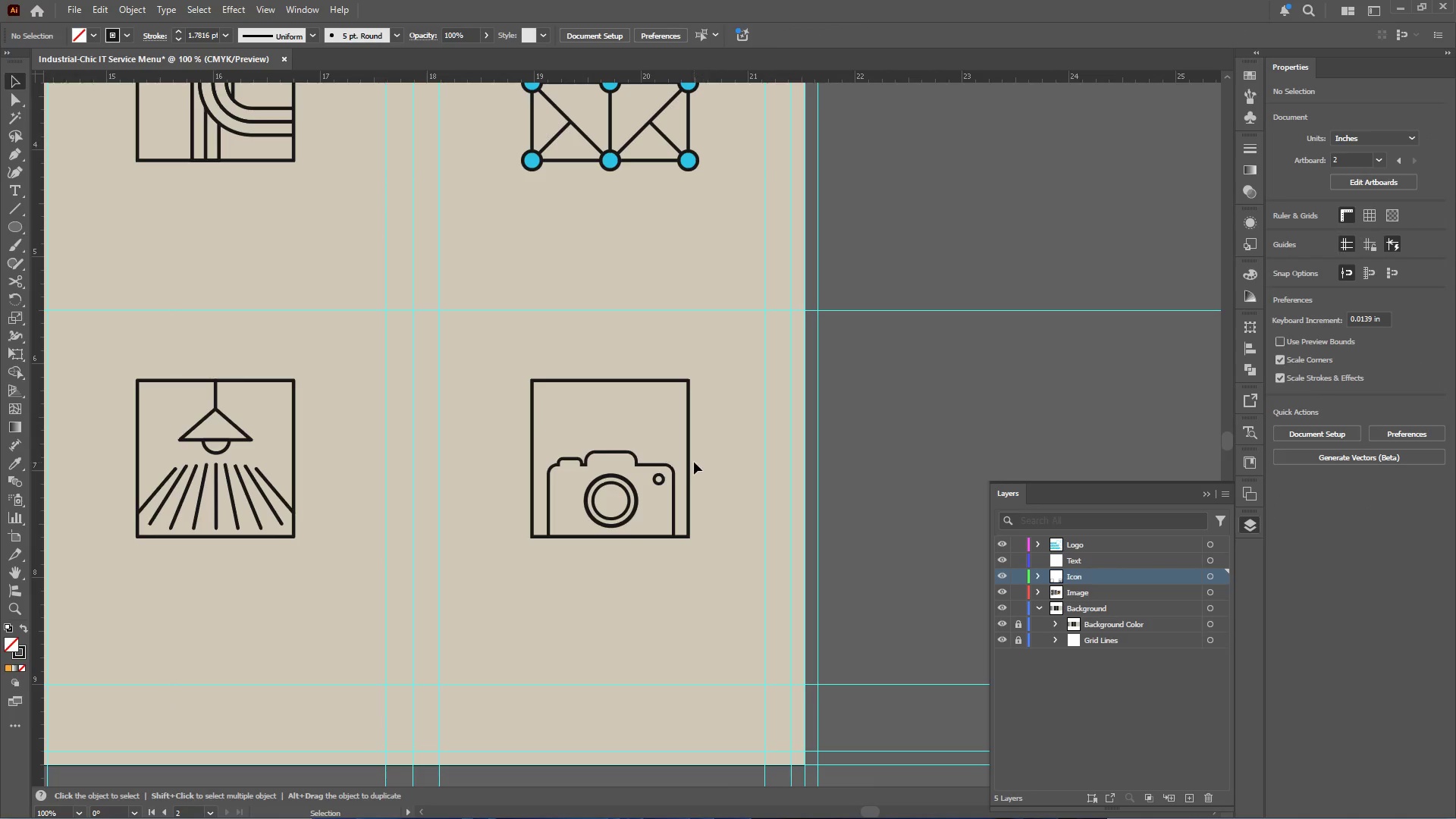 
left_click([689, 458])
 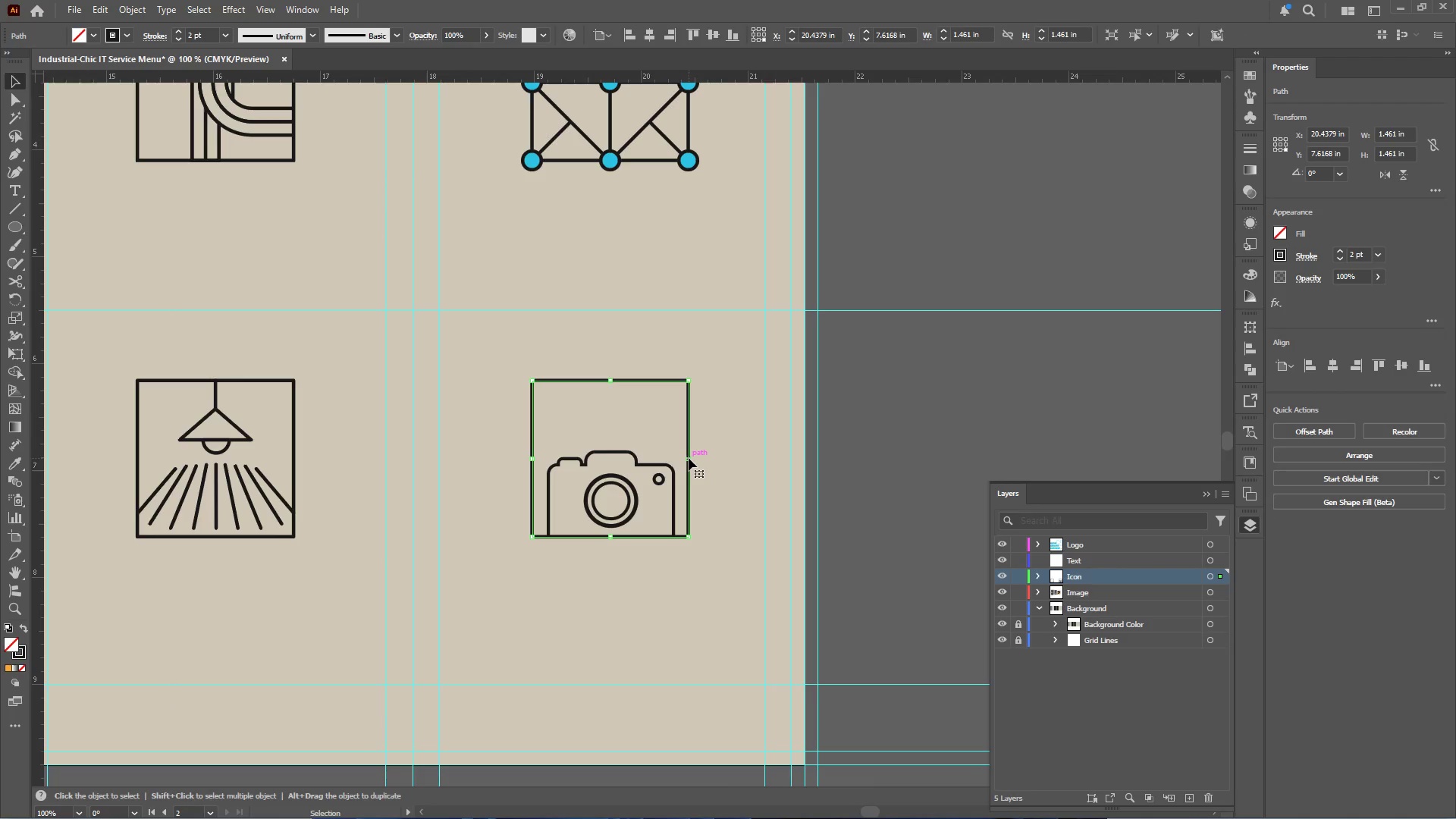 
key(Delete)
 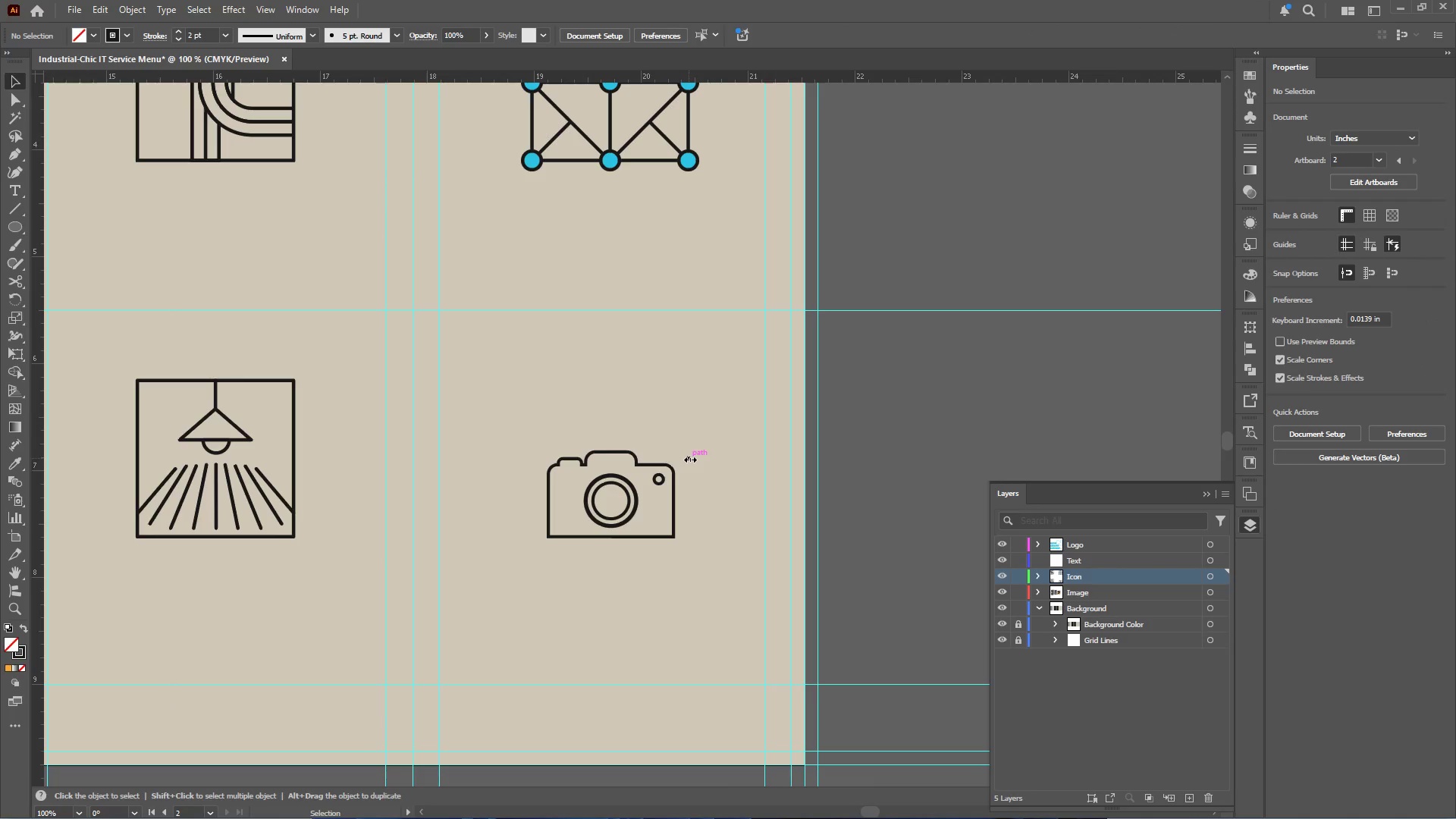 
key(Control+Z)
 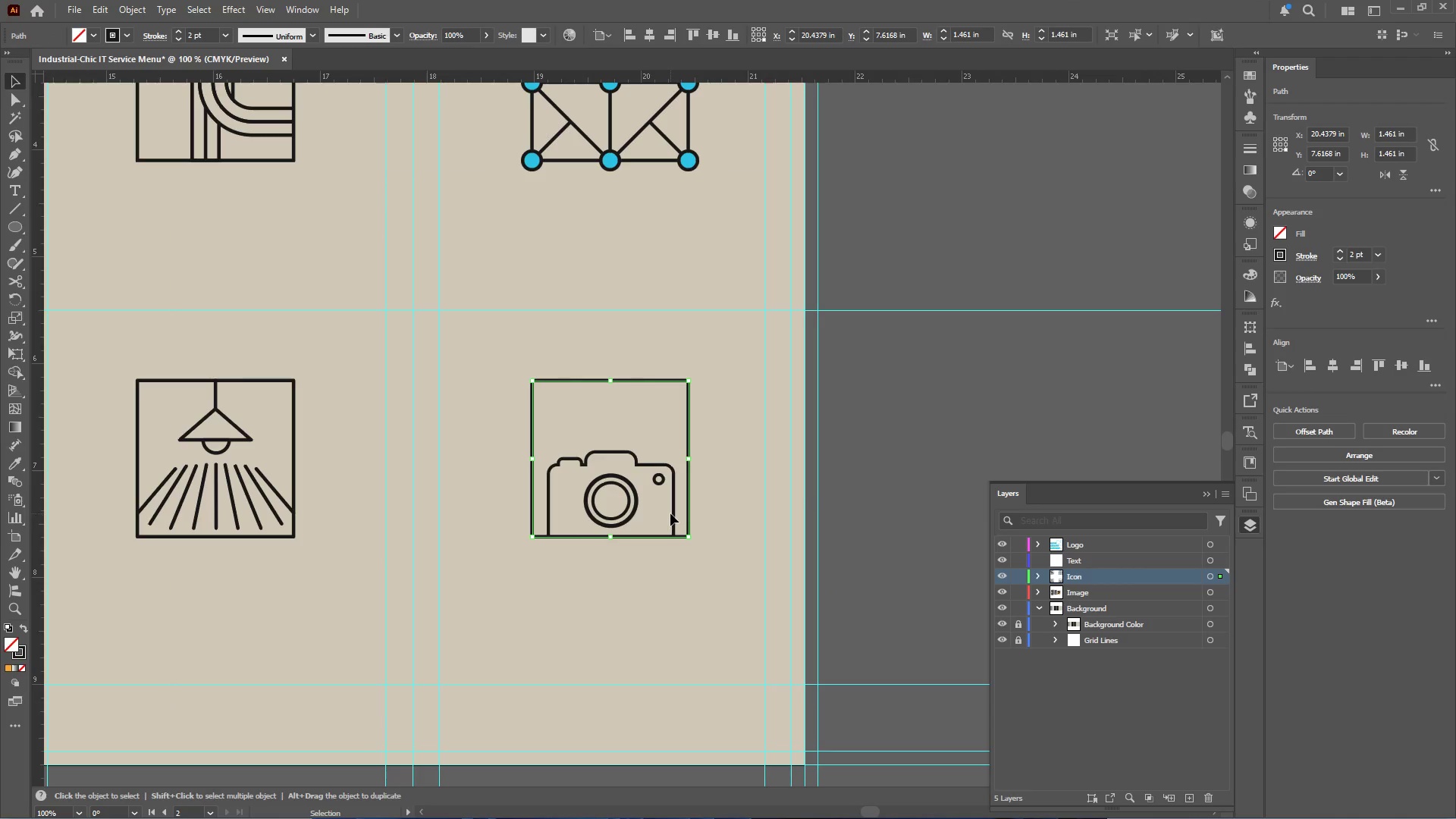 
left_click([673, 506])
 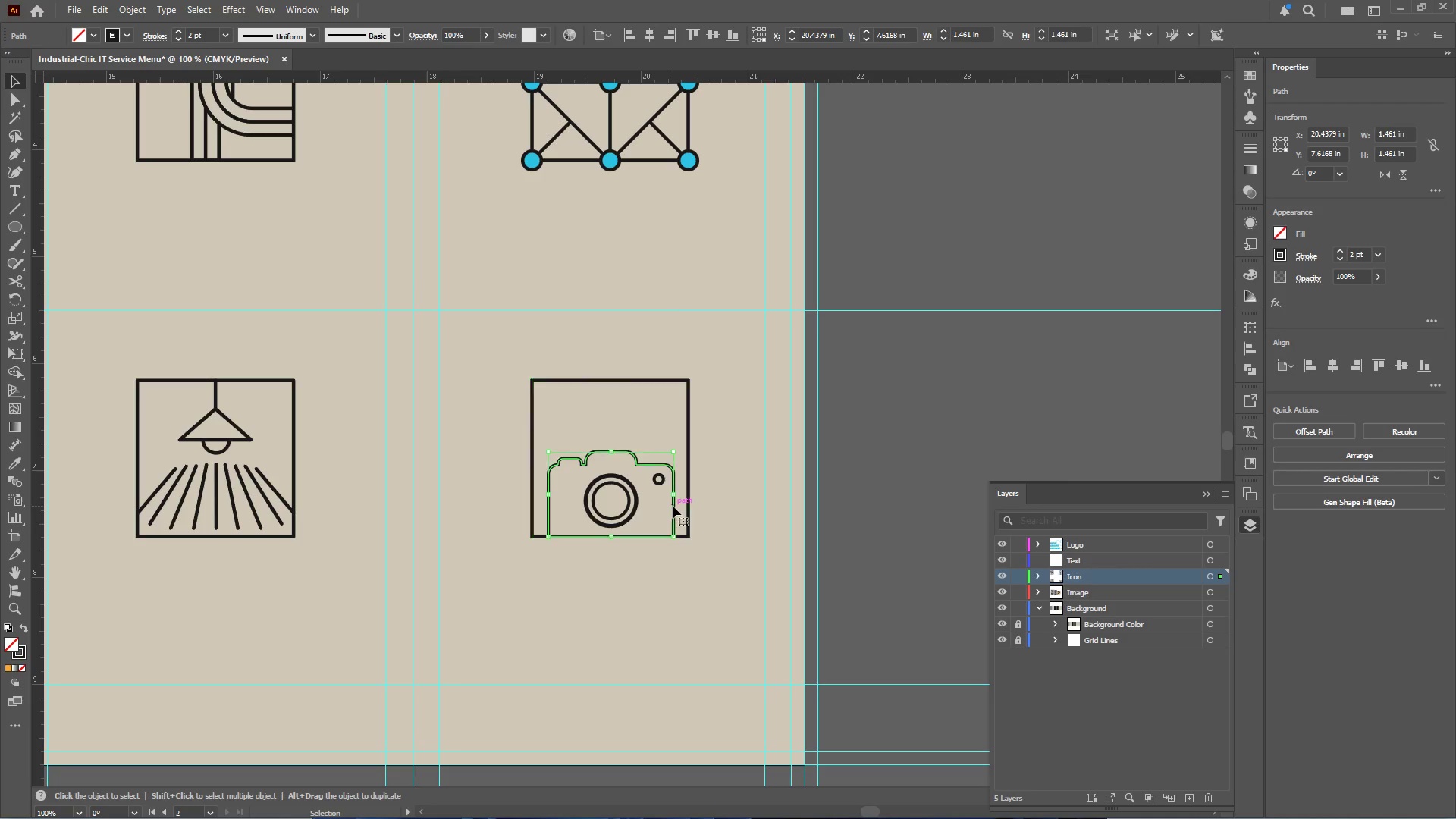 
hold_key(key=AltLeft, duration=0.44)
scroll: coordinate [670, 511], scroll_direction: up, amount: 2.0
 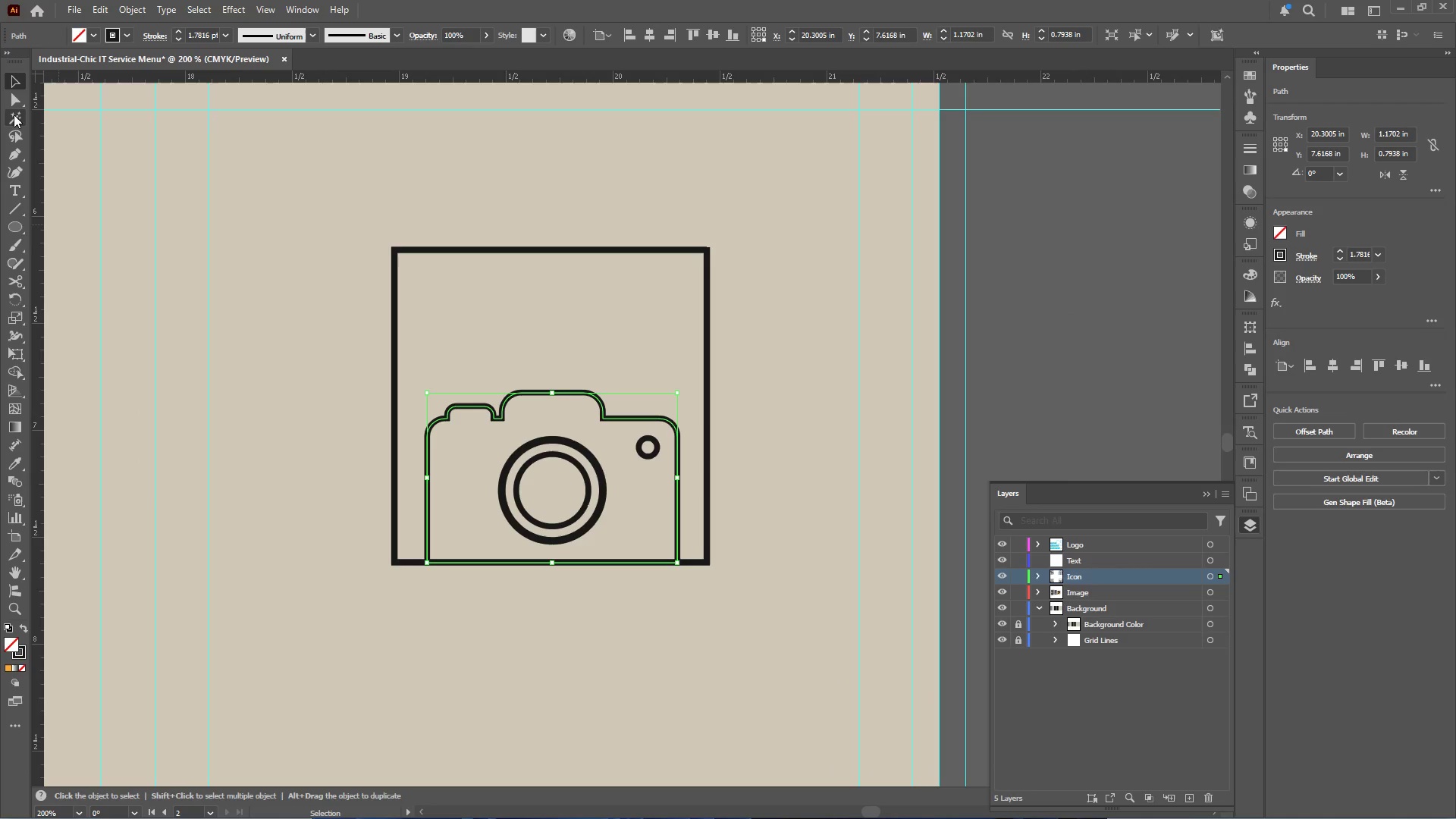 
left_click([18, 103])
 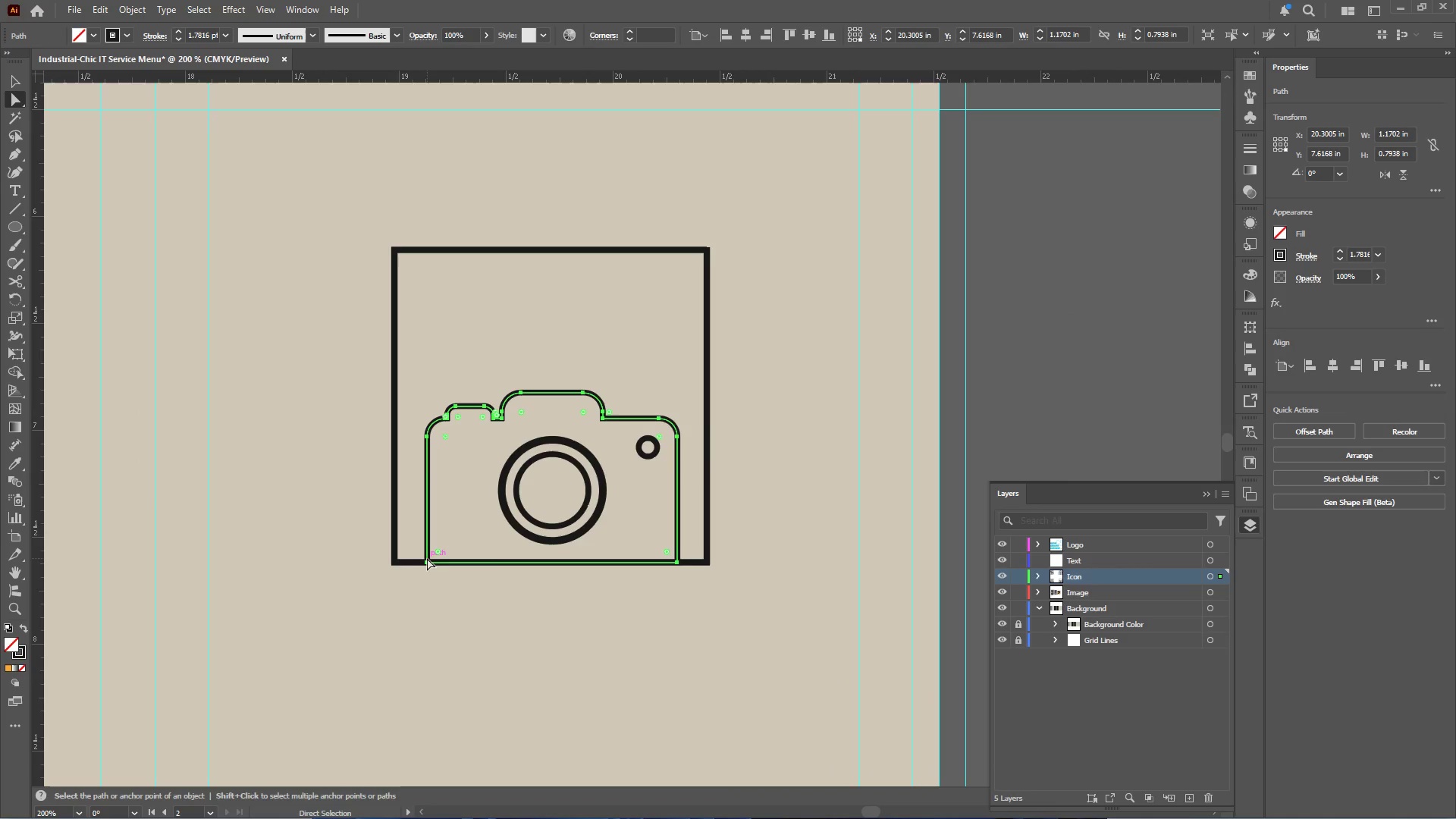 
left_click([427, 563])
 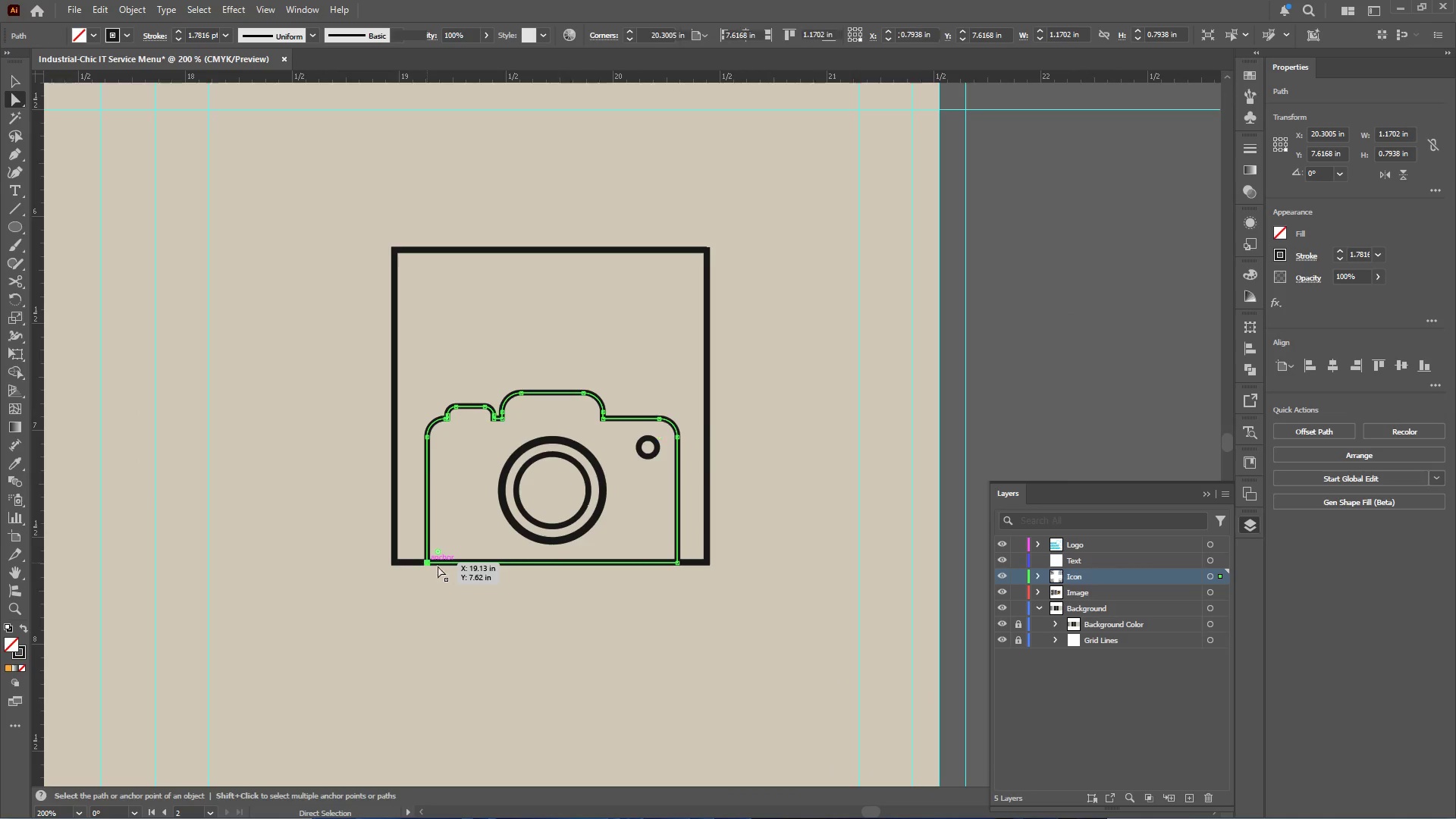 
hold_key(key=ShiftLeft, duration=1.47)
left_click([676, 562])
 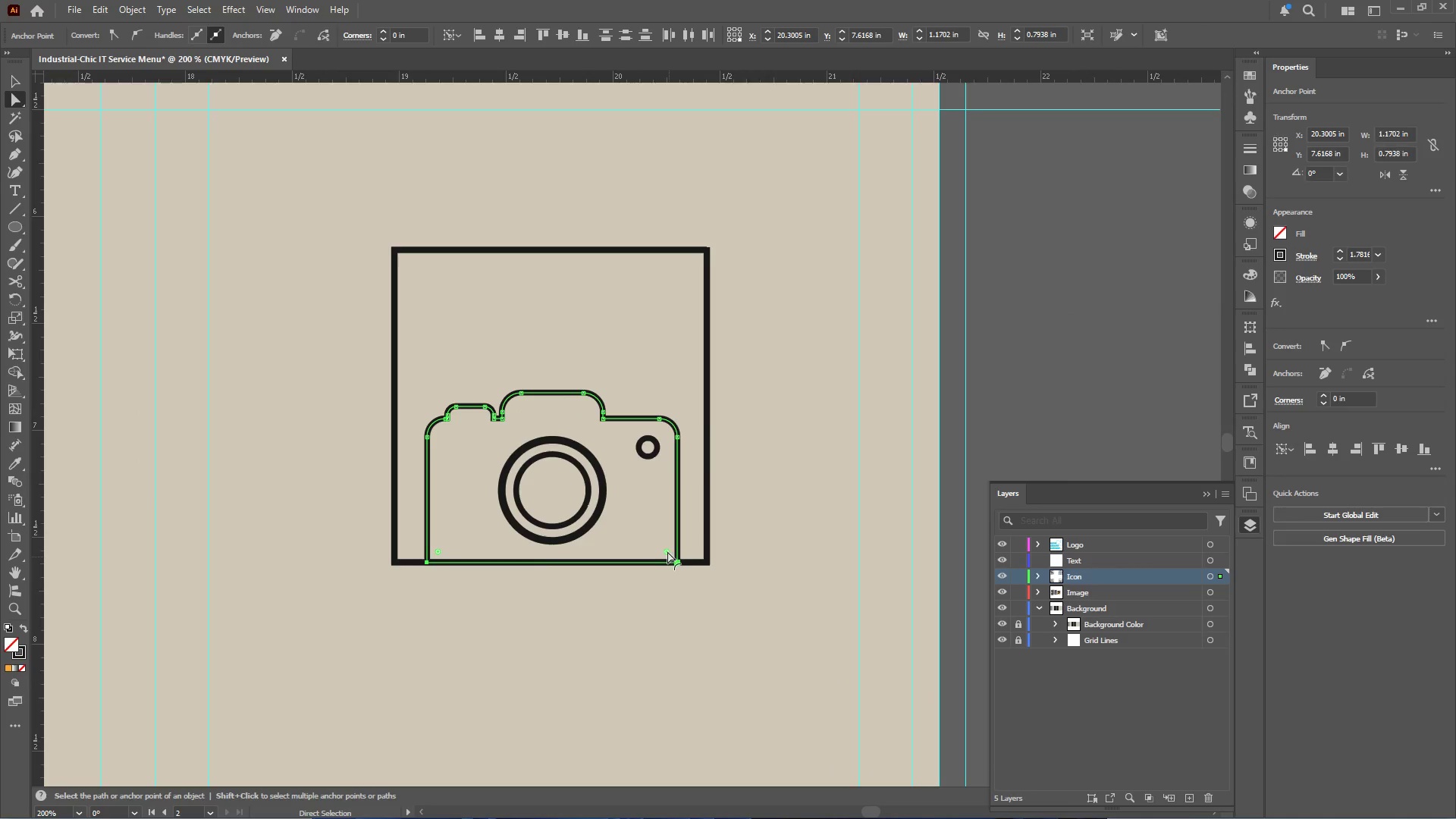 
left_click_drag(start_coordinate=[667, 551], to_coordinate=[664, 545])
 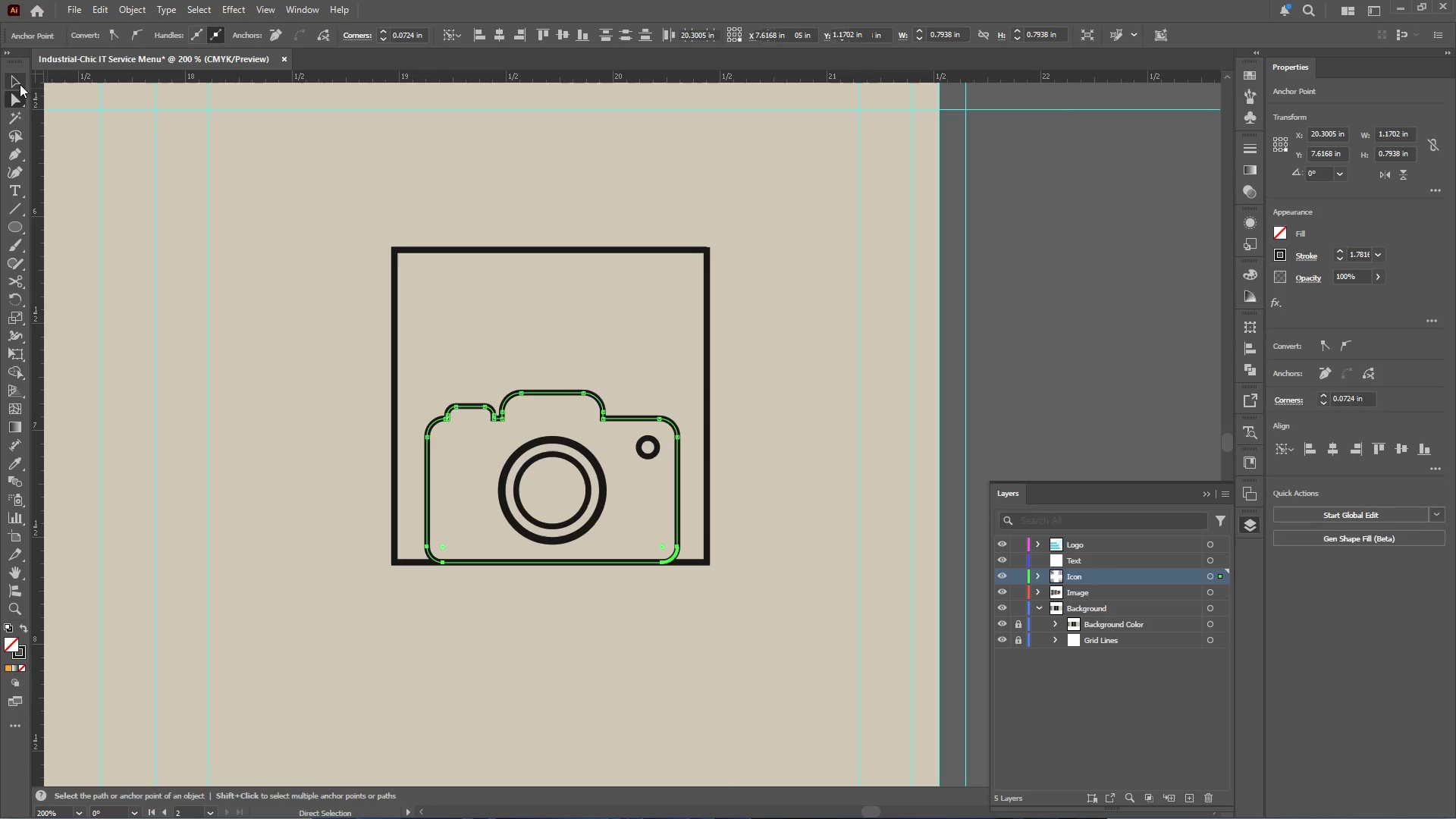 
double_click([274, 224])
 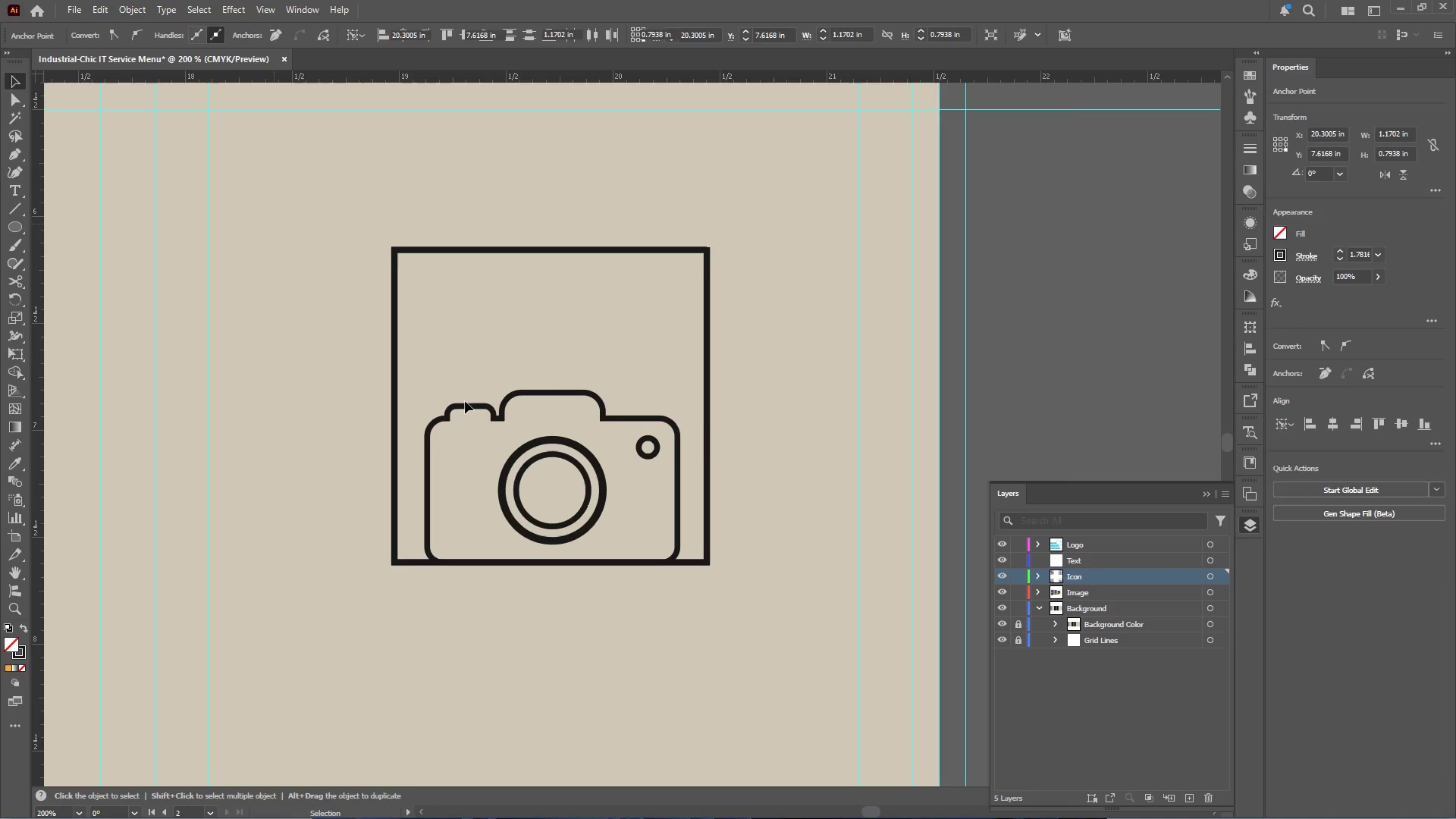 
hold_key(key=AltLeft, duration=0.5)
hold_key(key=AltLeft, duration=0.34)
scroll: coordinate [645, 453], scroll_direction: up, amount: 7.0
 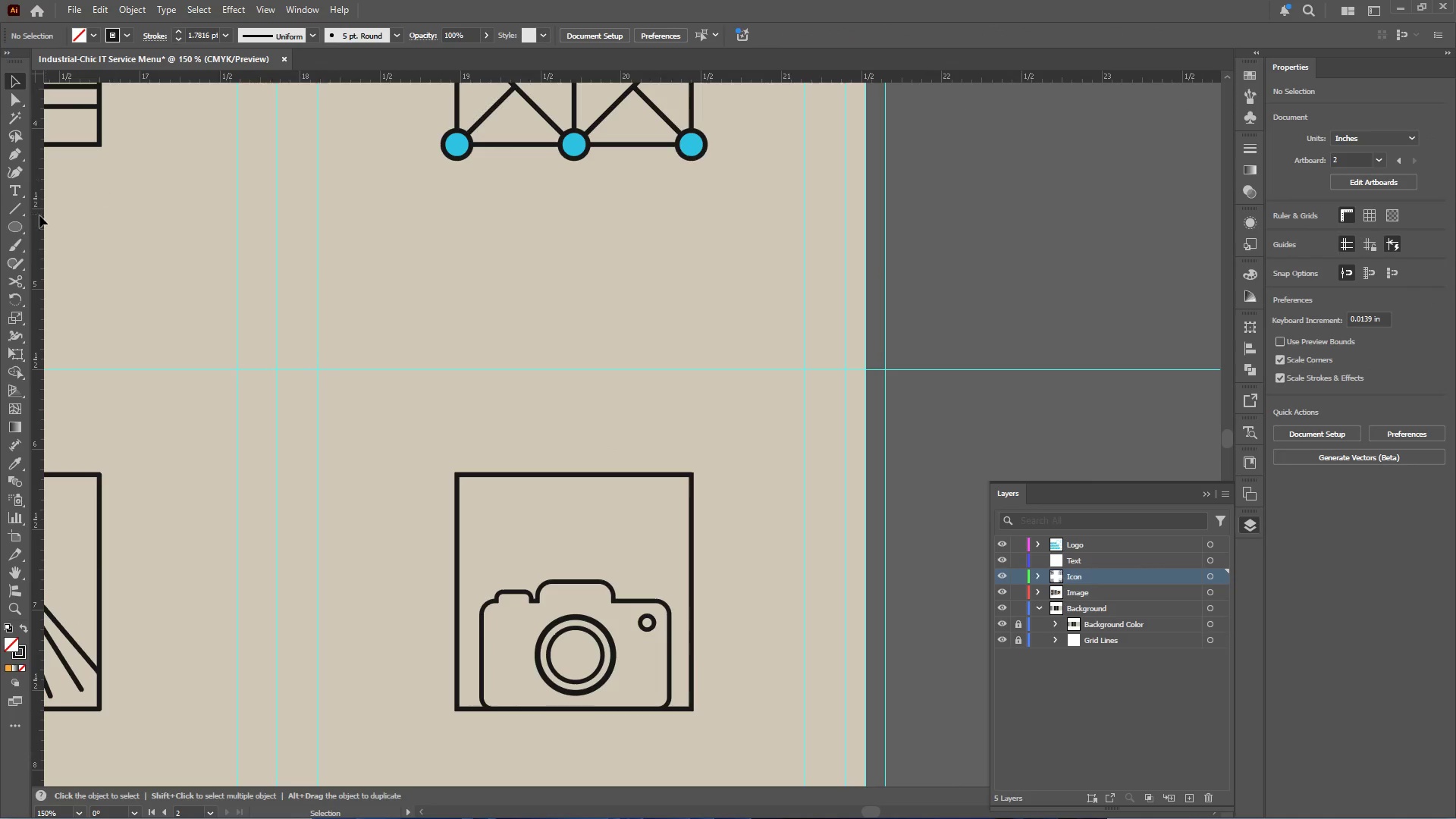 
right_click([20, 225])
 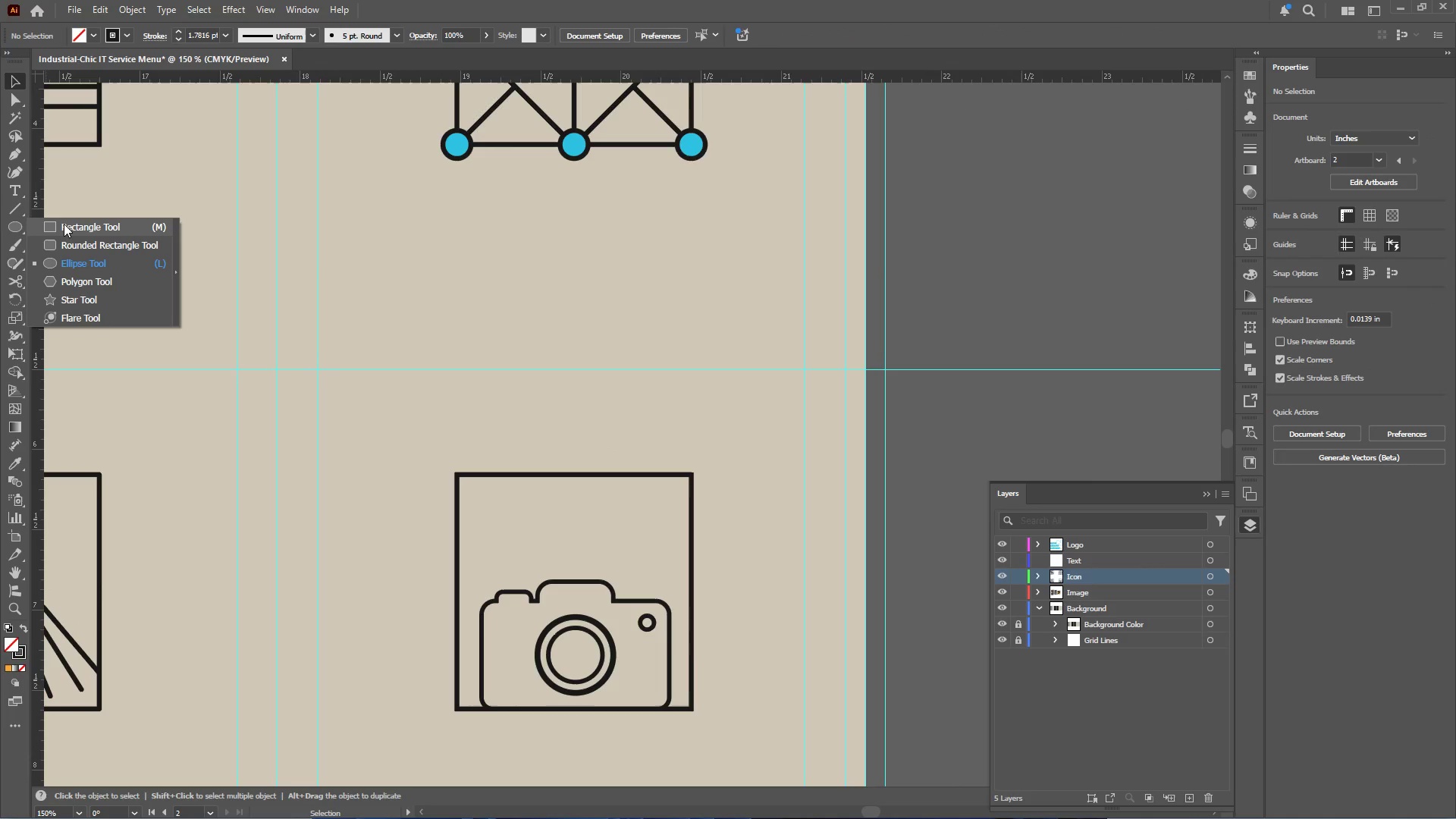 
left_click([66, 224])
 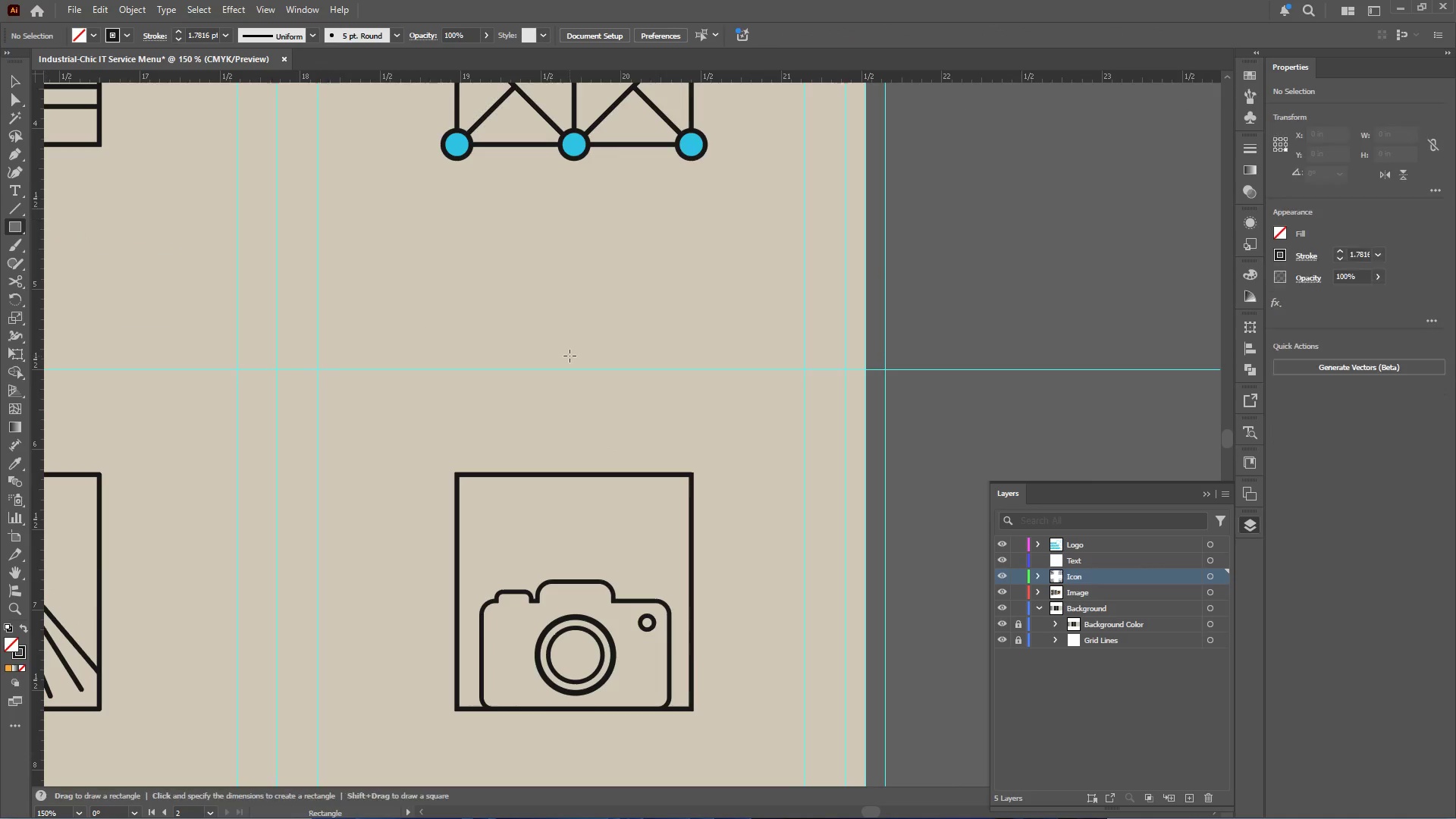 
hold_key(key=AltLeft, duration=0.47)
 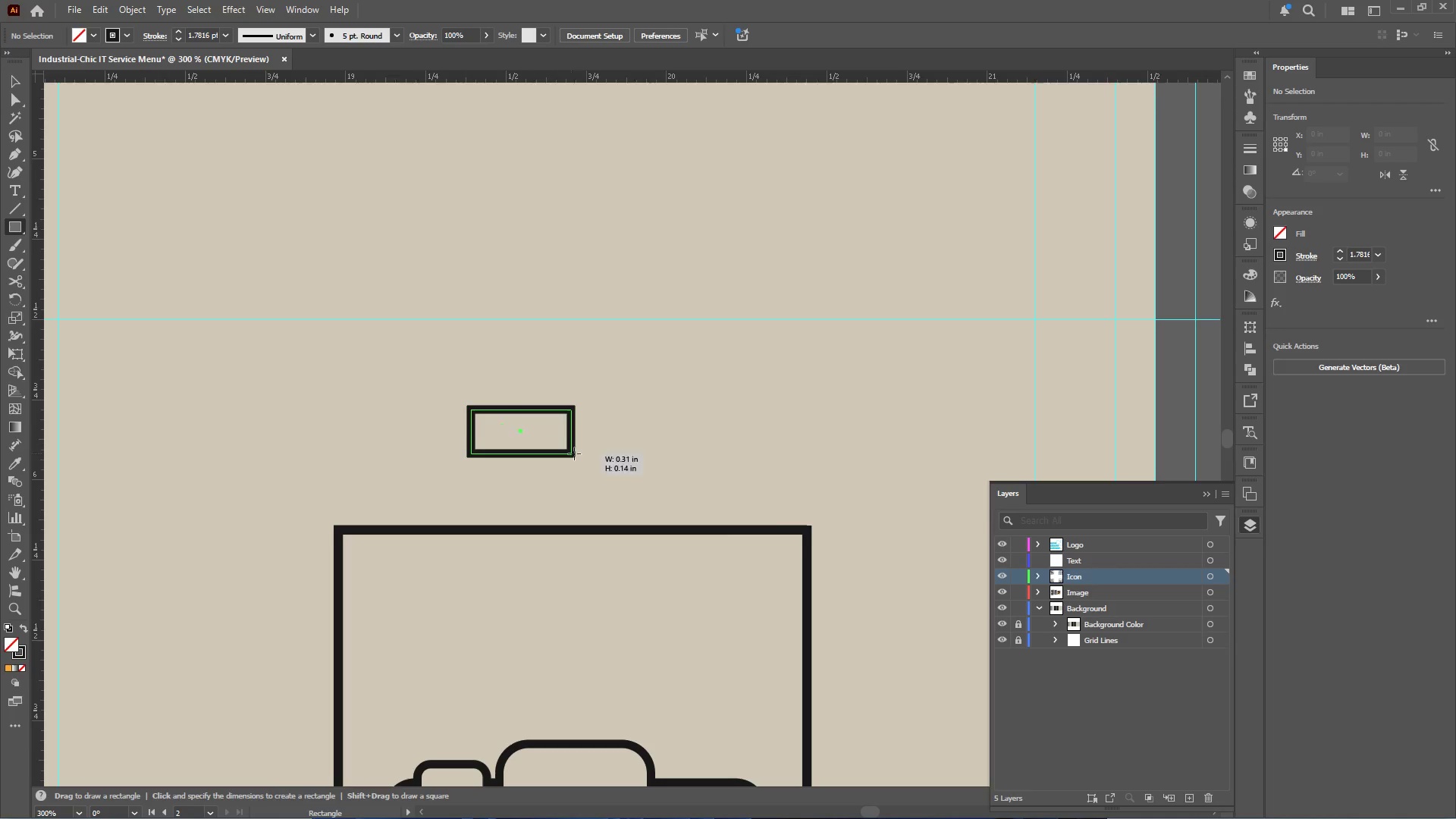 
left_click_drag(start_coordinate=[471, 410], to_coordinate=[700, 513])
 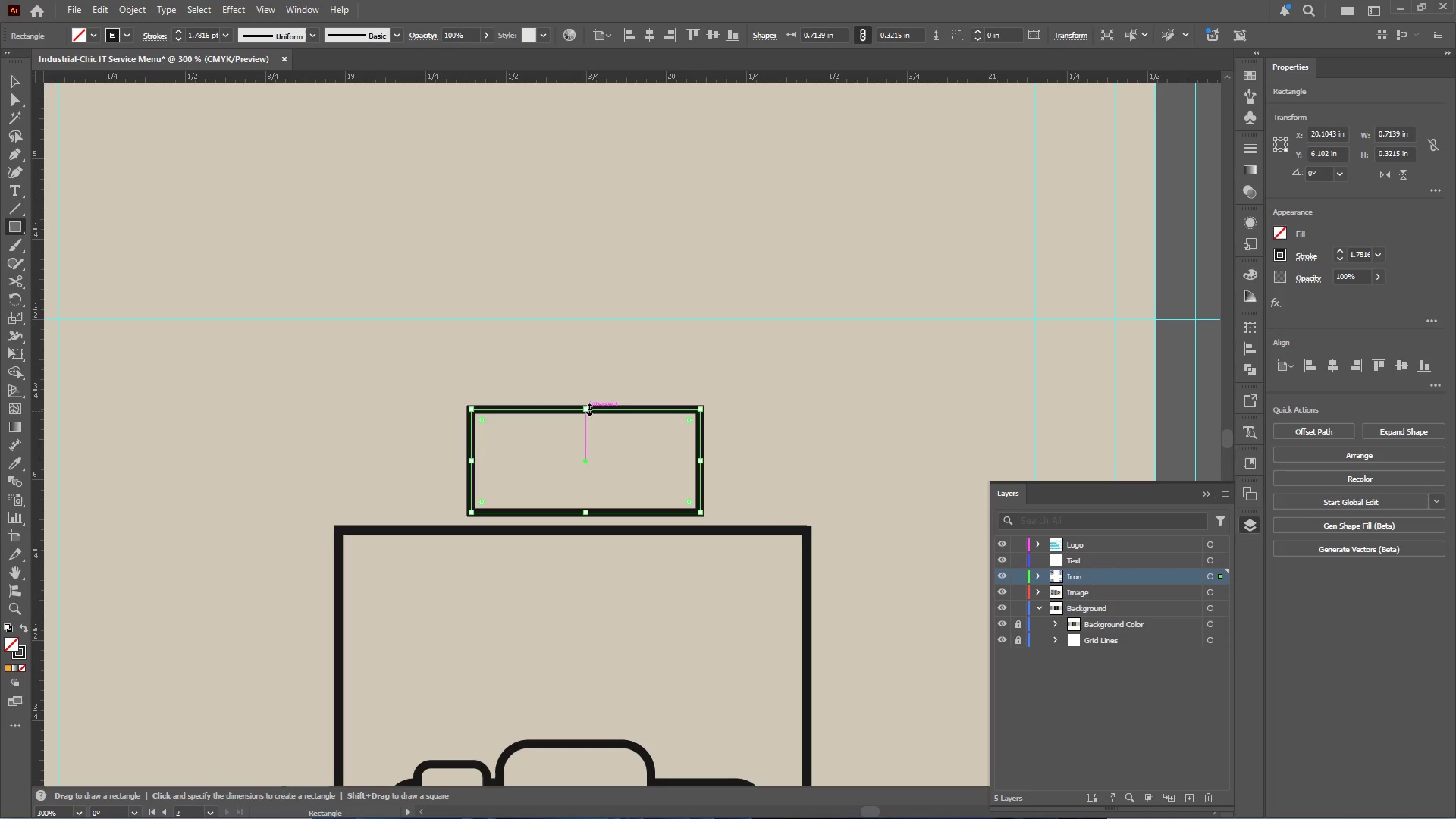 
scroll: coordinate [575, 420], scroll_direction: up, amount: 2.0
 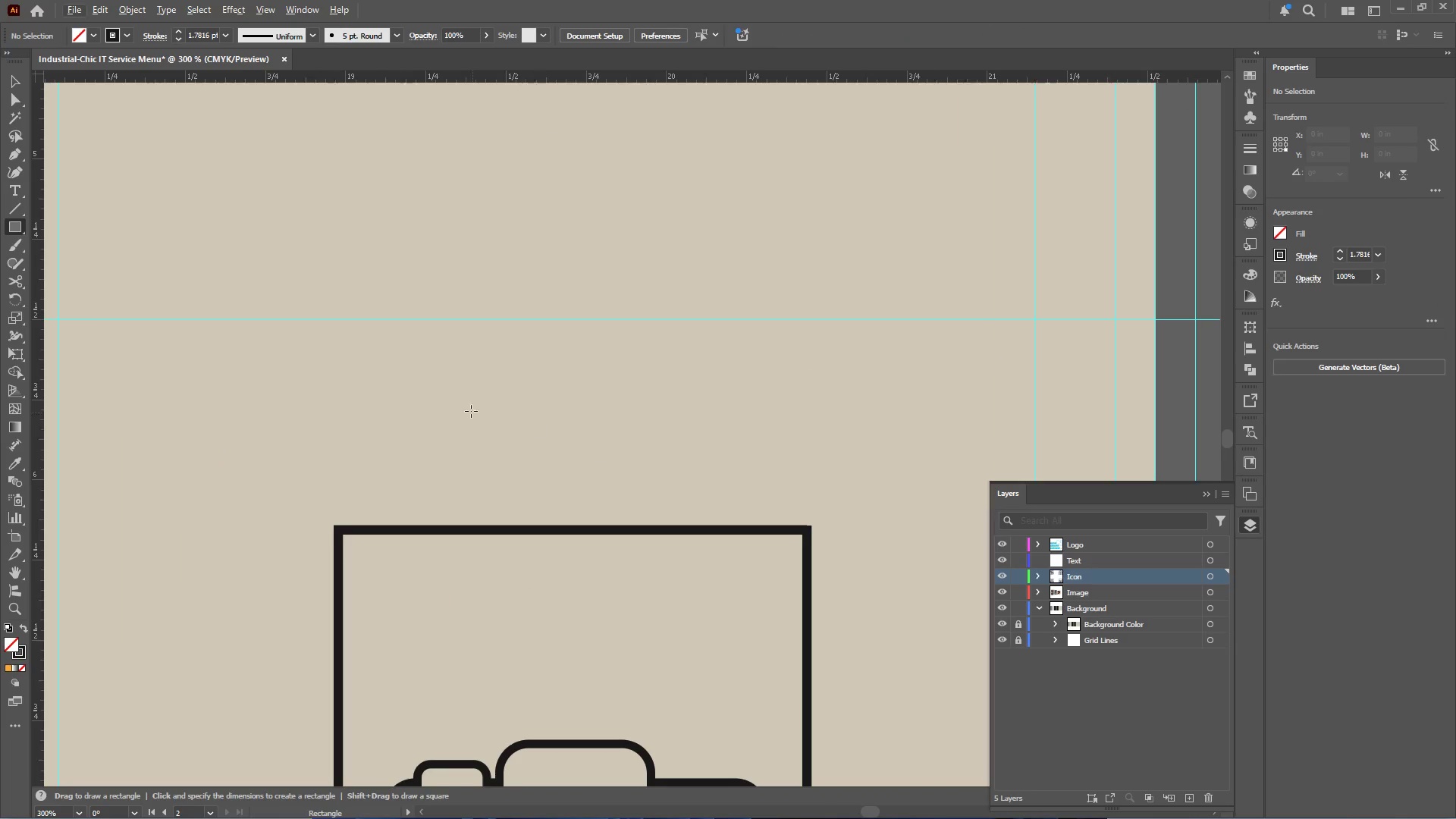 
left_click_drag(start_coordinate=[587, 408], to_coordinate=[587, 392])
 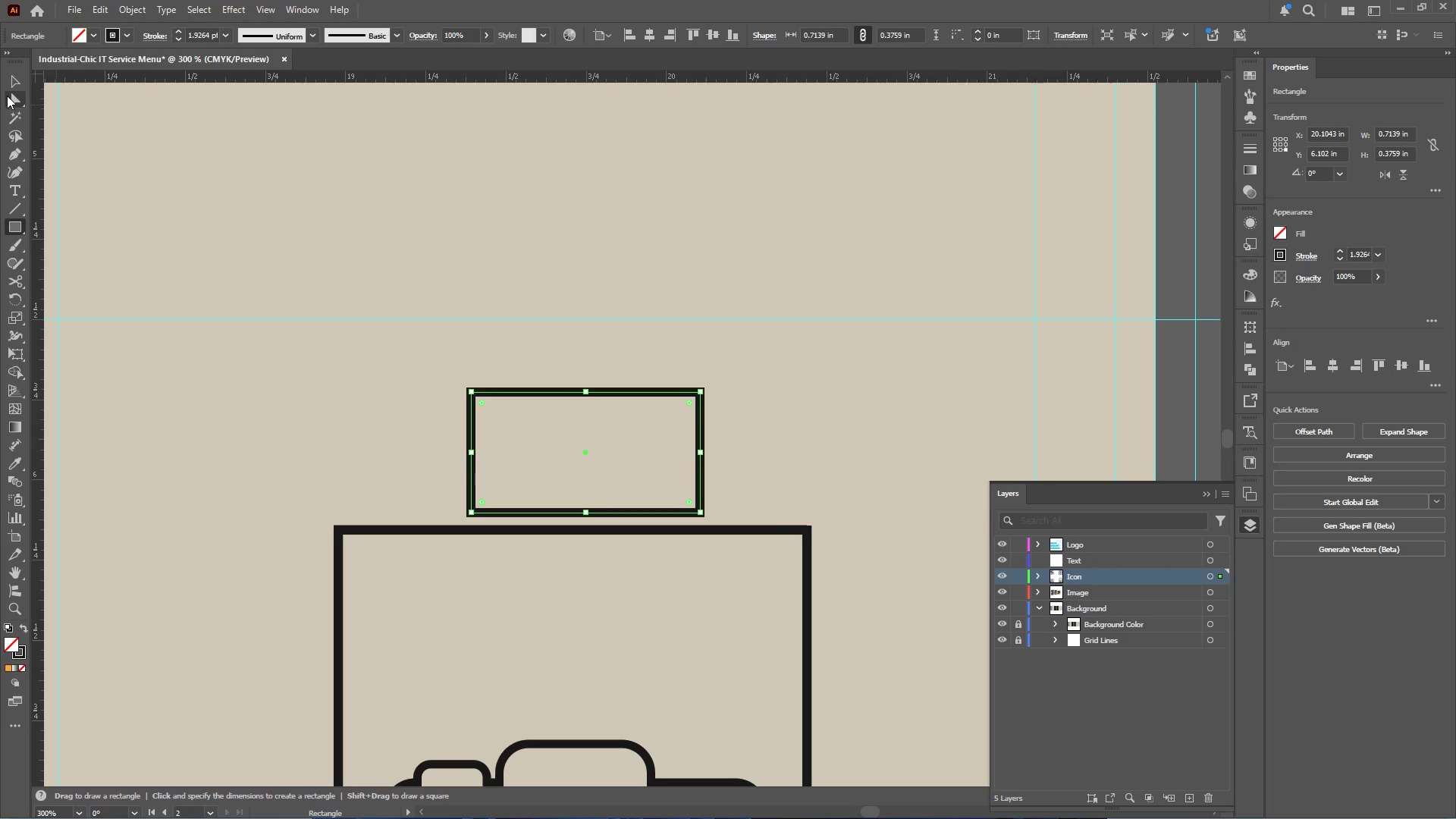 
left_click([14, 97])
 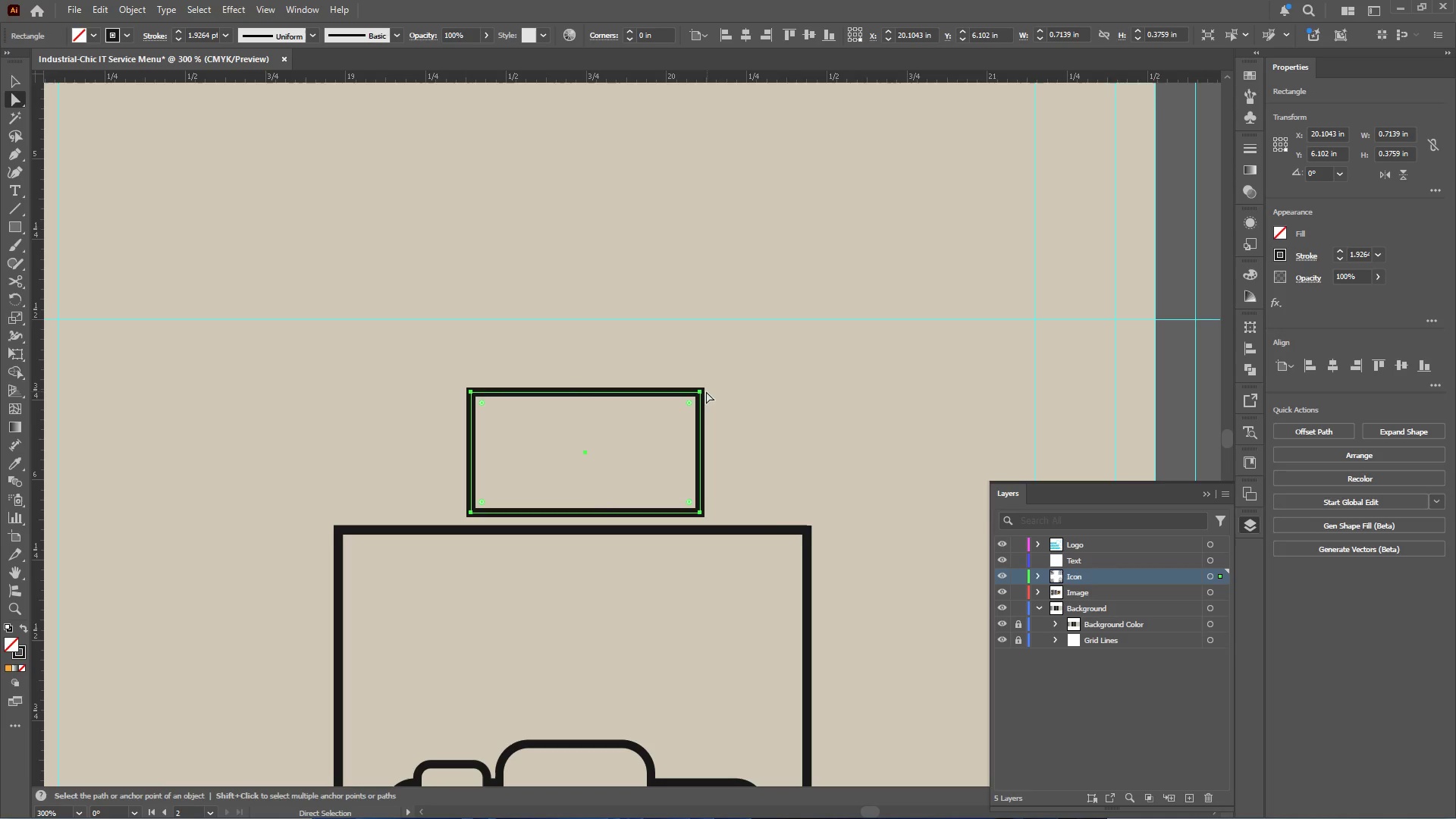 
left_click_drag(start_coordinate=[701, 389], to_coordinate=[711, 388])
 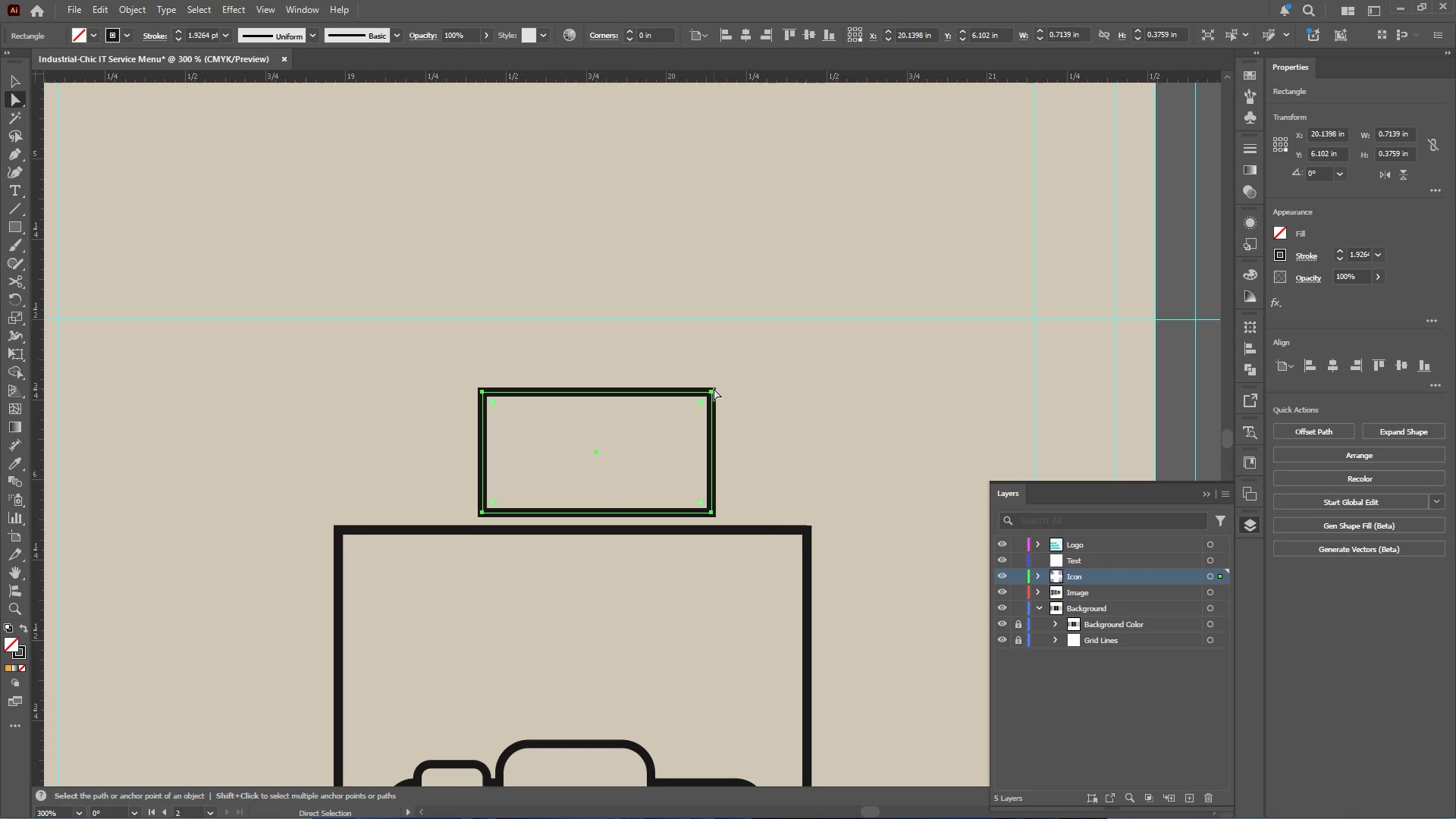 
hold_key(key=ShiftLeft, duration=0.55)
 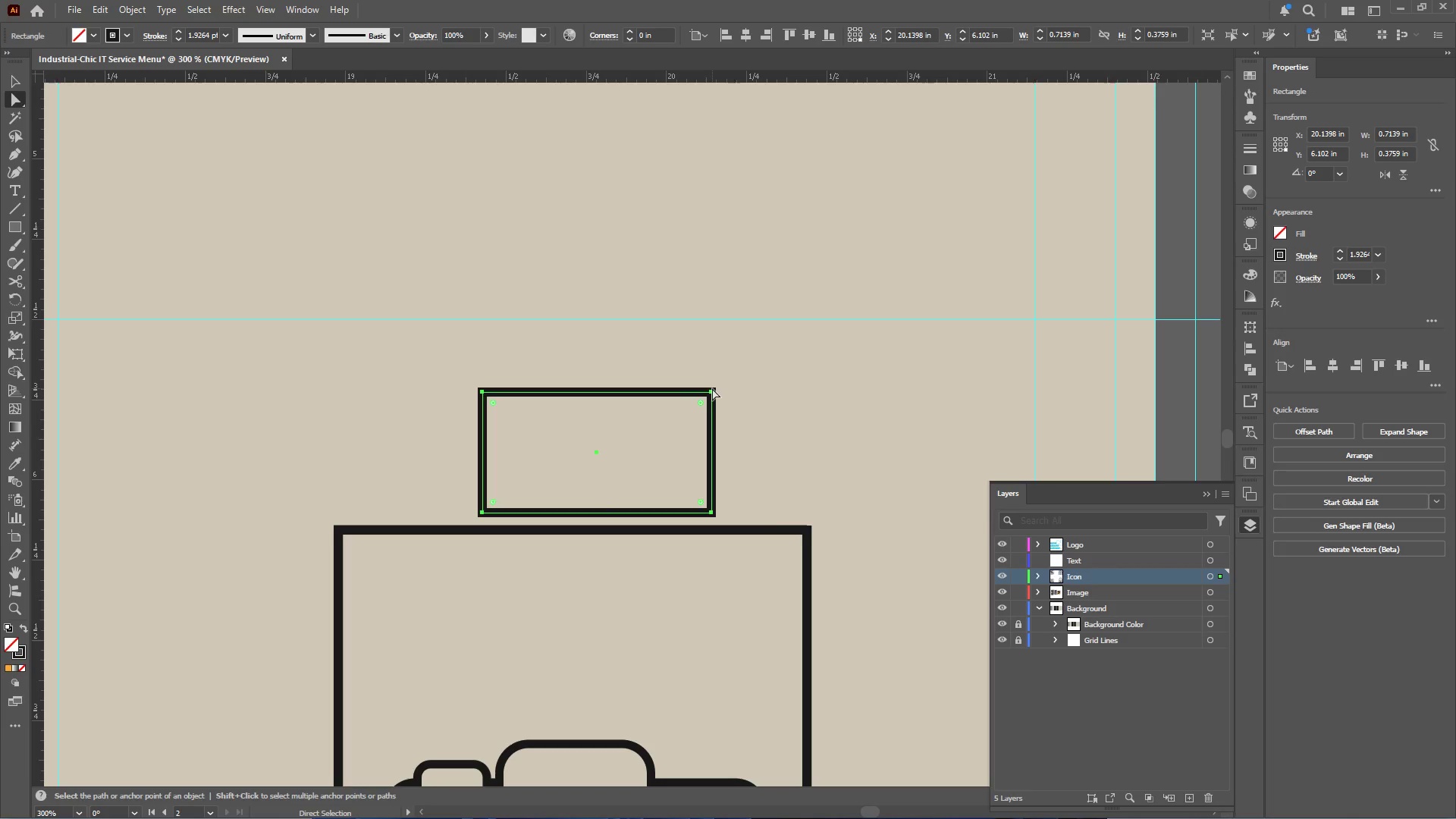 
left_click([711, 390])
 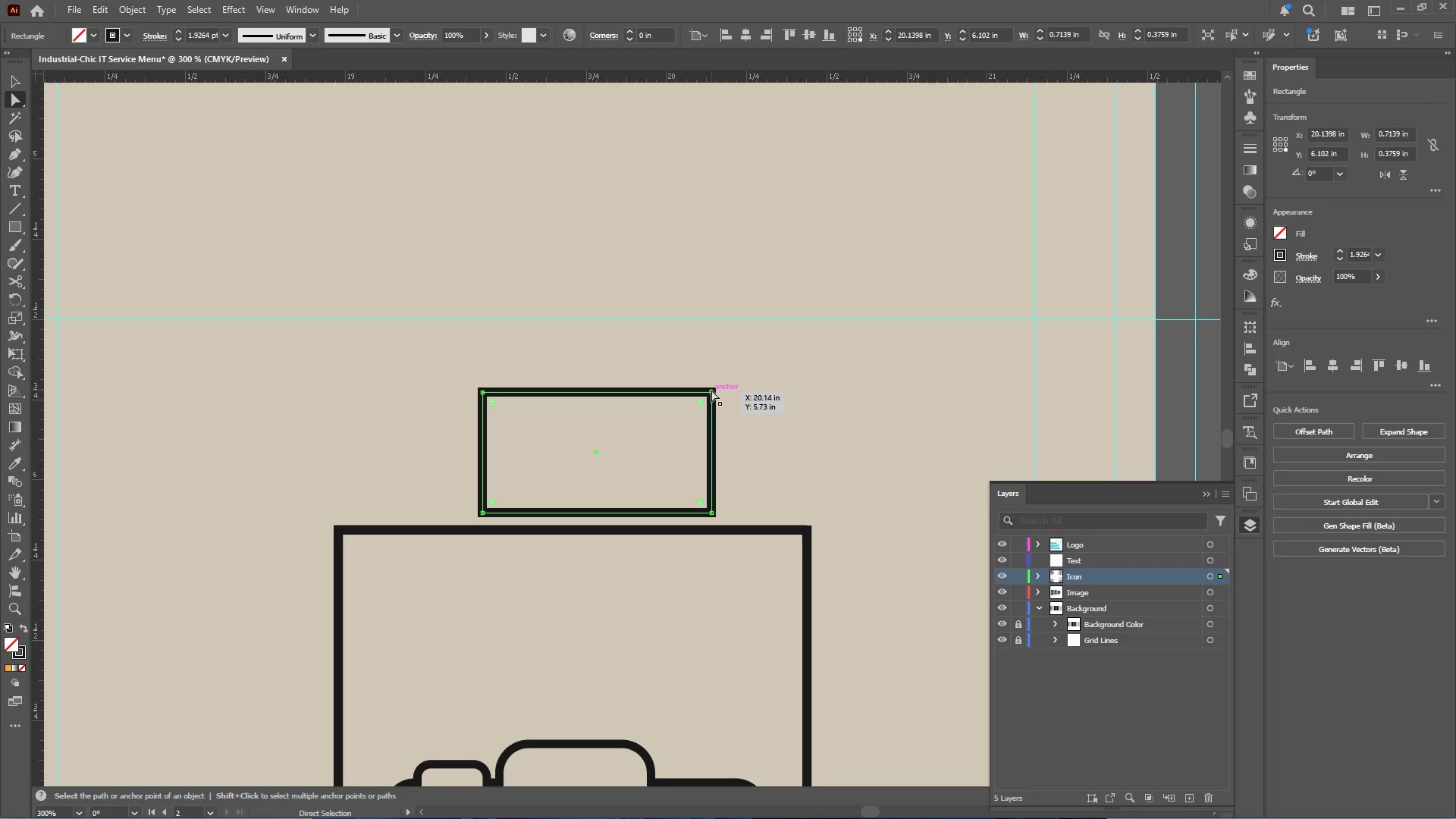 
left_click_drag(start_coordinate=[711, 390], to_coordinate=[738, 392])
 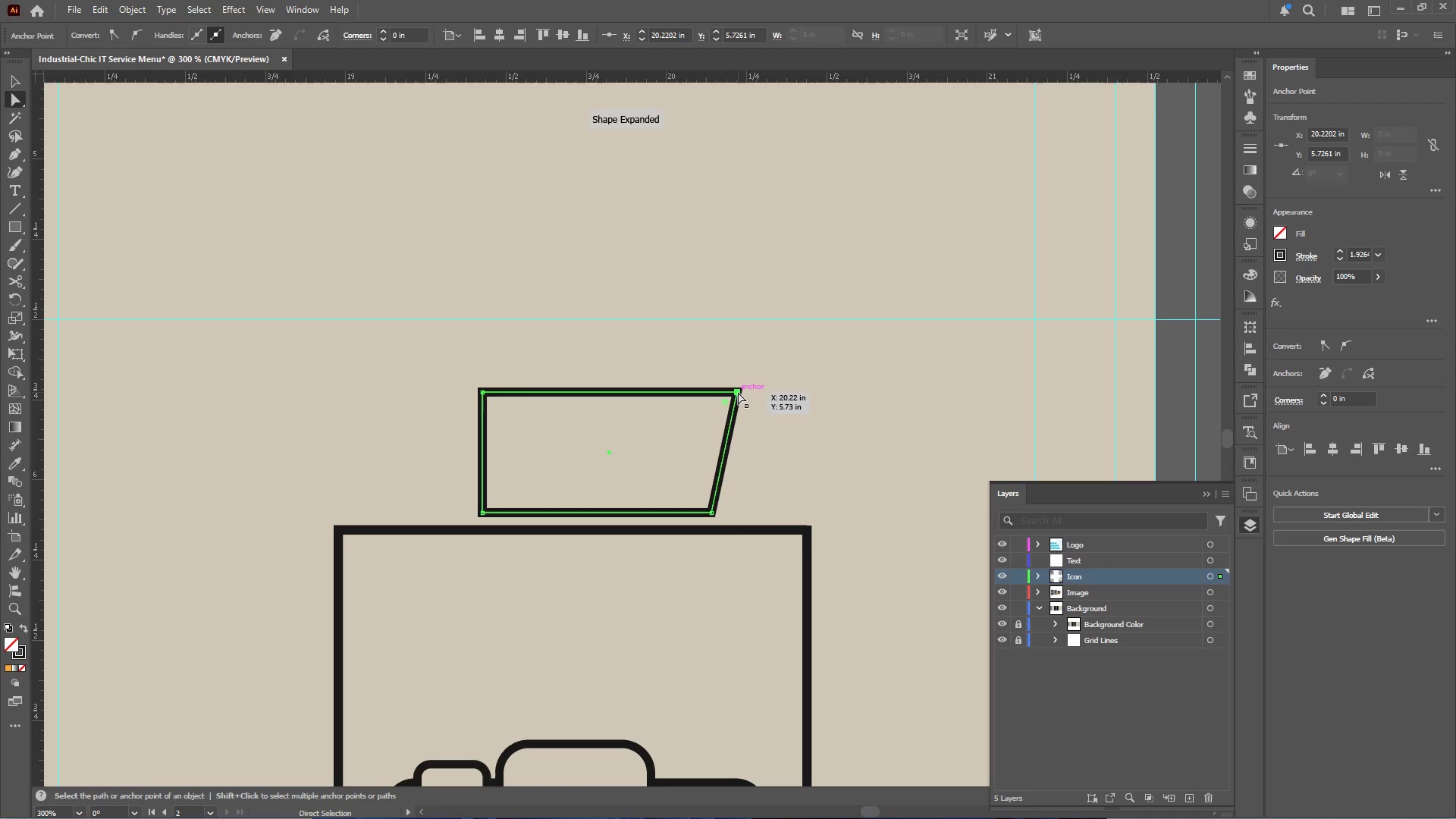 
hold_key(key=ShiftLeft, duration=2.95)
 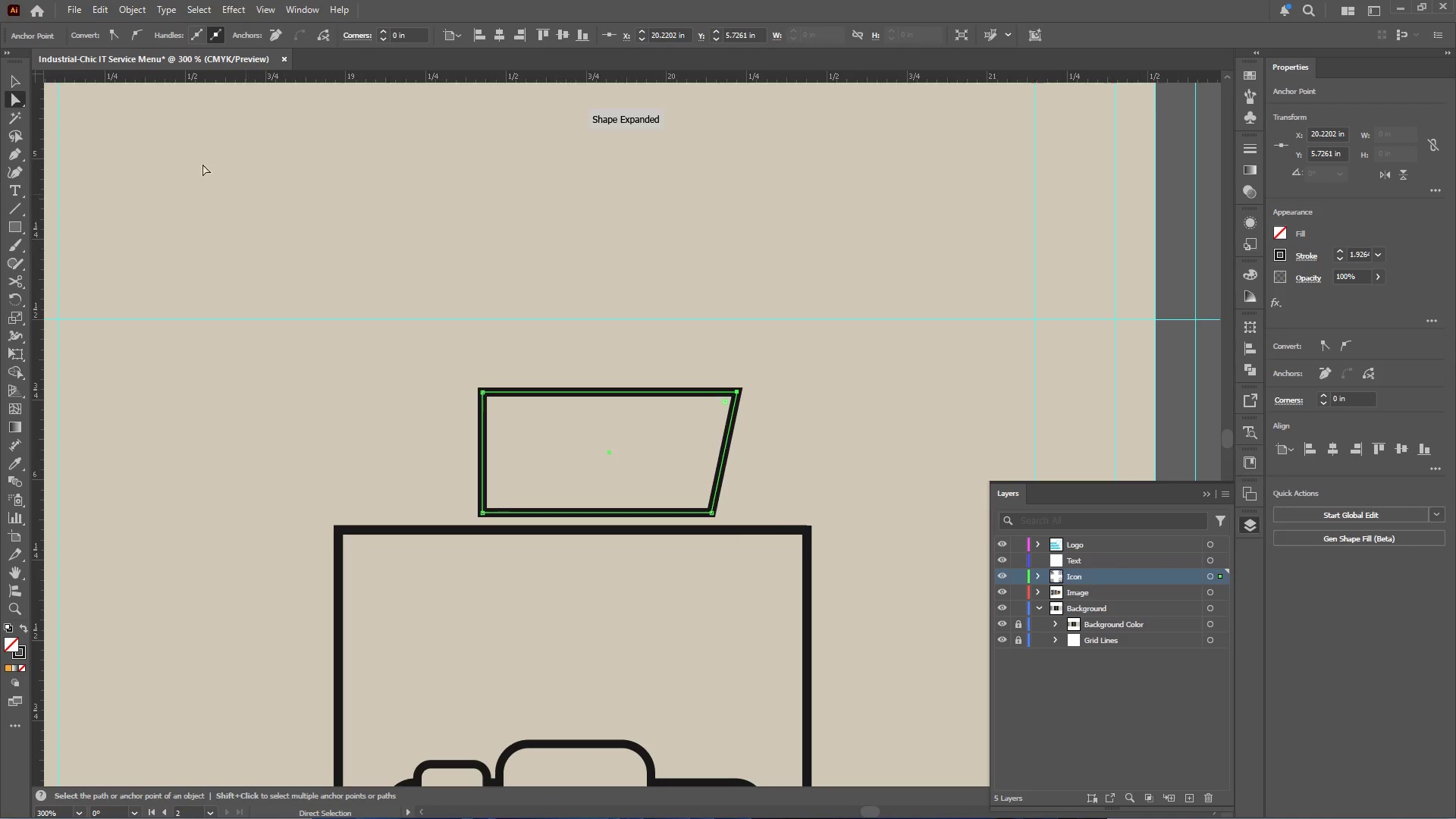 
left_click([17, 79])
 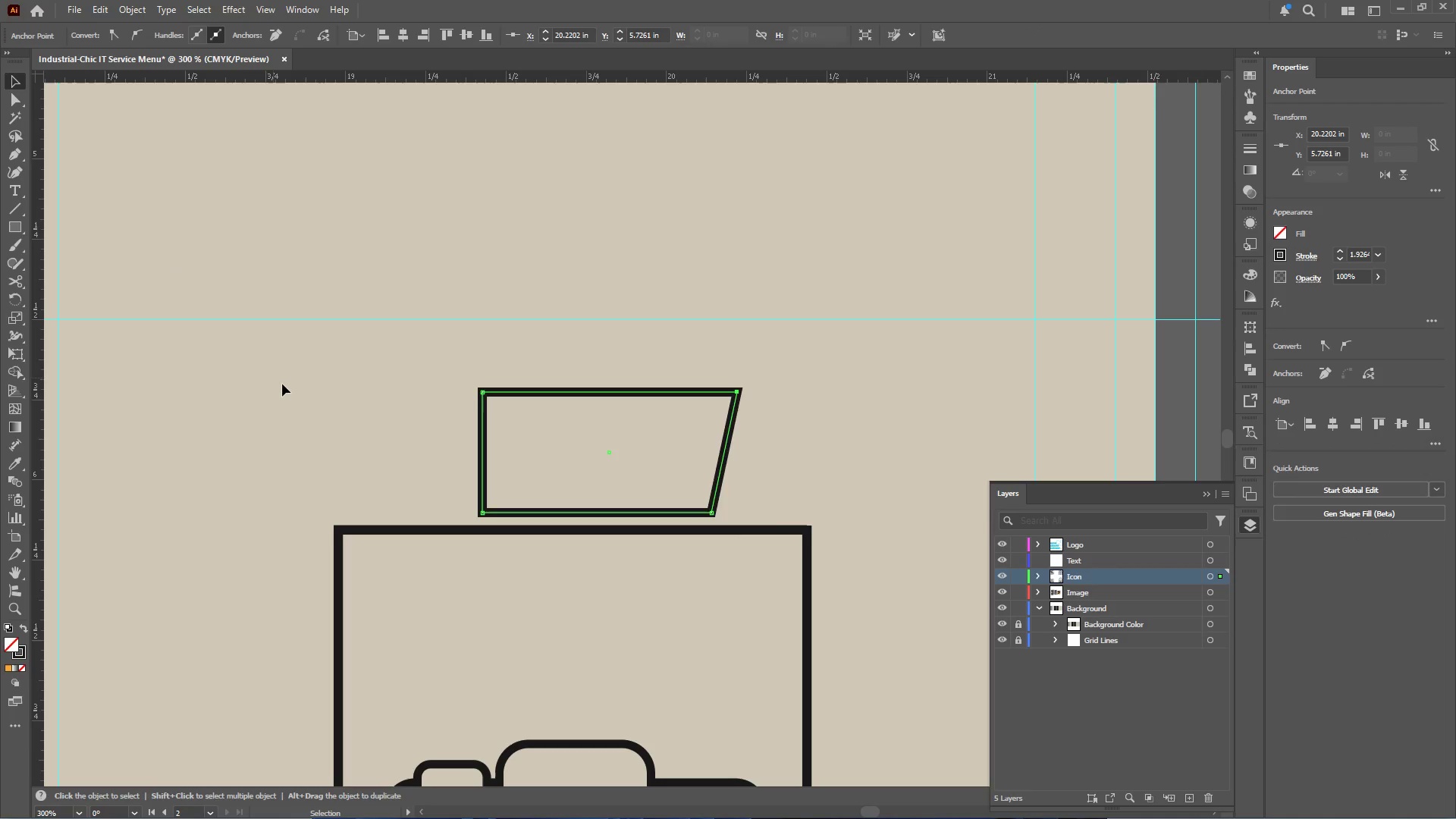 
left_click([290, 388])
 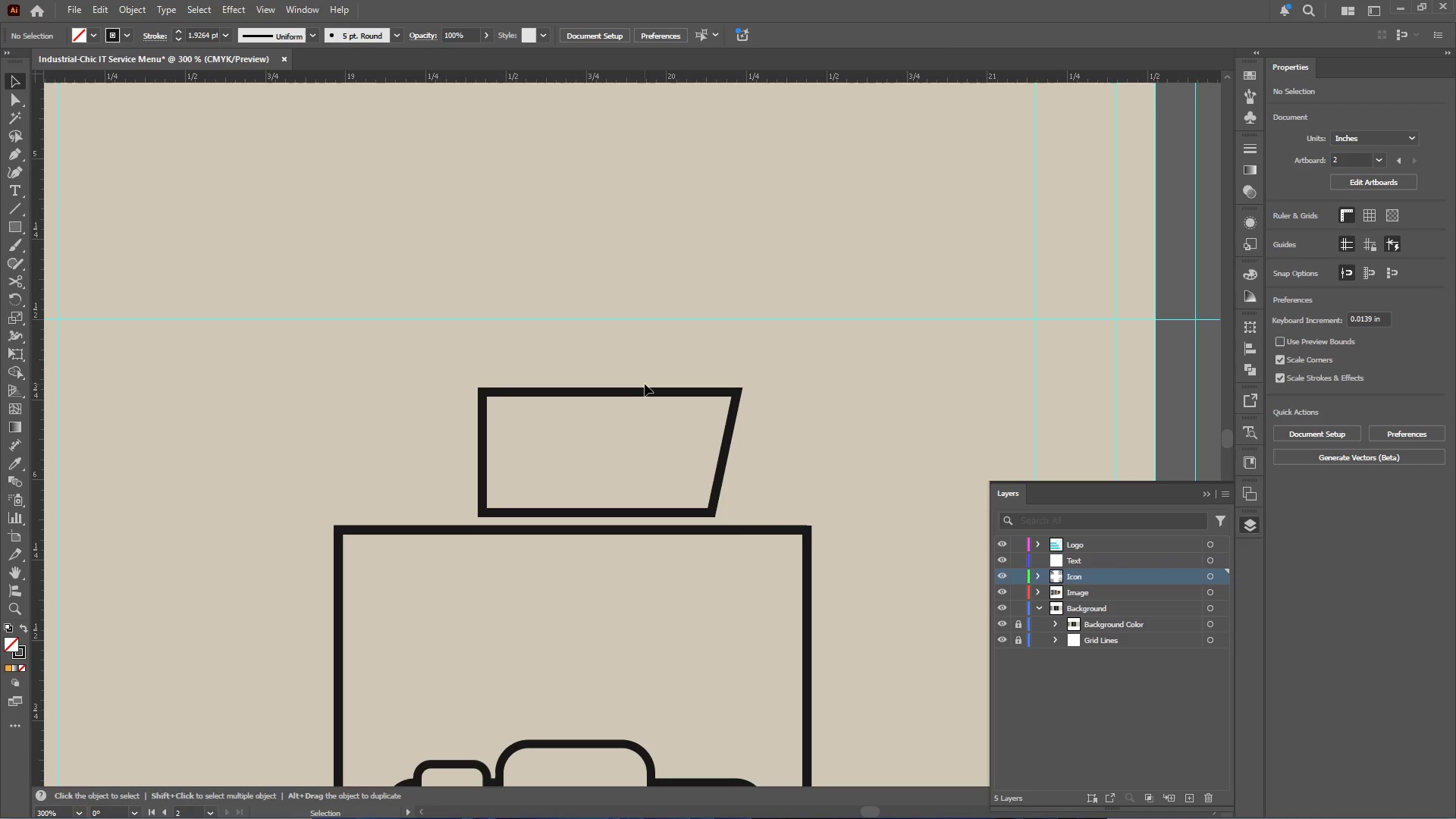 
hold_key(key=AltLeft, duration=0.84)
left_click_drag(start_coordinate=[643, 391], to_coordinate=[782, 410])
 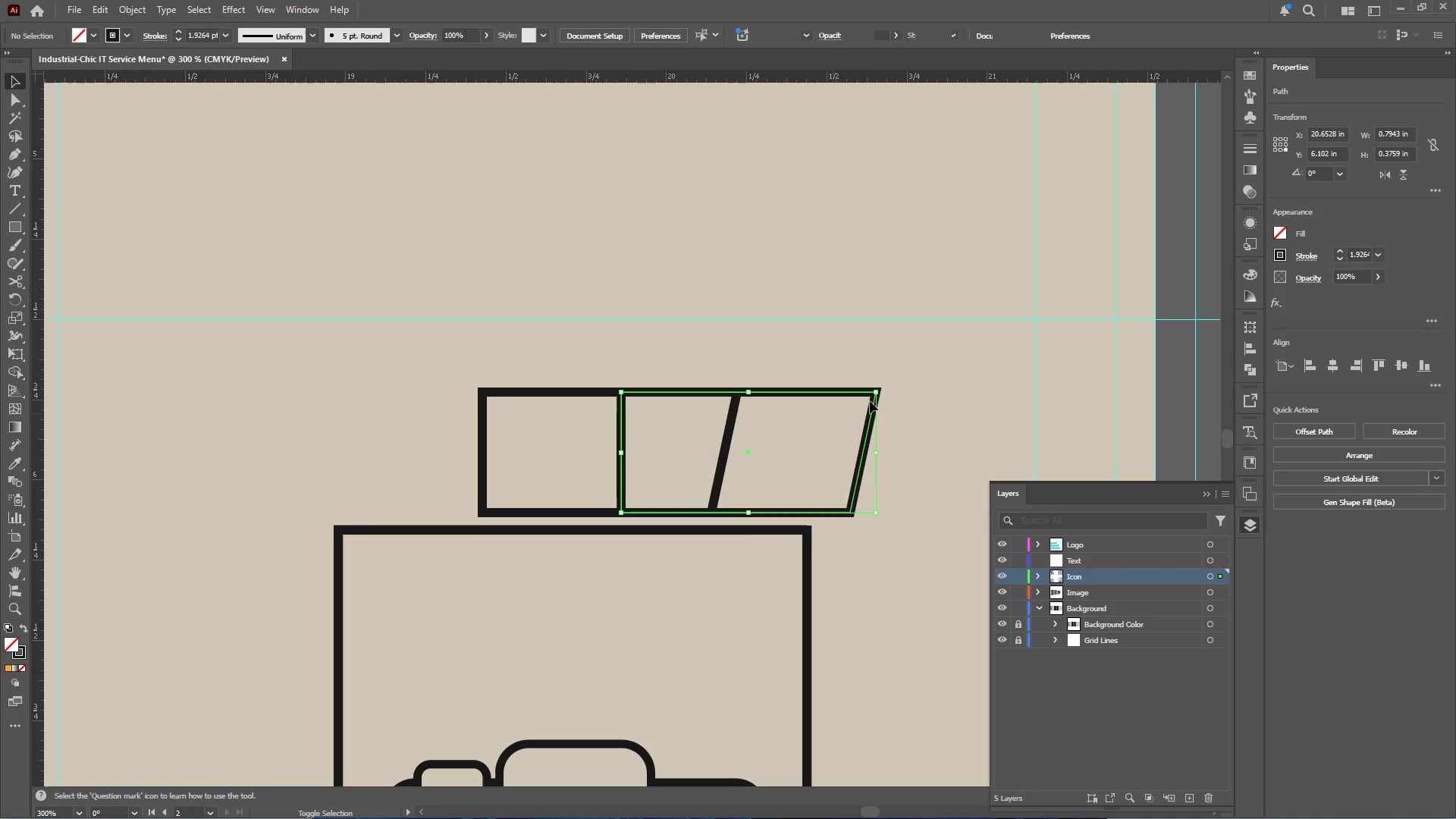 
hold_key(key=ShiftLeft, duration=0.66)
 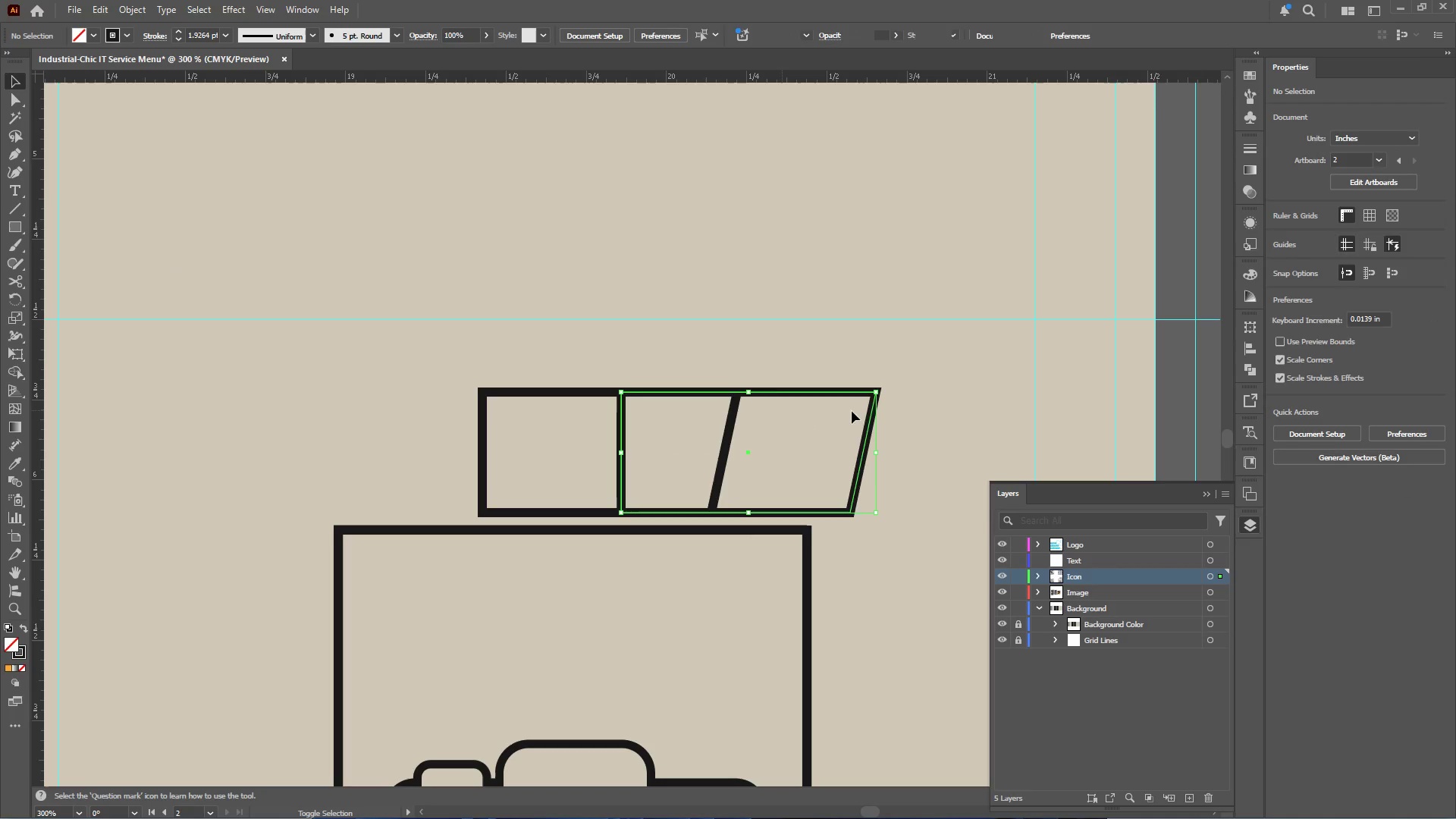 
hold_key(key=ShiftLeft, duration=1.81)
hold_key(key=AltLeft, duration=1.77)
left_click_drag(start_coordinate=[876, 388], to_coordinate=[811, 416])
 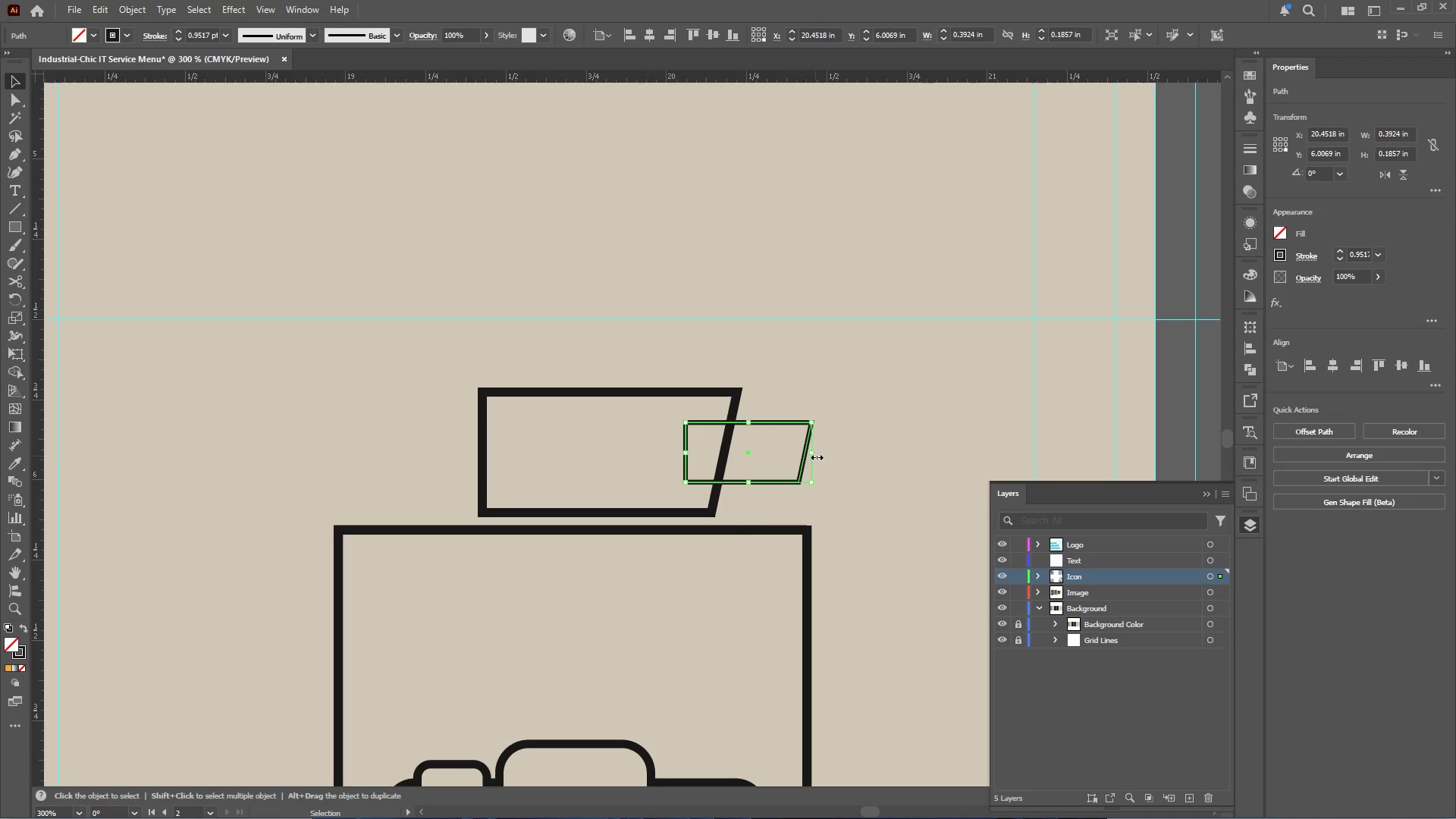 
left_click_drag(start_coordinate=[814, 456], to_coordinate=[770, 450])
 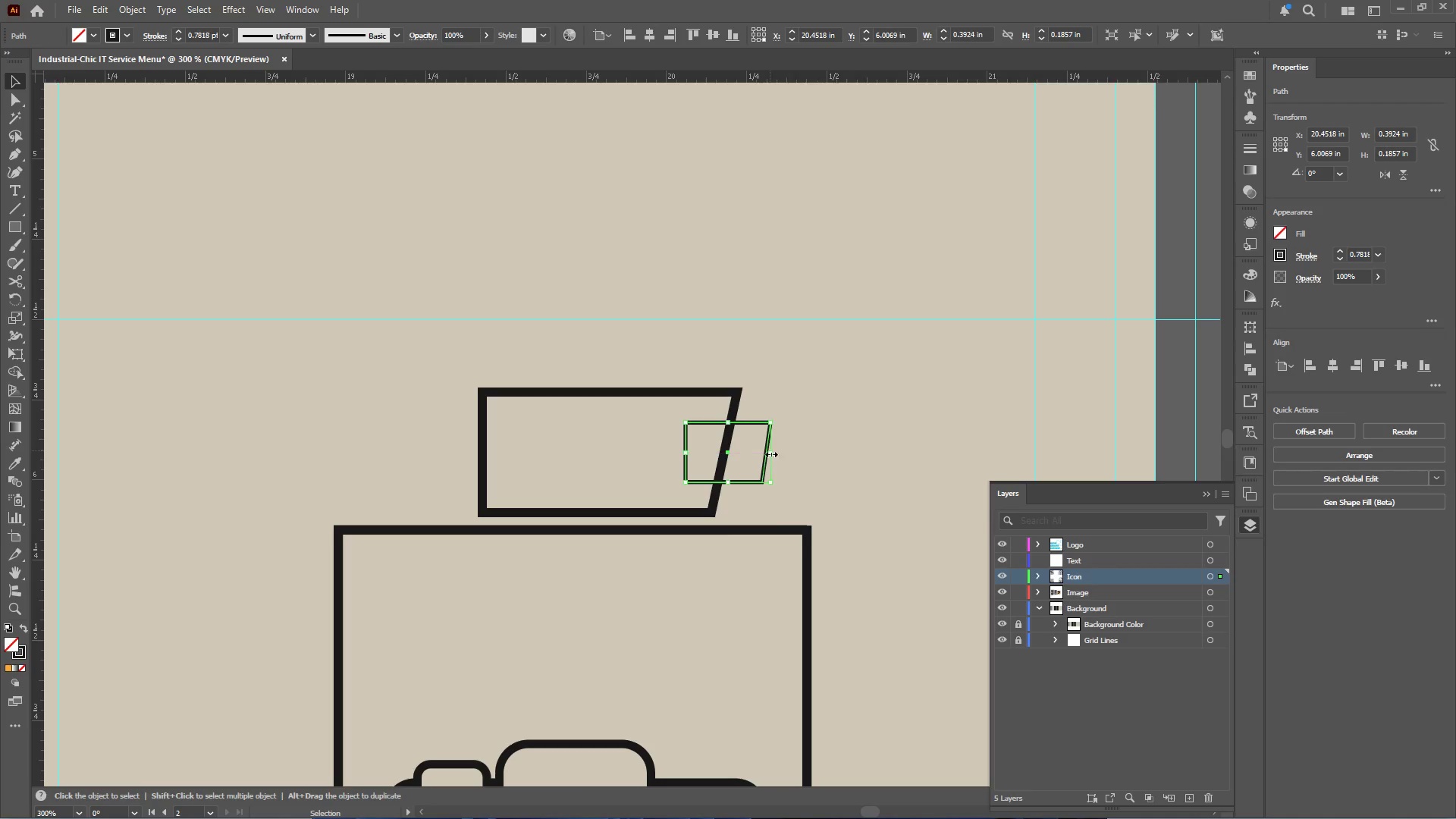 
hold_key(key=AltLeft, duration=0.41)
scroll: coordinate [770, 455], scroll_direction: up, amount: 2.0
 